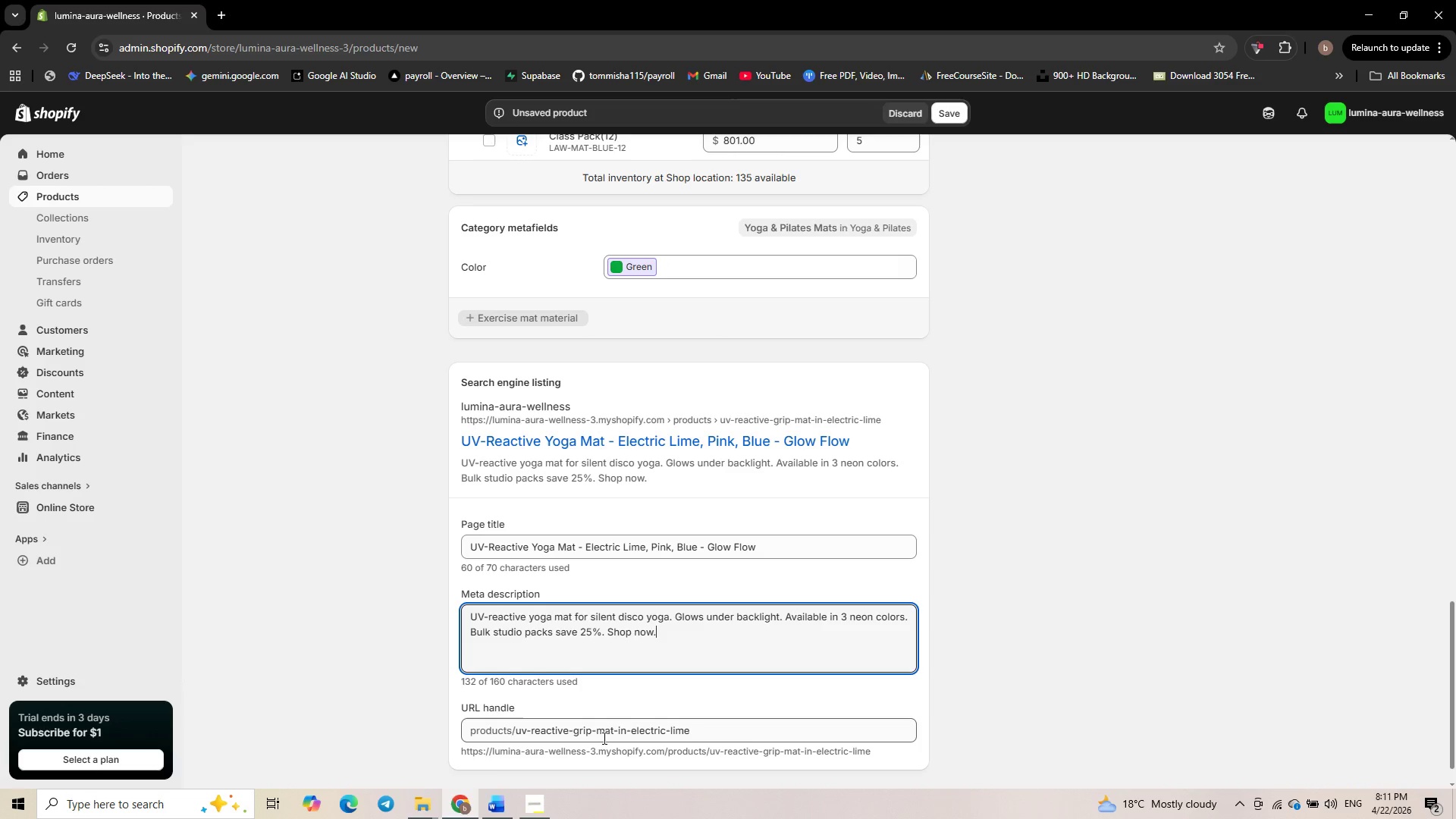 
double_click([651, 727])
 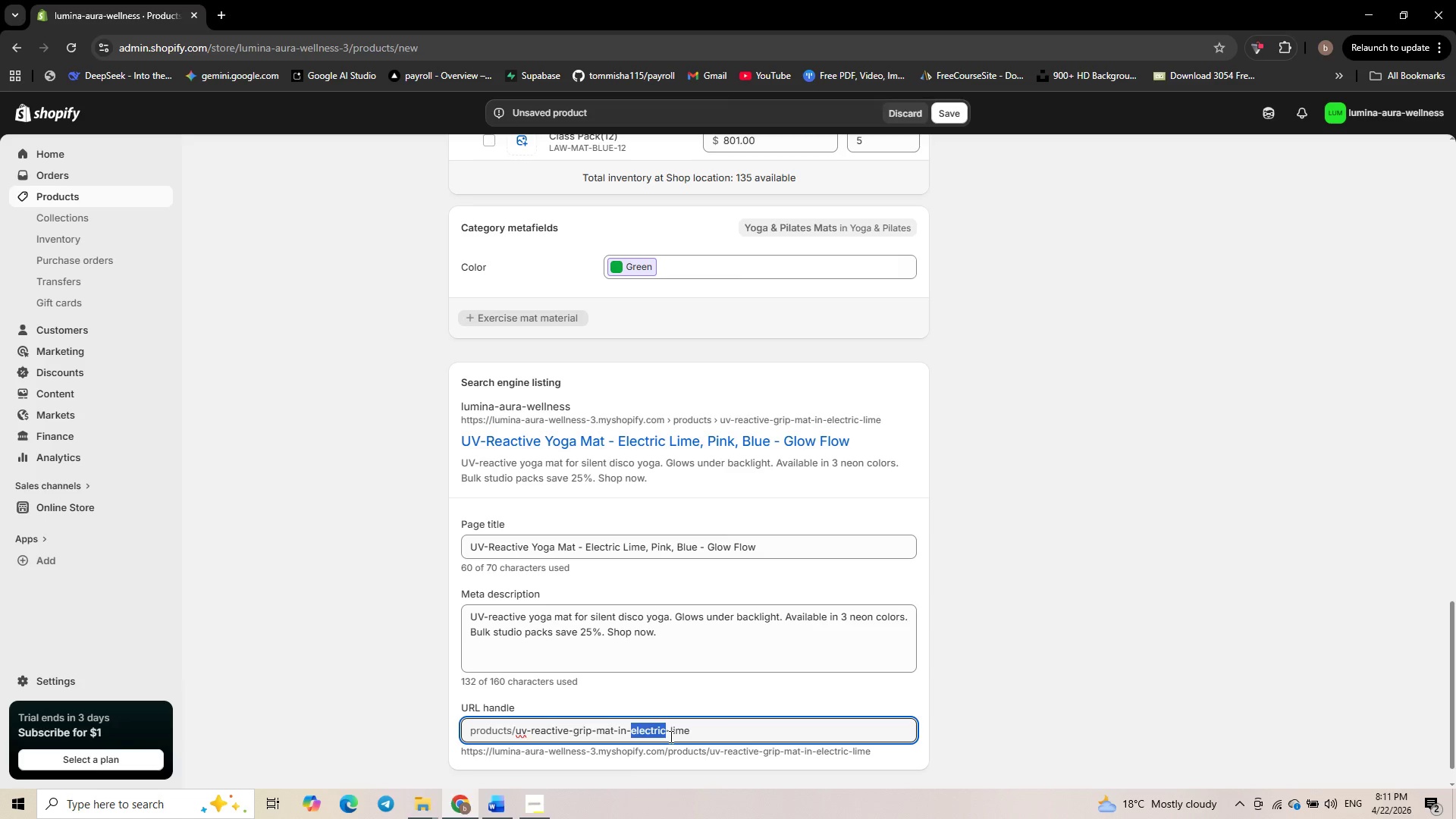 
key(Control+Backspace)
 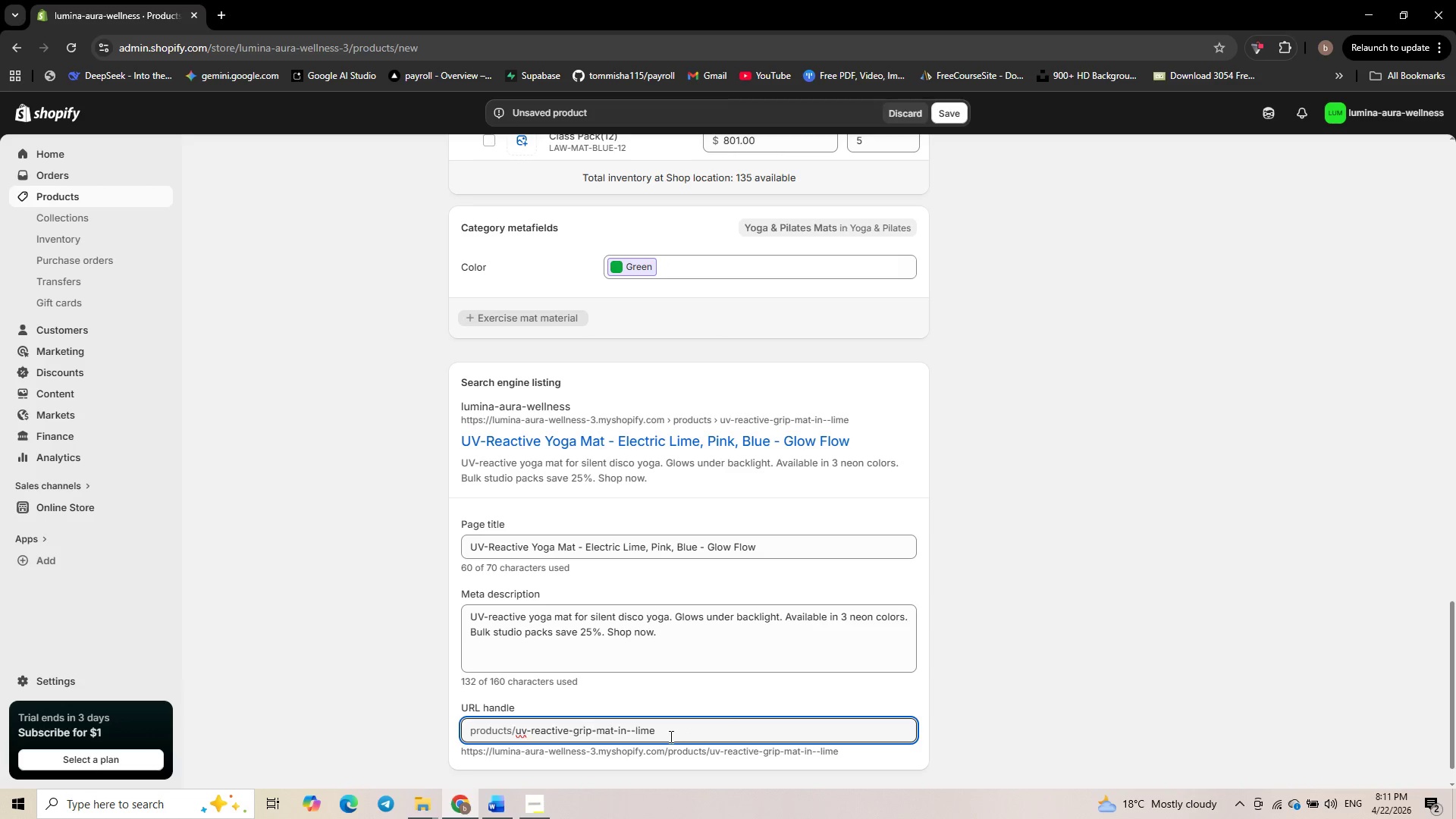 
key(Backspace)
 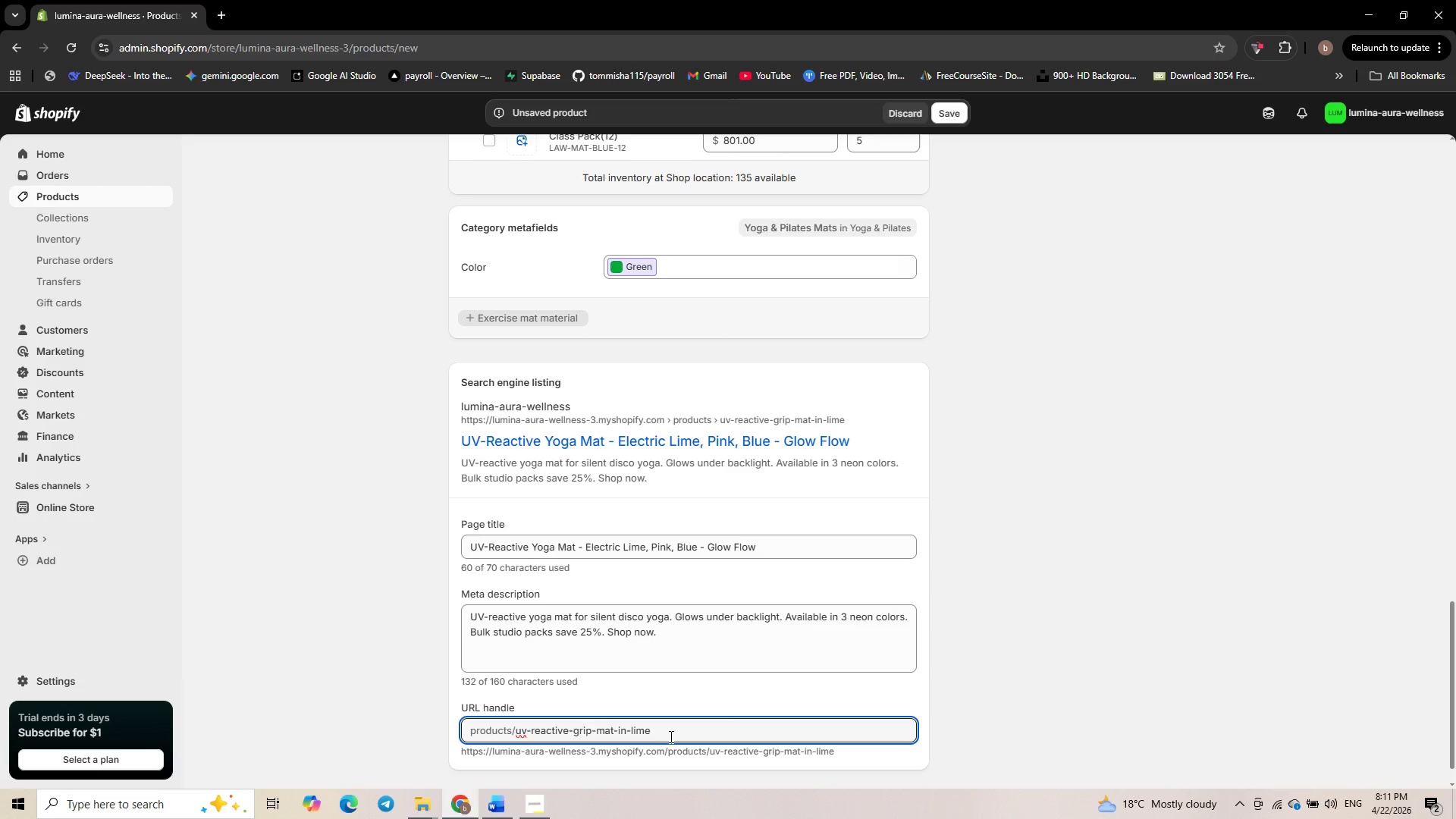 
key(Control+Delete)
 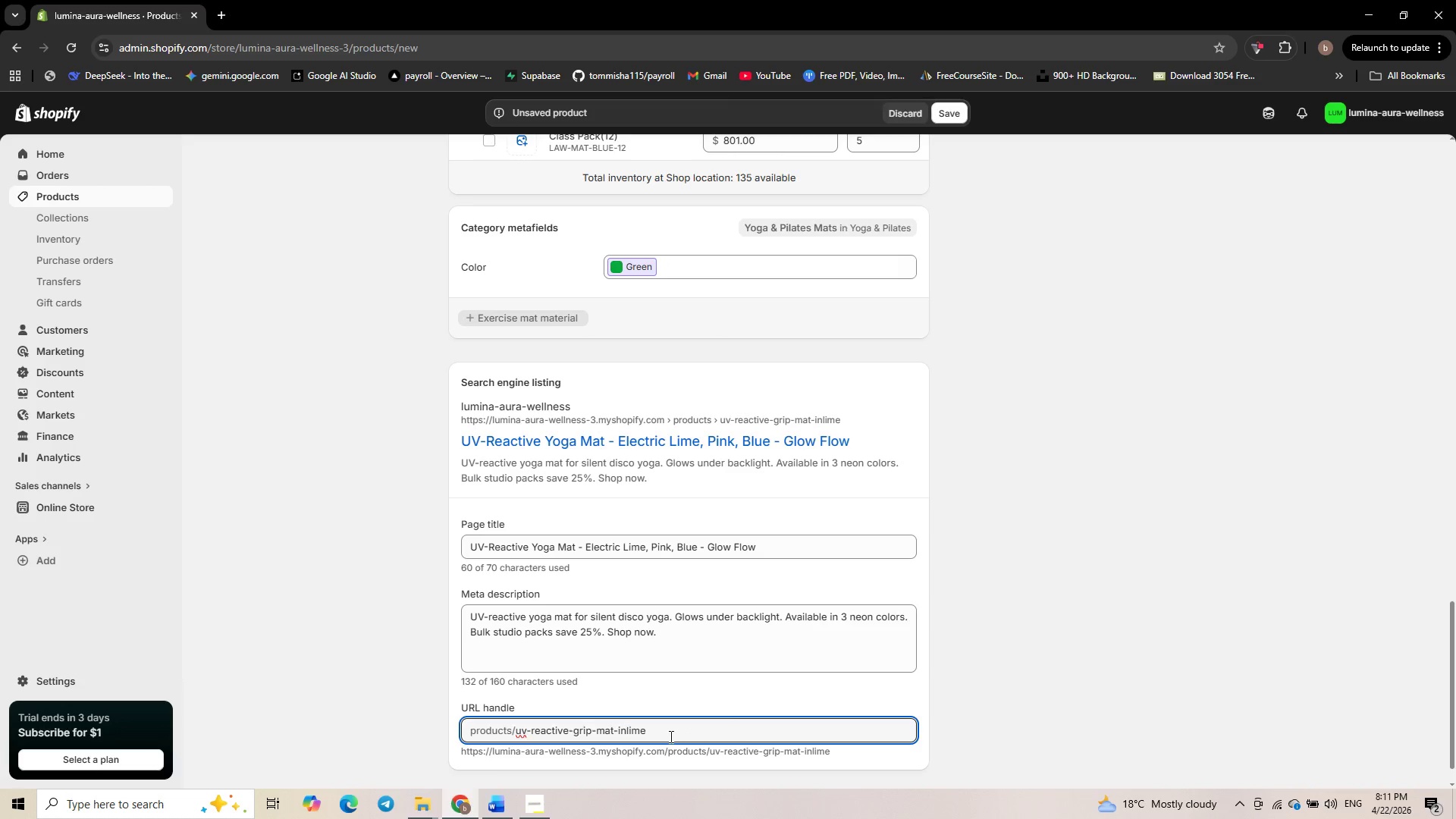 
key(Control+Delete)
 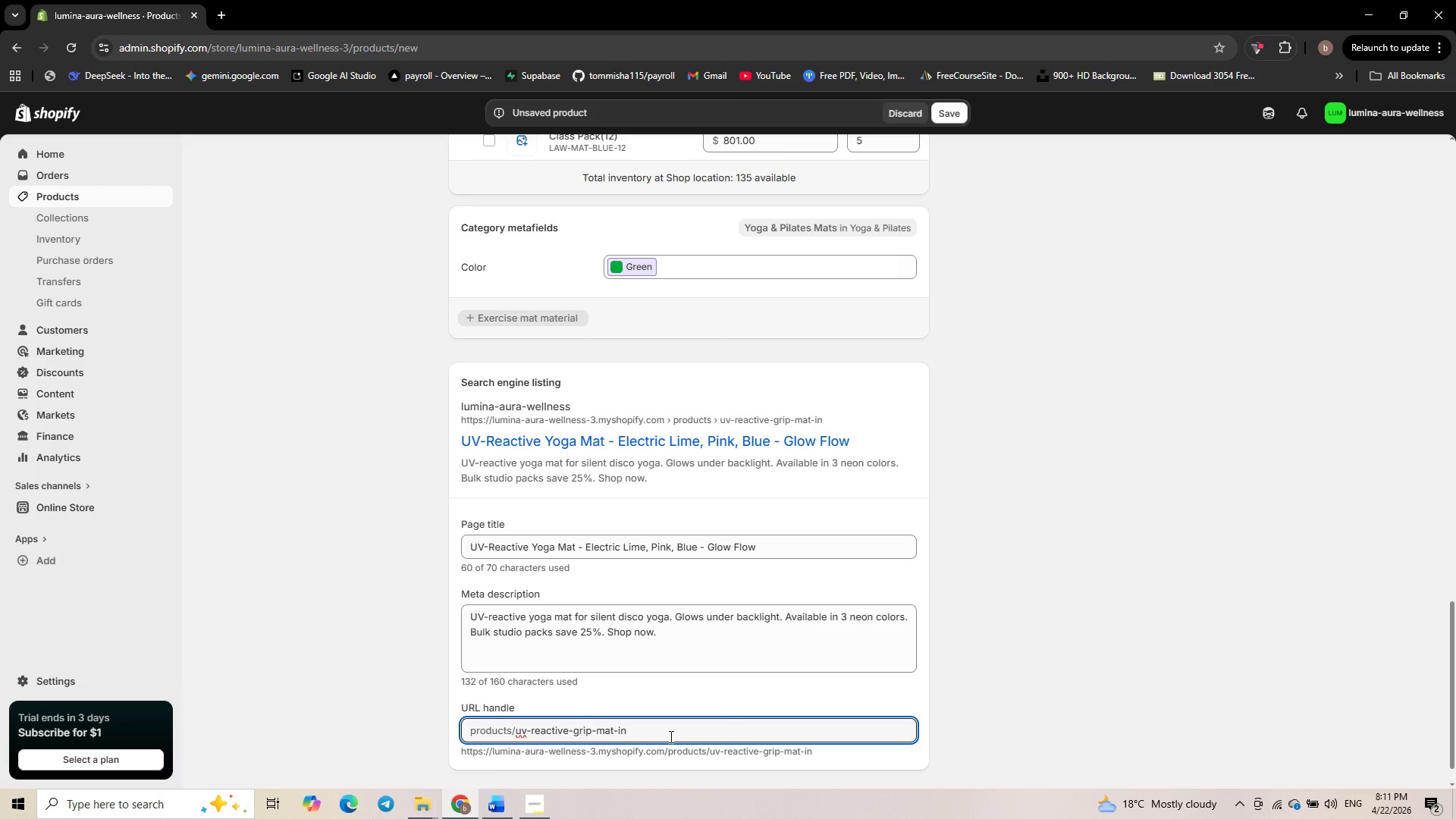 
key(Backspace)
 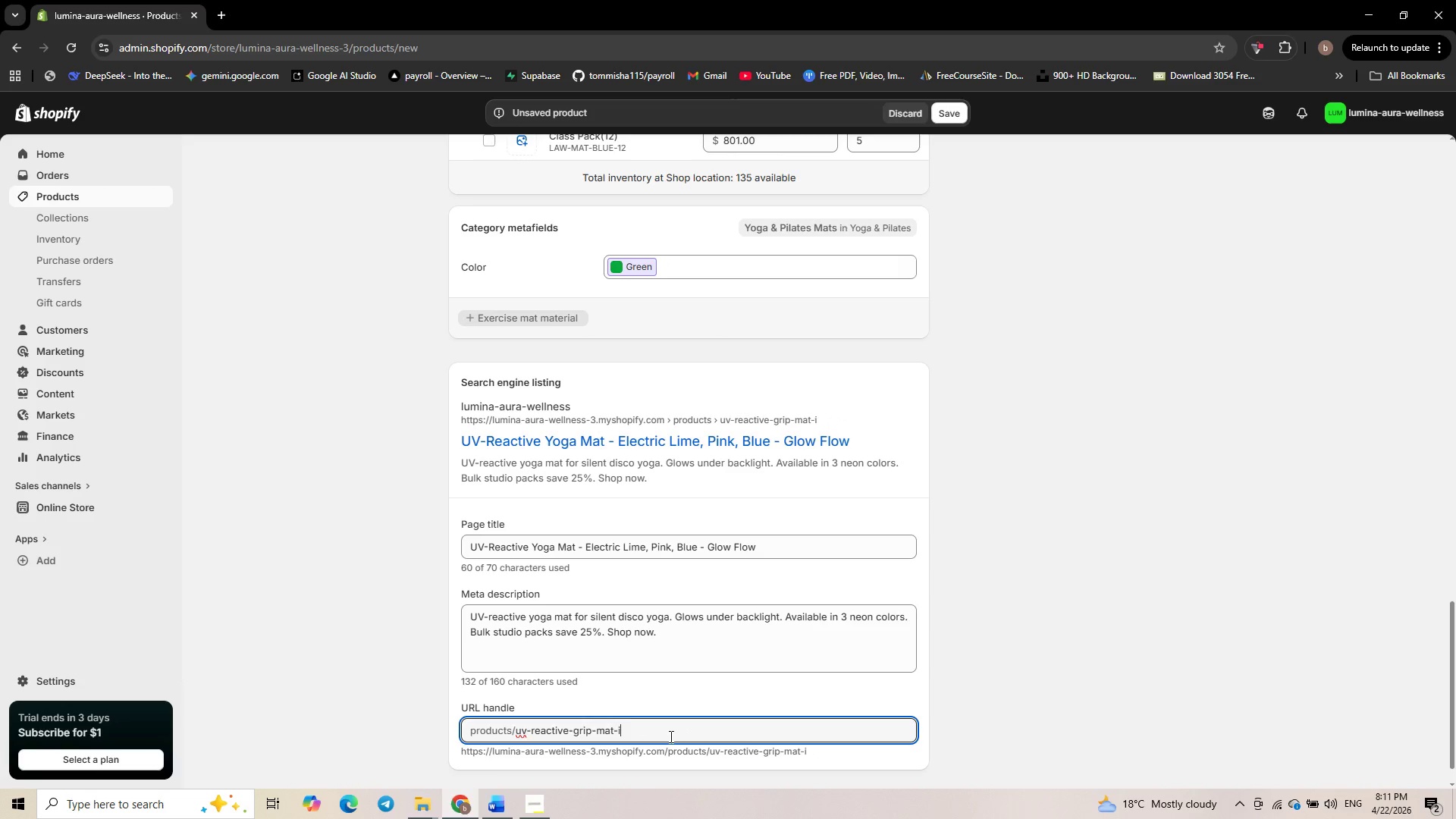 
key(Backspace)
 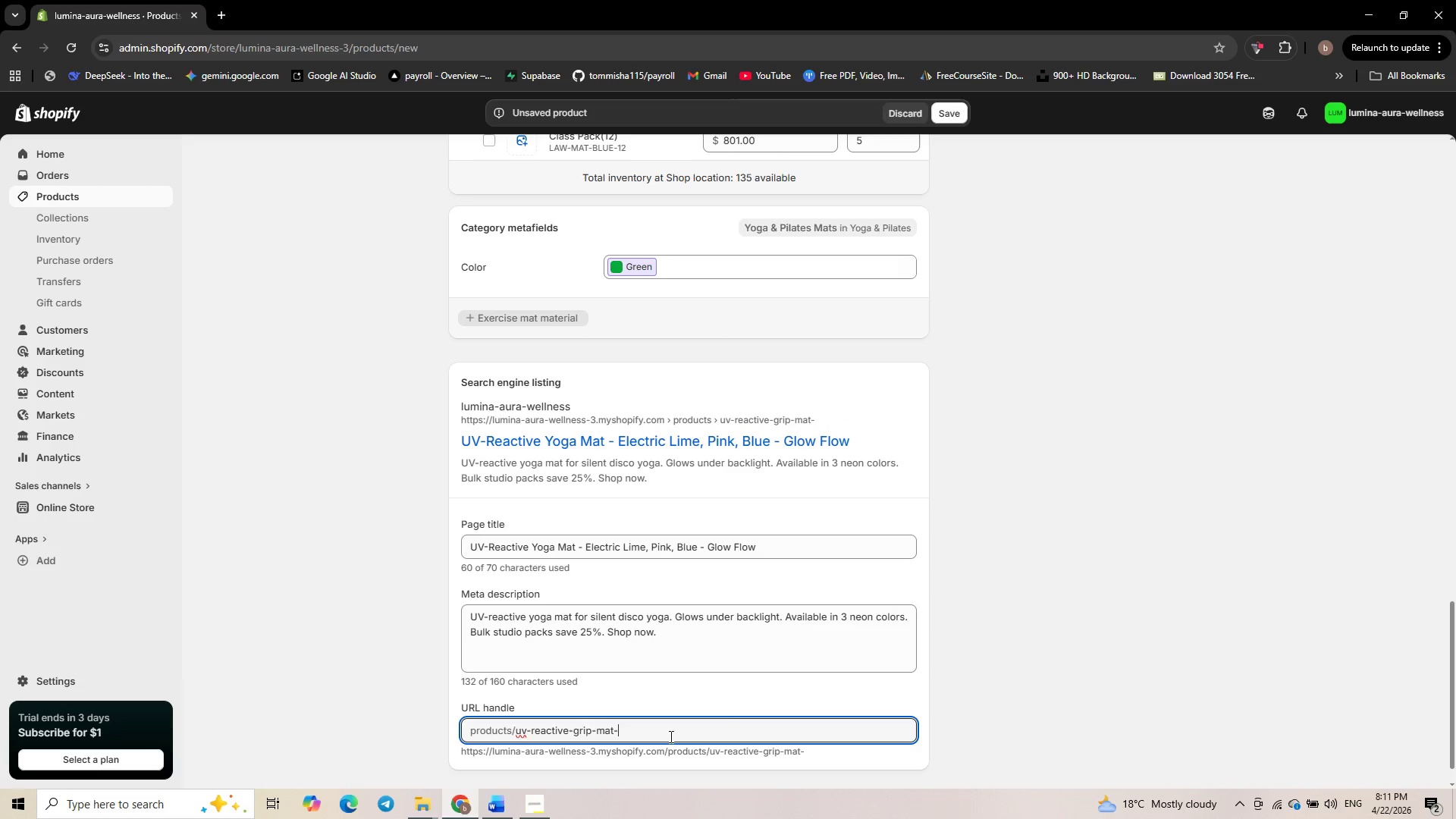 
type(-glow-flow)
 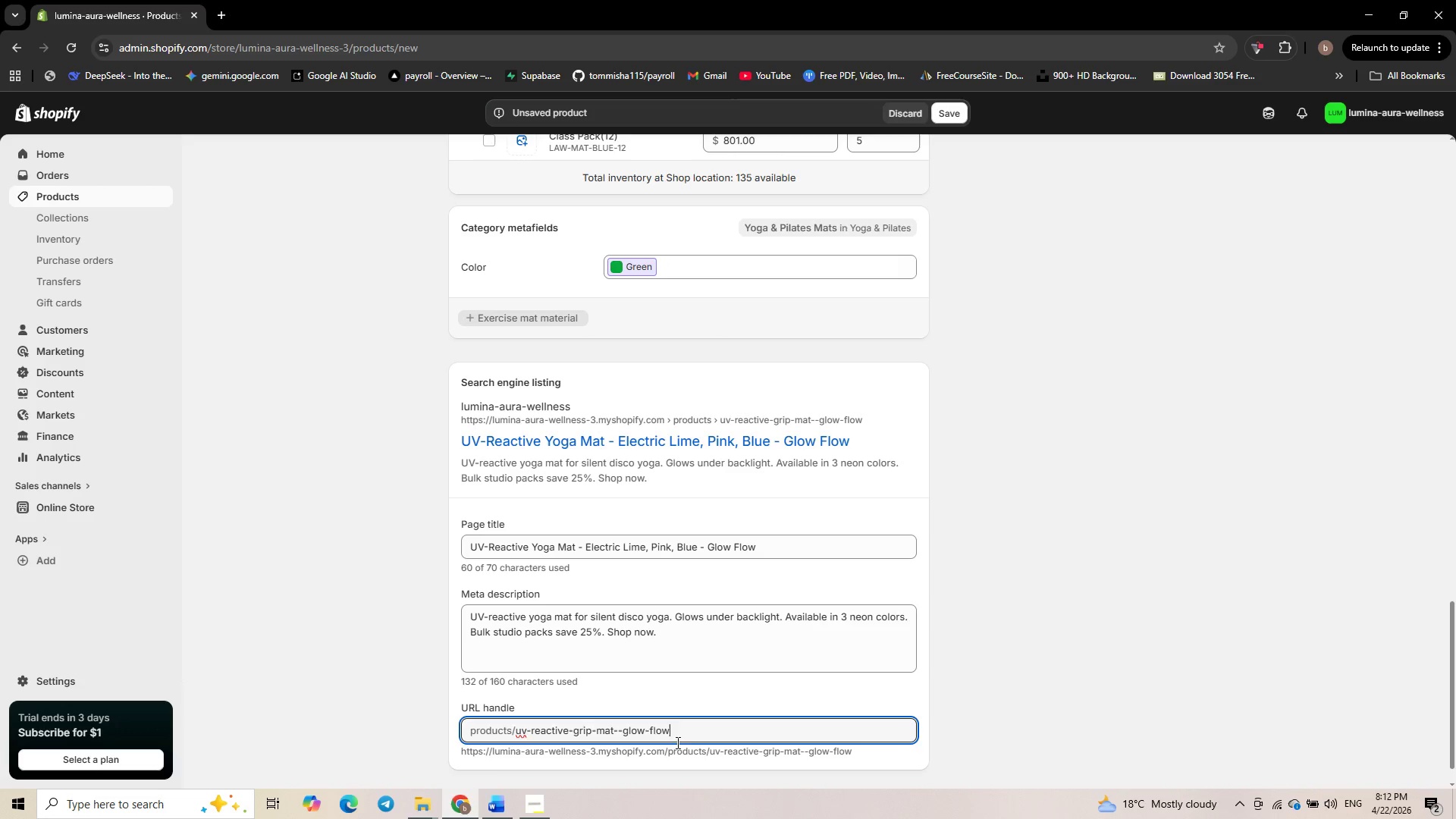 
scroll: coordinate [717, 733], scroll_direction: down, amount: 4.0
 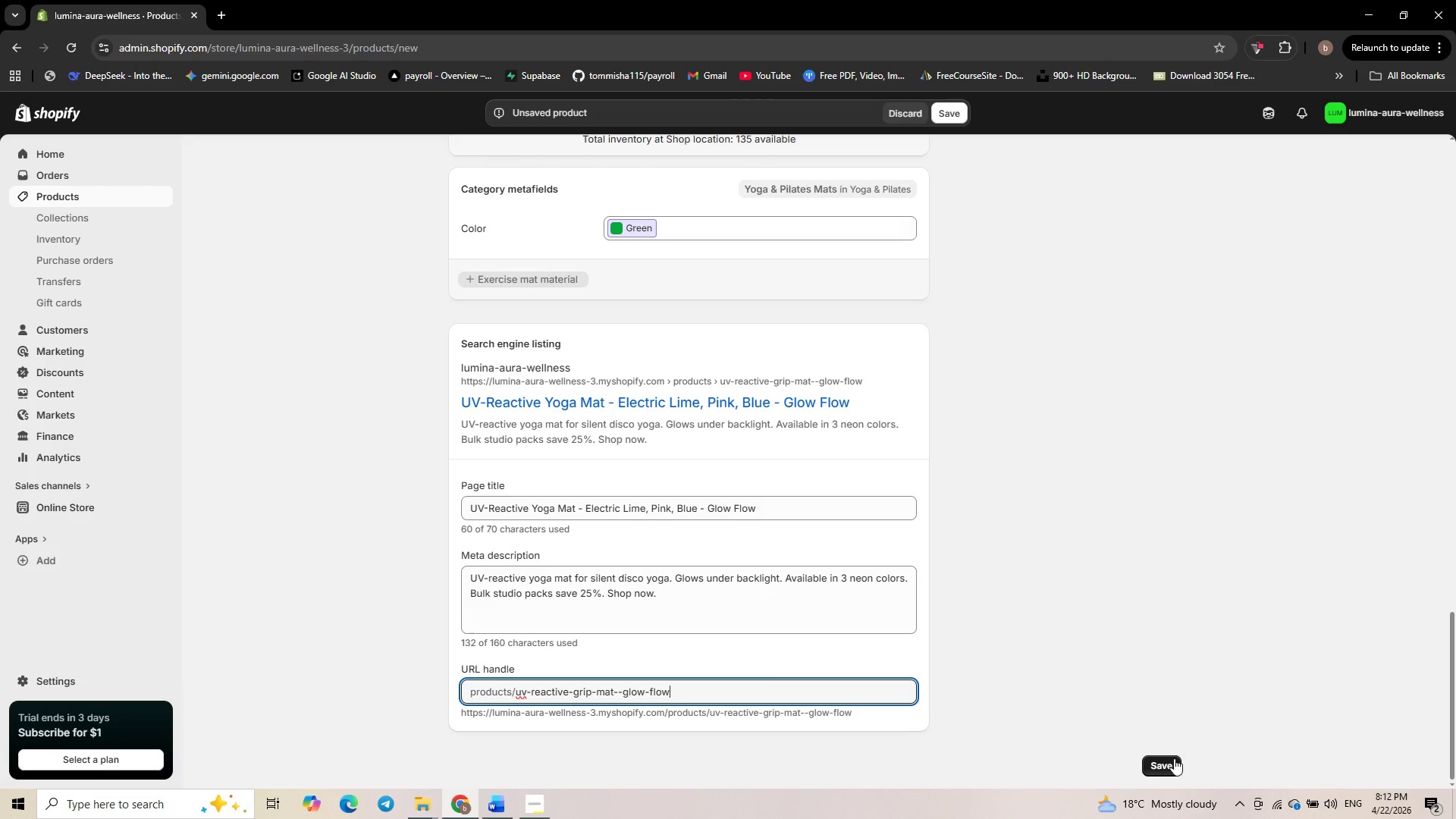 
scroll: coordinate [890, 577], scroll_direction: up, amount: 32.0
 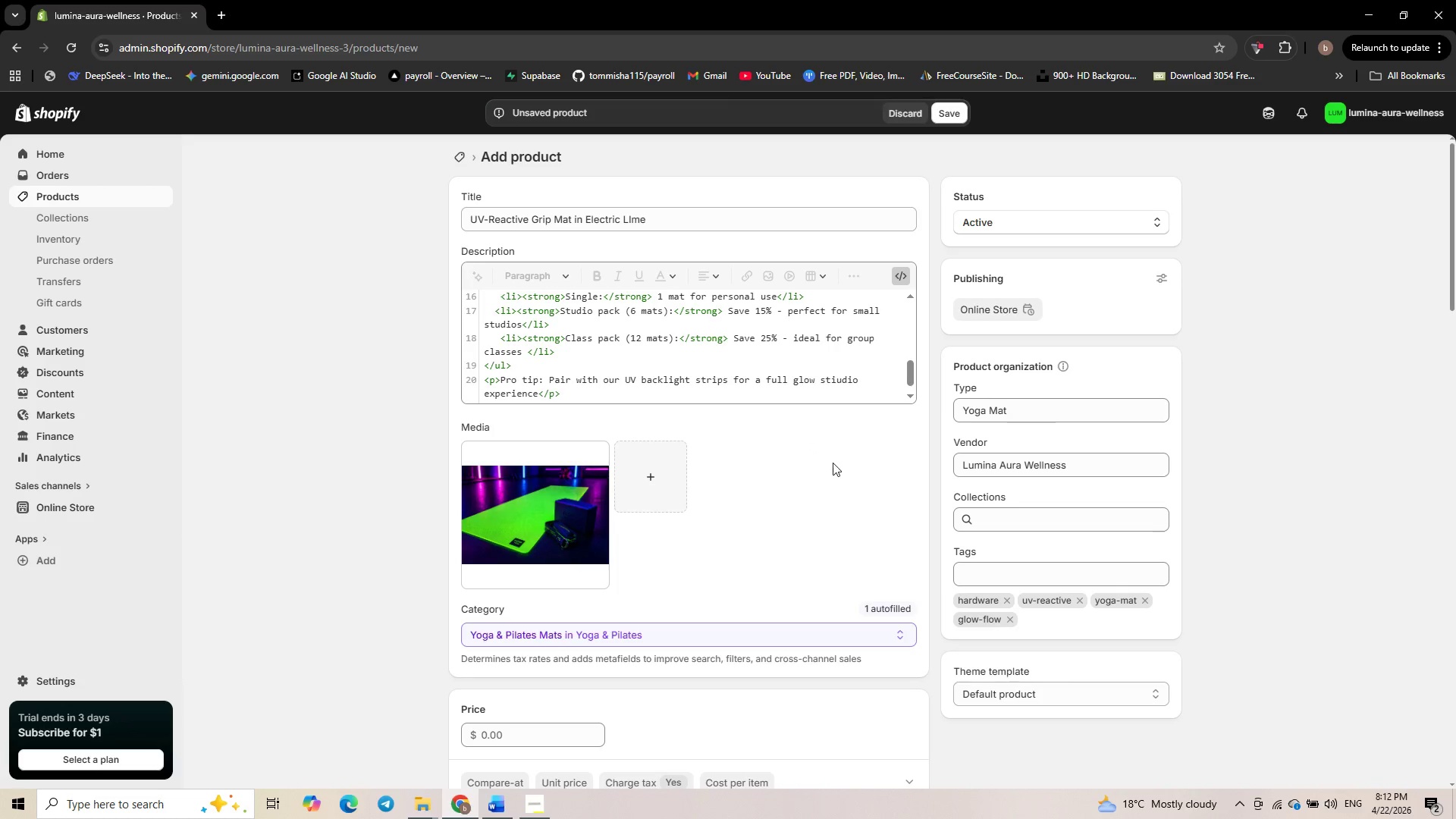 
wait(5.06)
 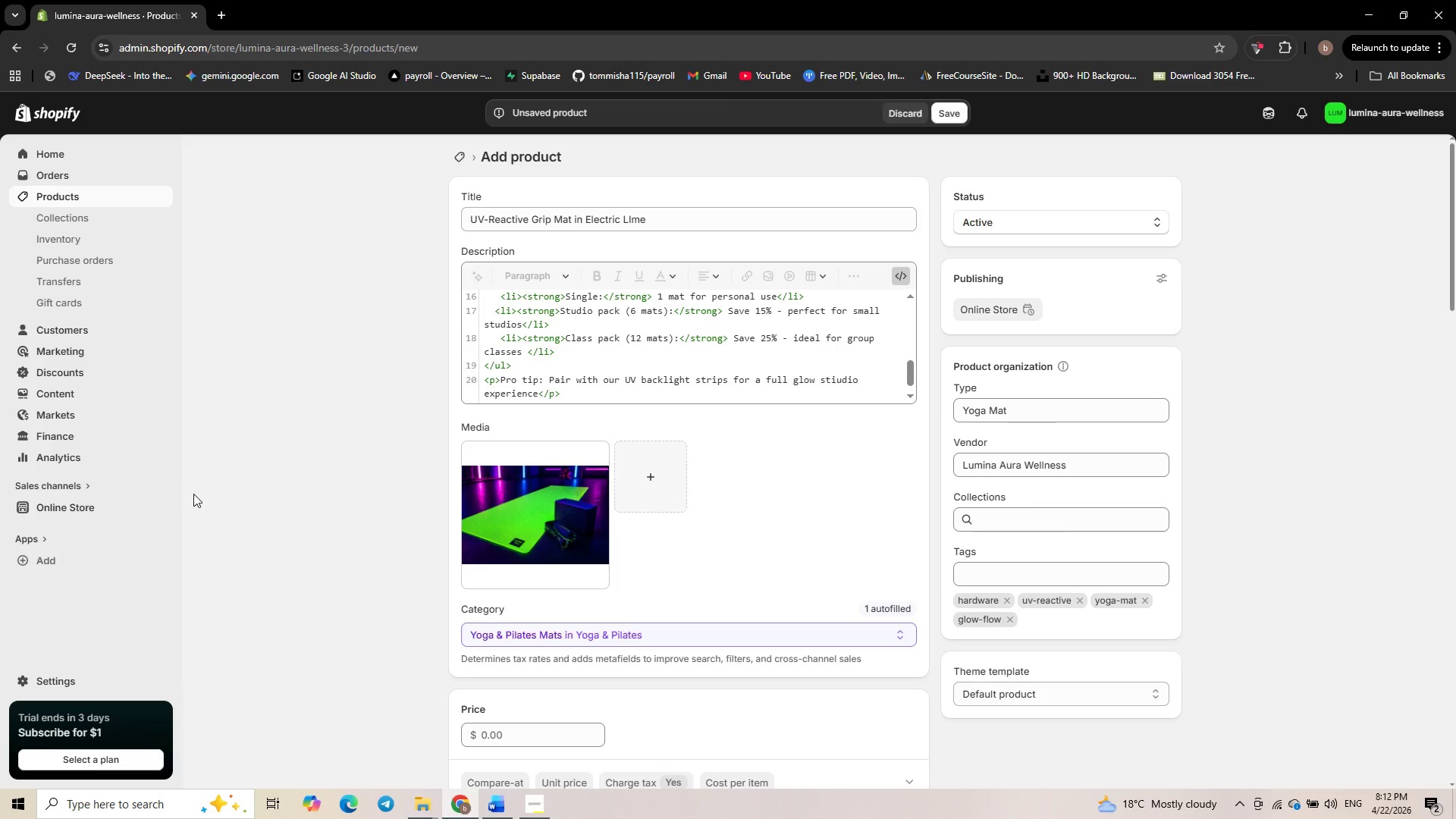 
scroll: coordinate [1021, 629], scroll_direction: down, amount: 34.0
 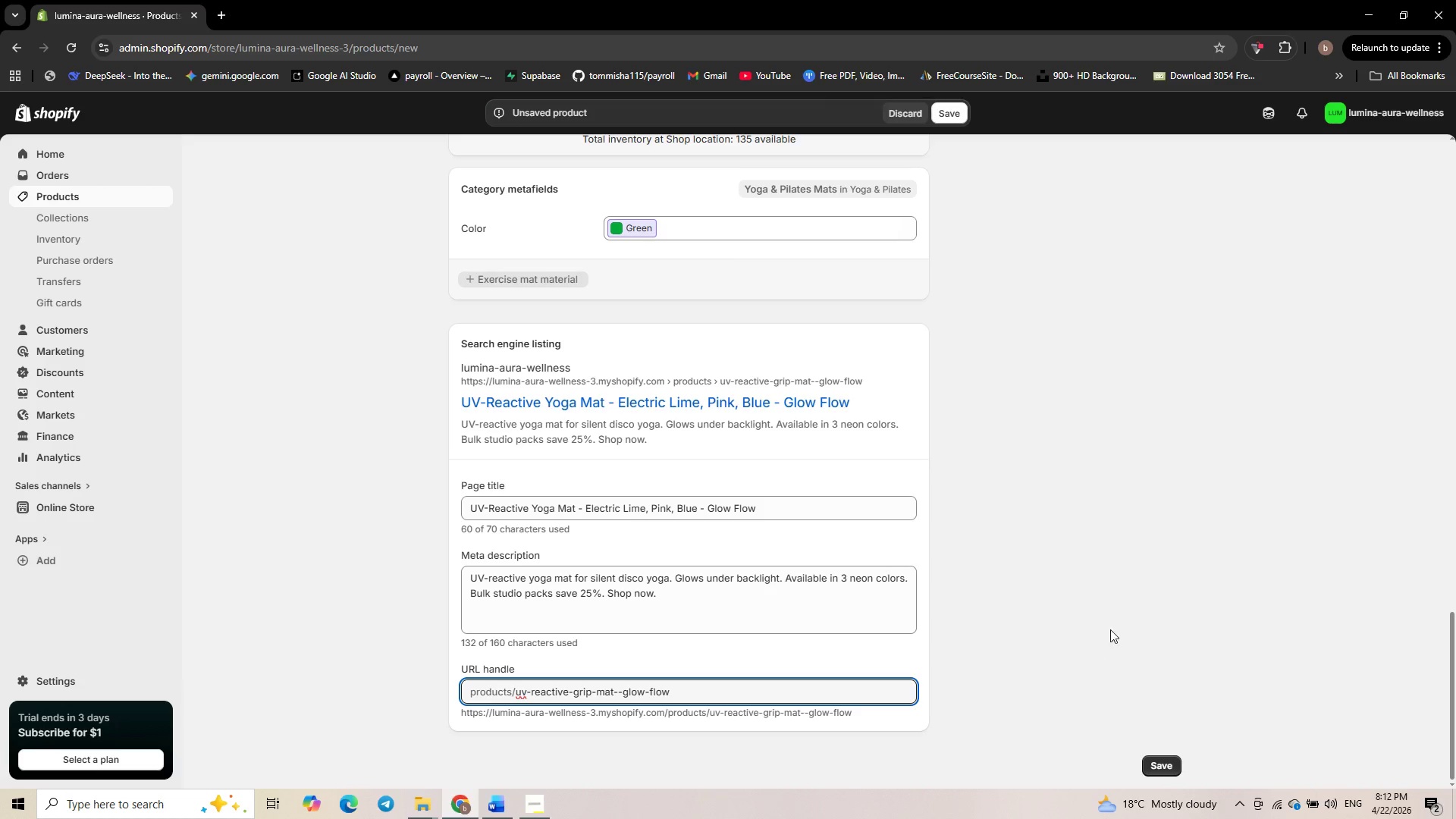 
left_click([1165, 764])
 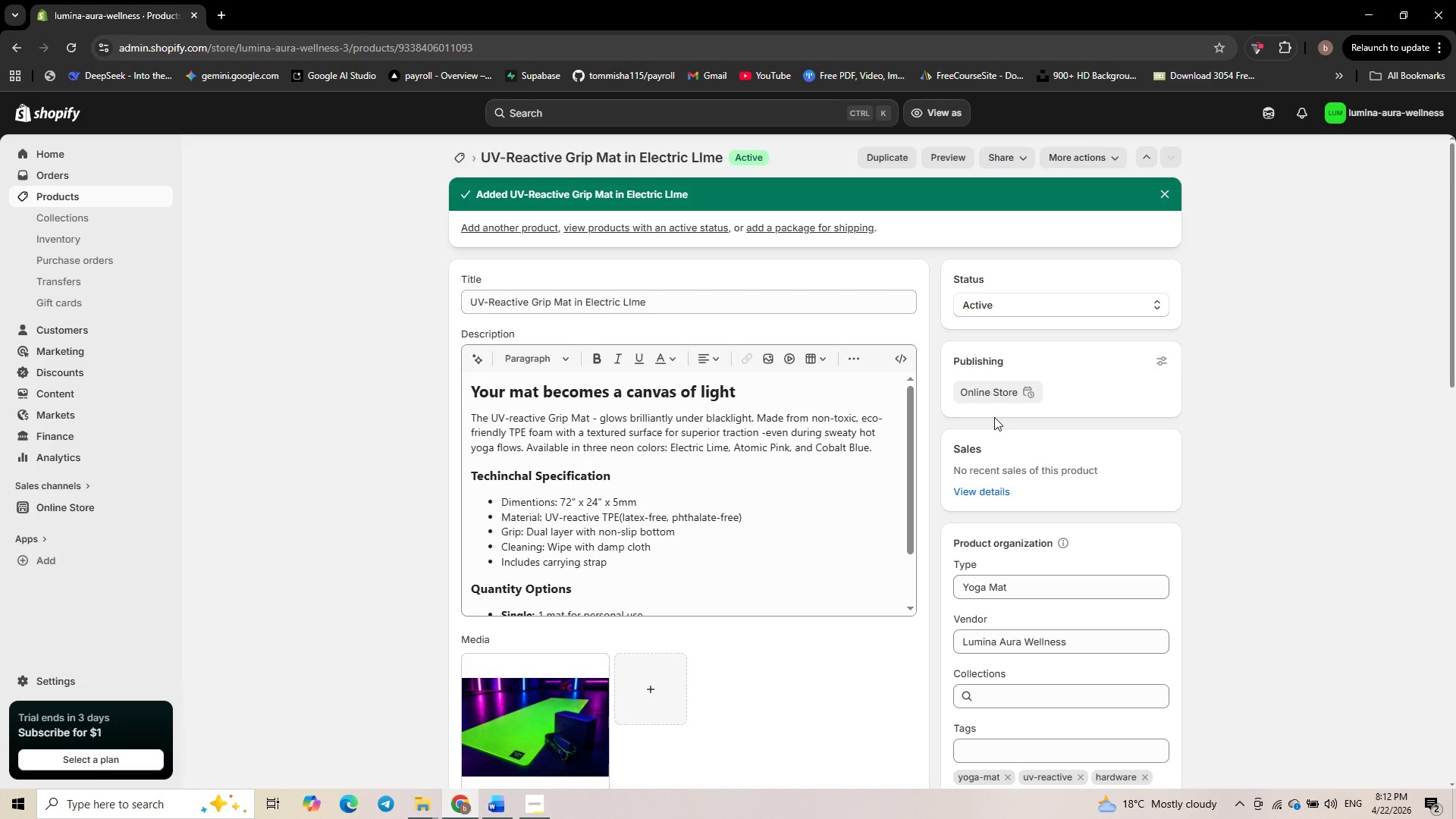 
wait(25.42)
 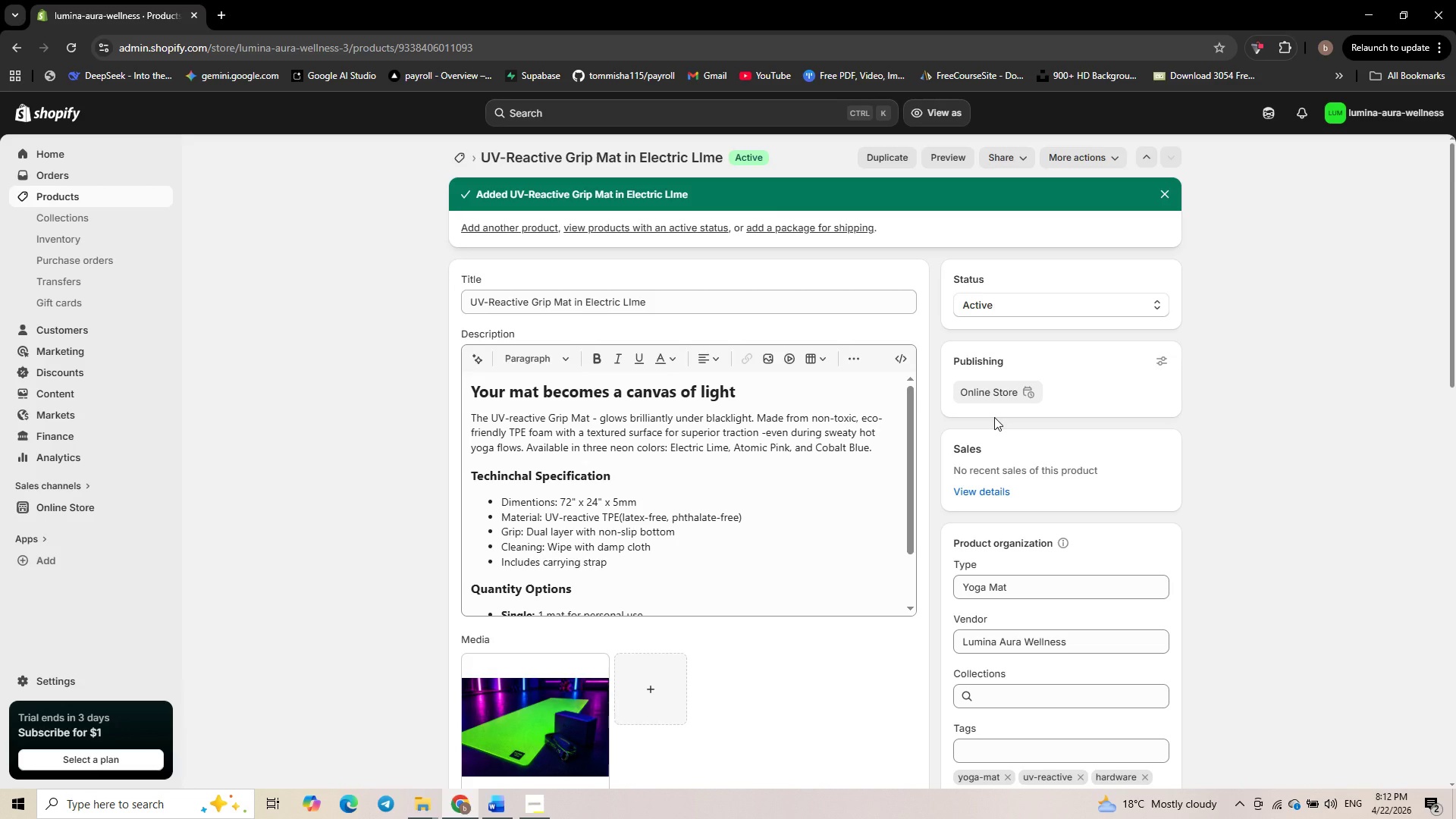 
scroll: coordinate [692, 601], scroll_direction: down, amount: 23.0
 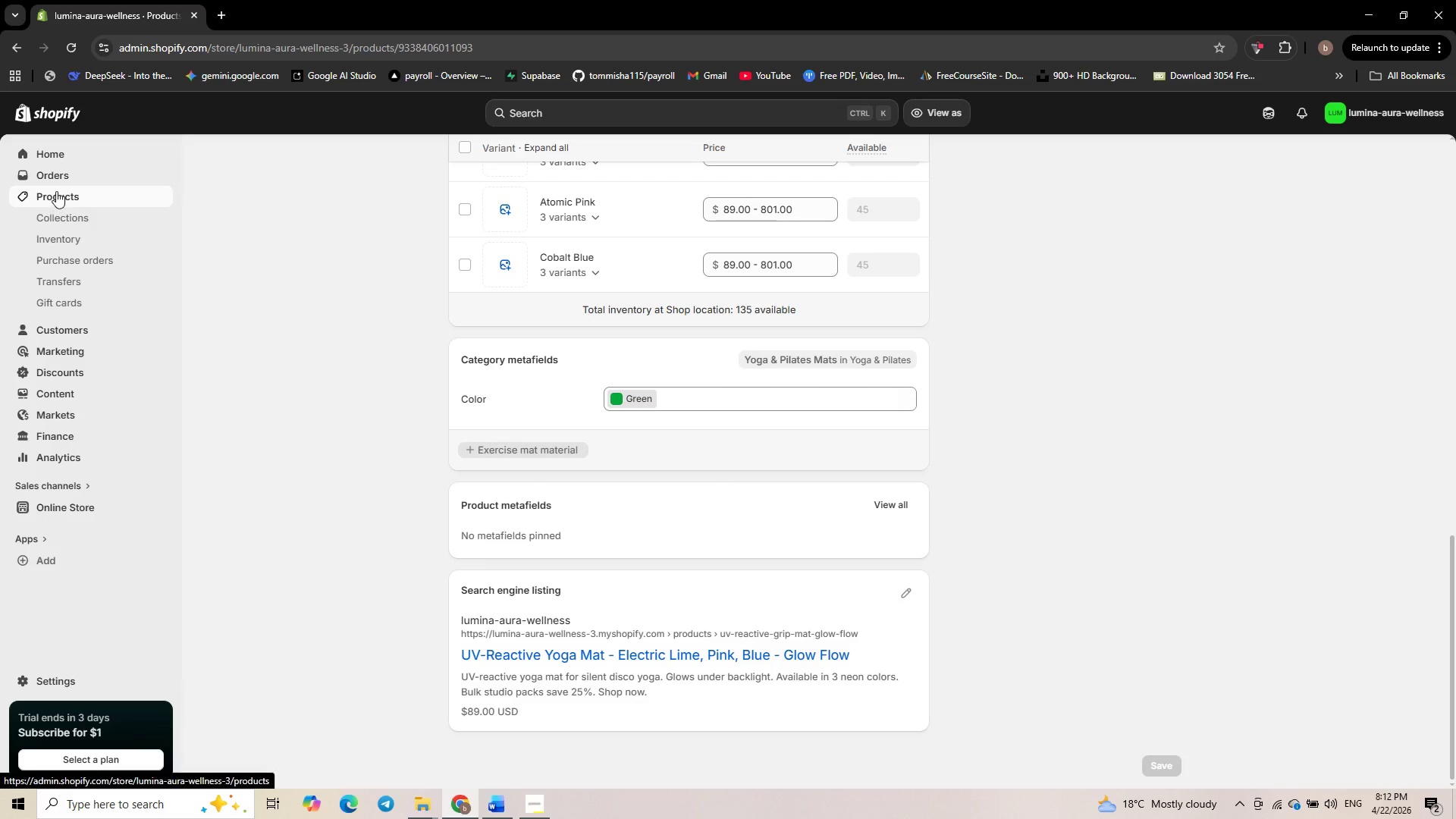 
left_click([53, 198])
 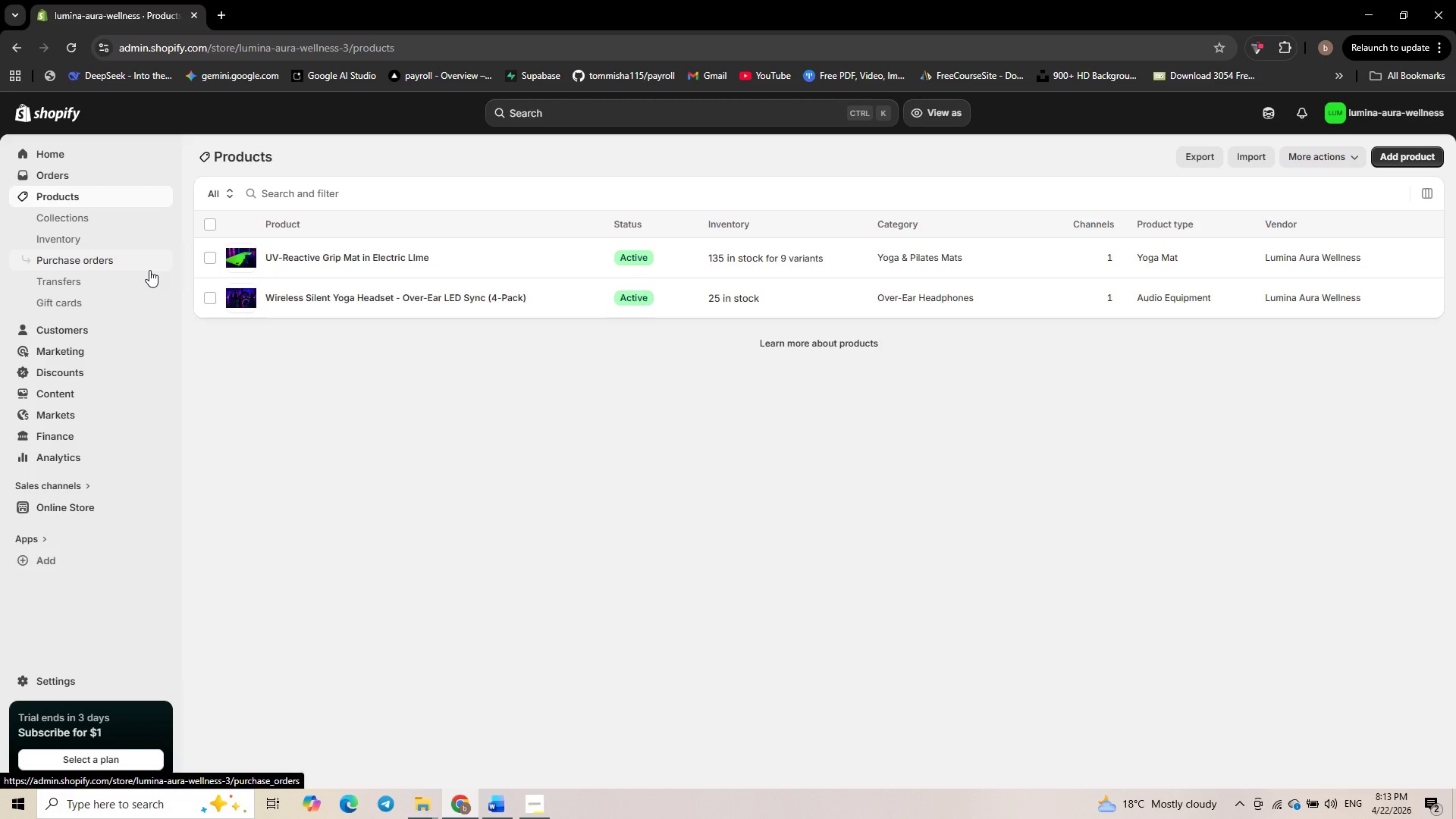 
wait(16.14)
 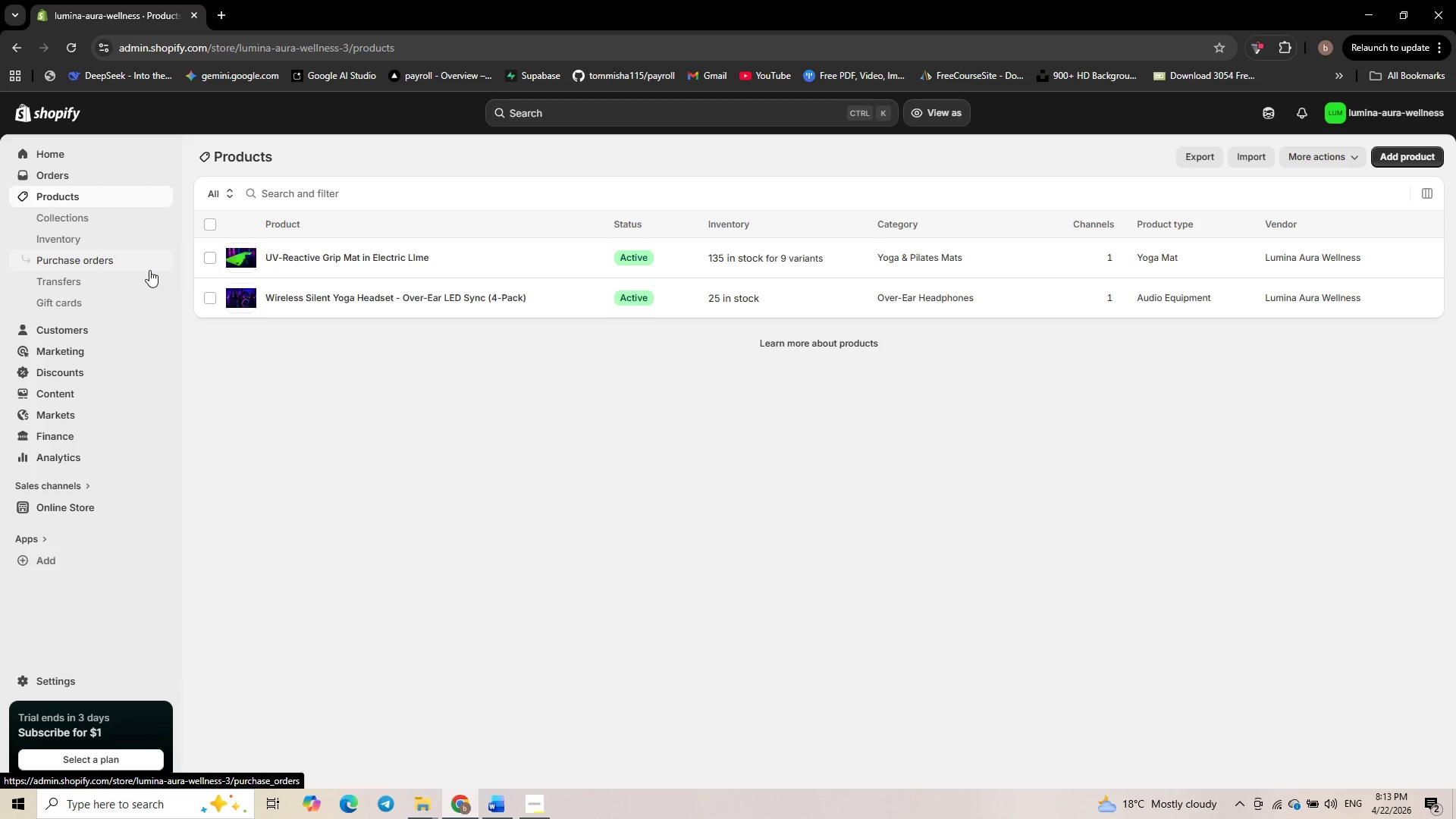 
left_click([1398, 161])
 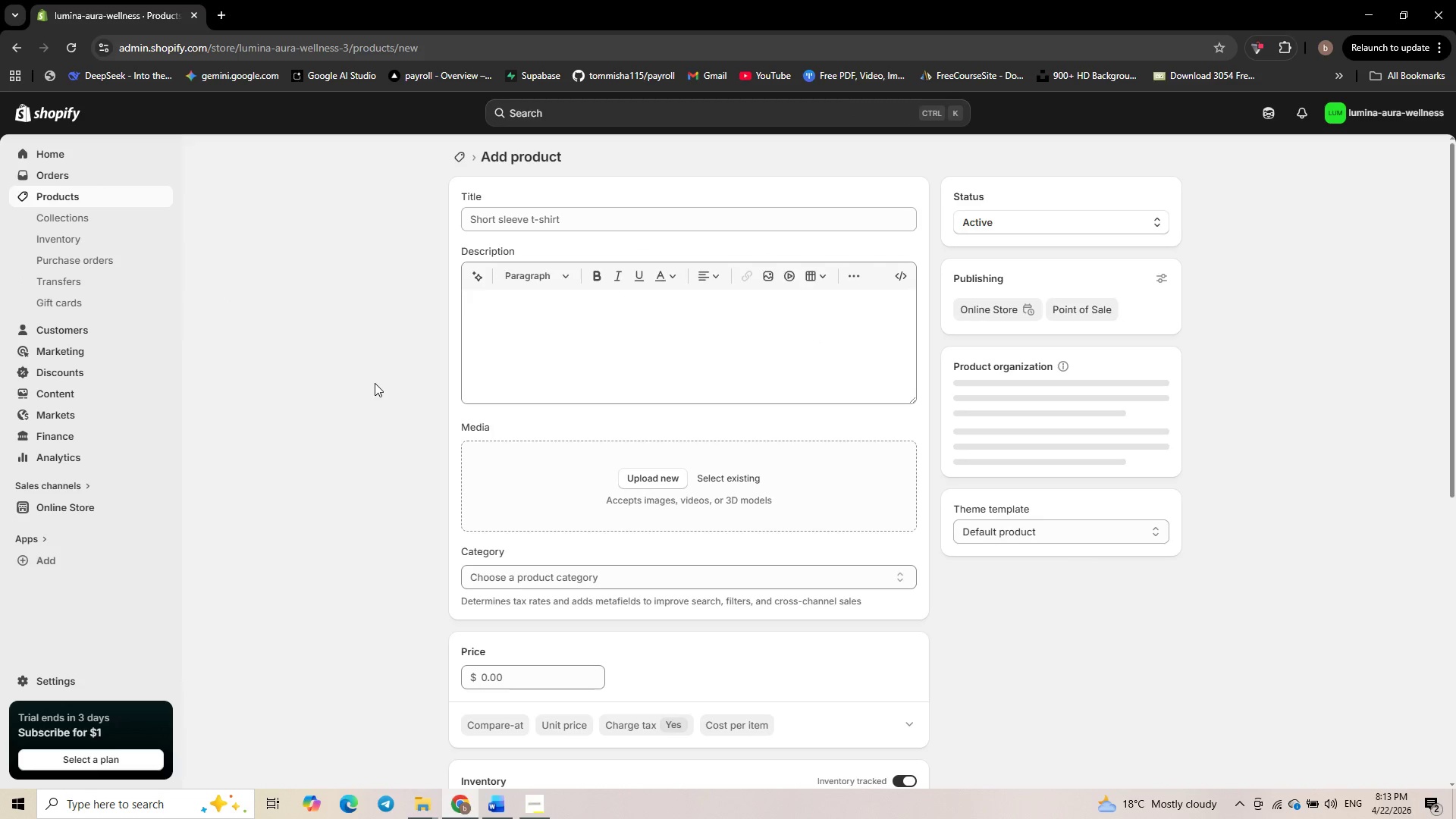 
mouse_move([533, 280])
 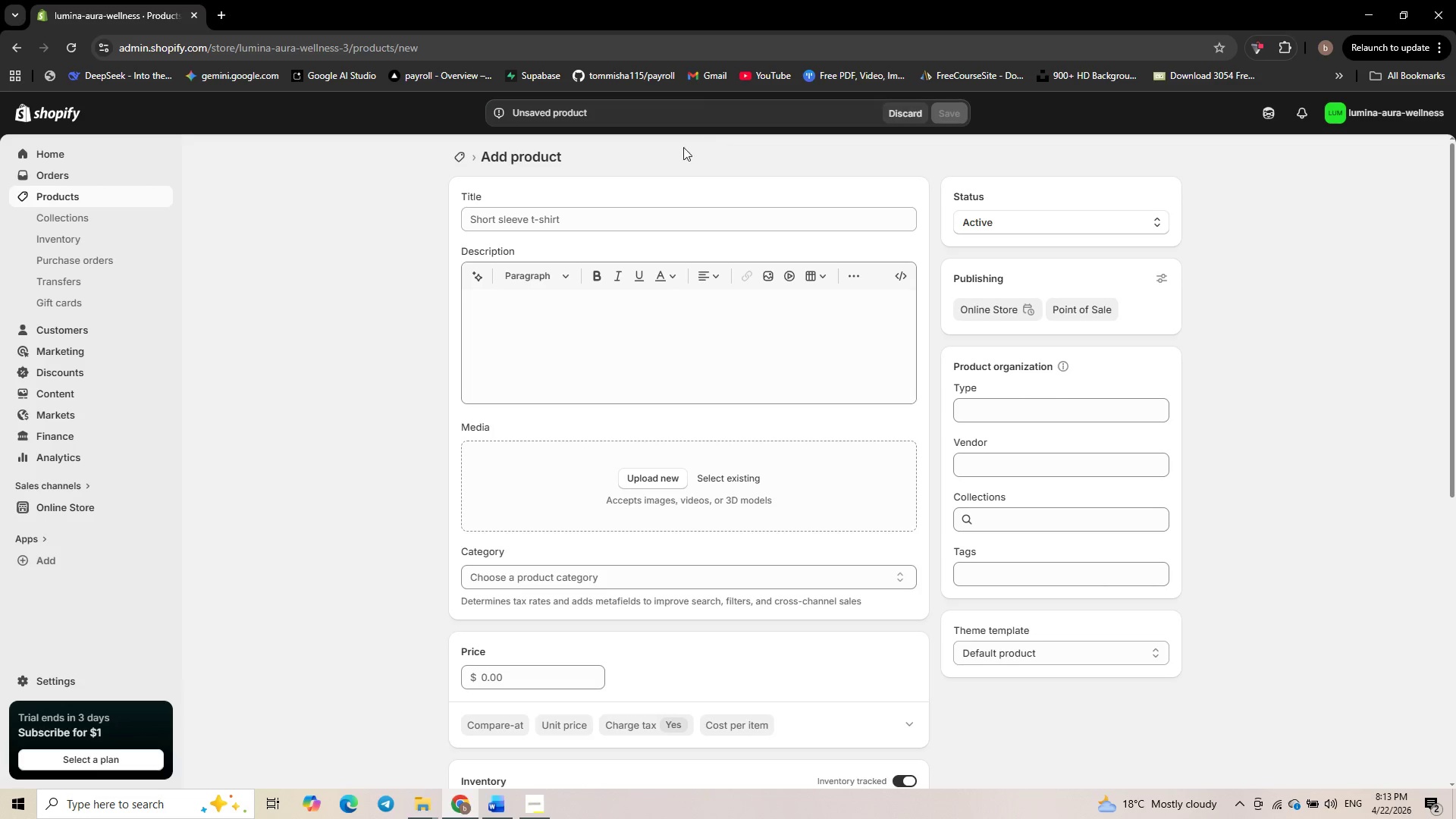 
wait(9.09)
 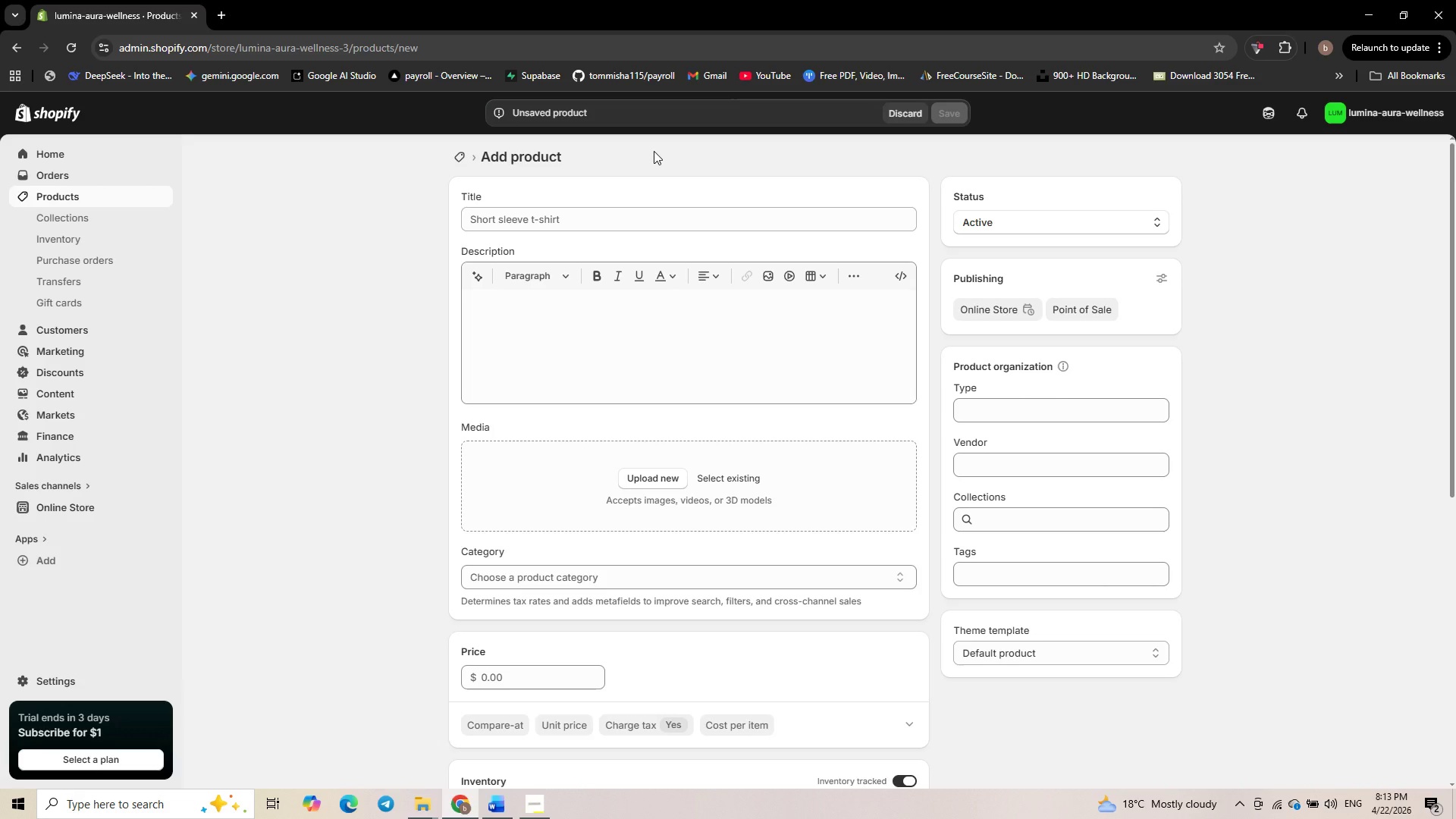 
type(Neon Alignment Straps - )
 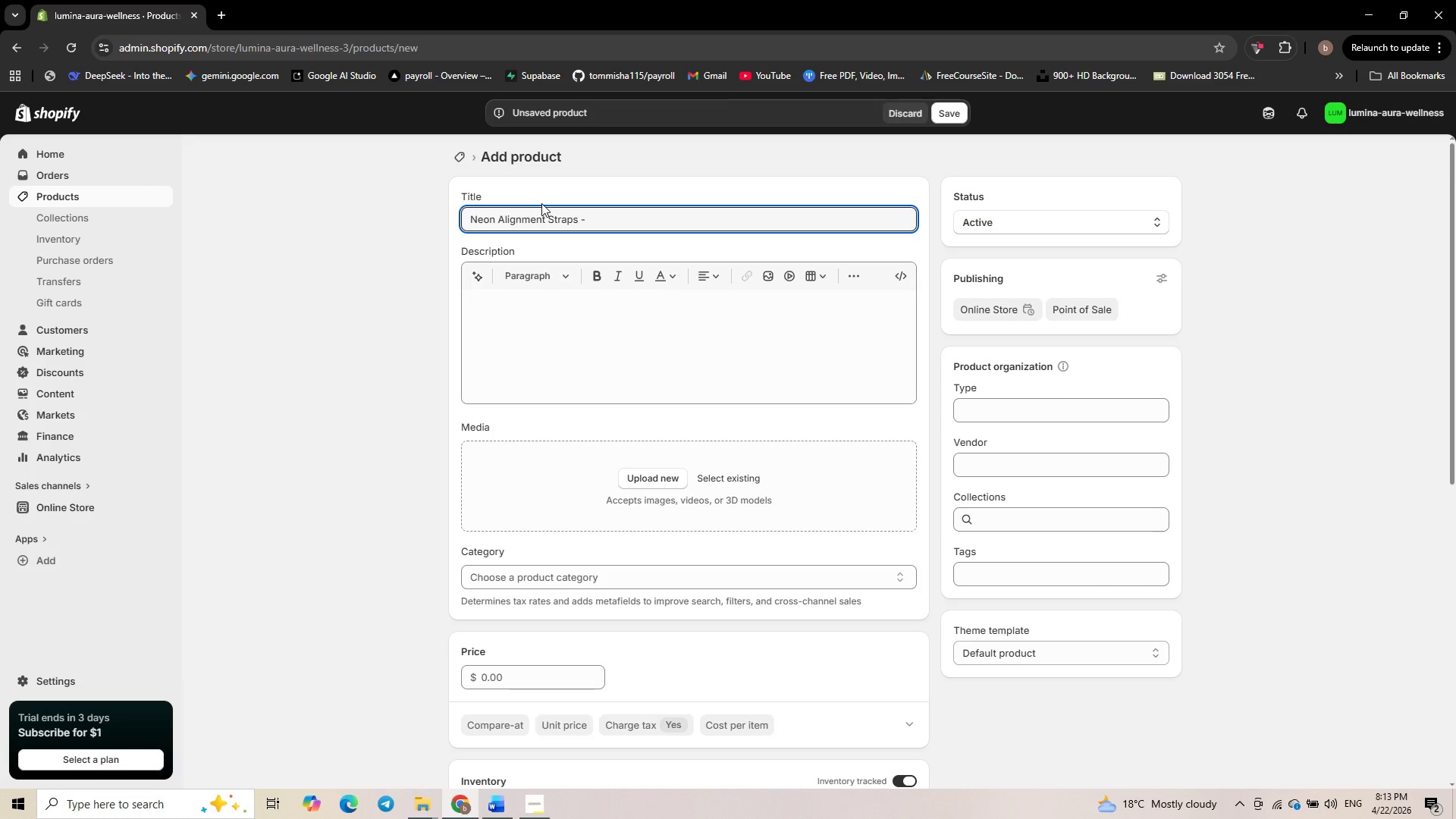 
wait(5.16)
 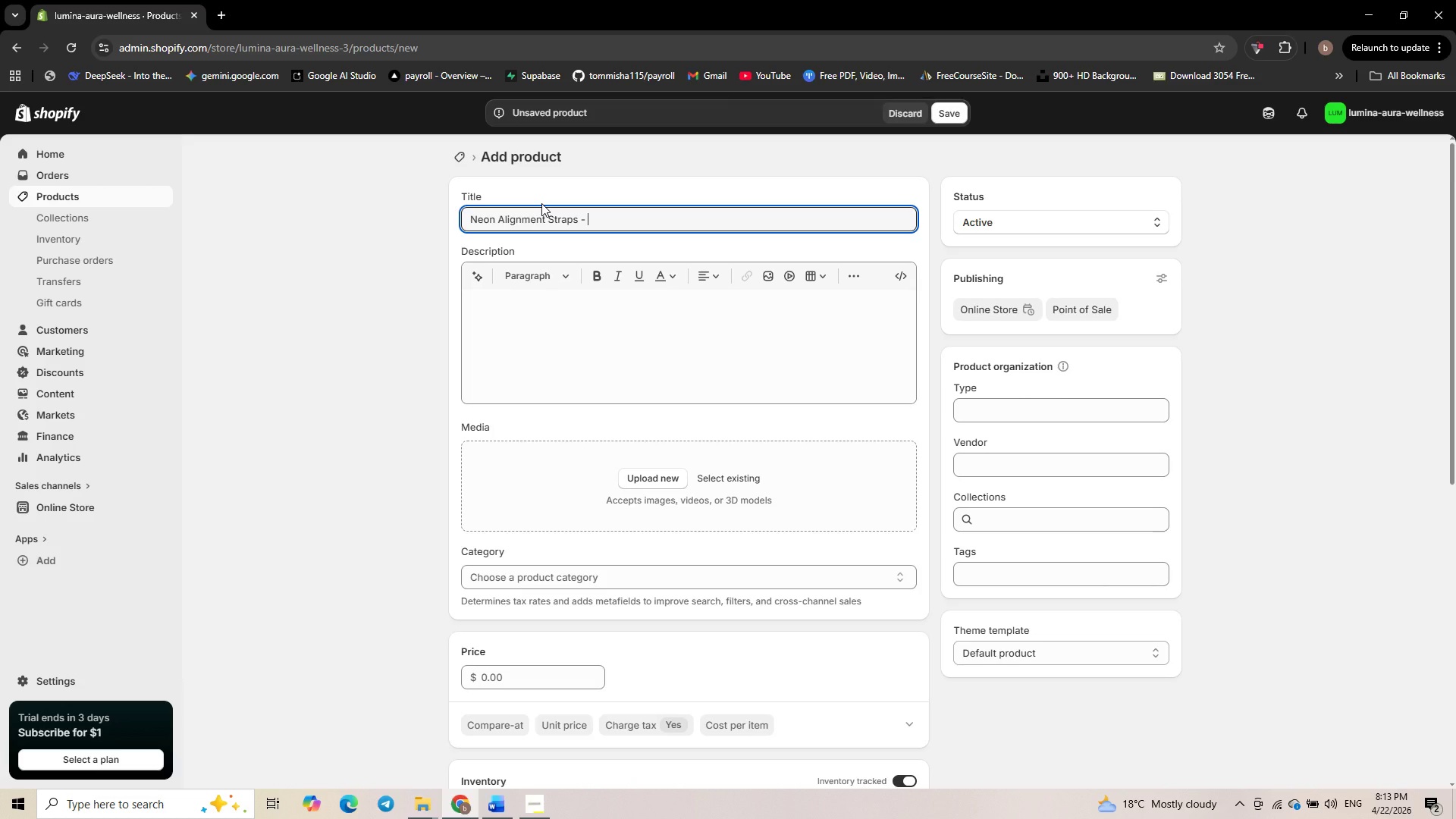 
type(Multi-Color Set for Glow Yp)
key(Backspace)
type(oga)
 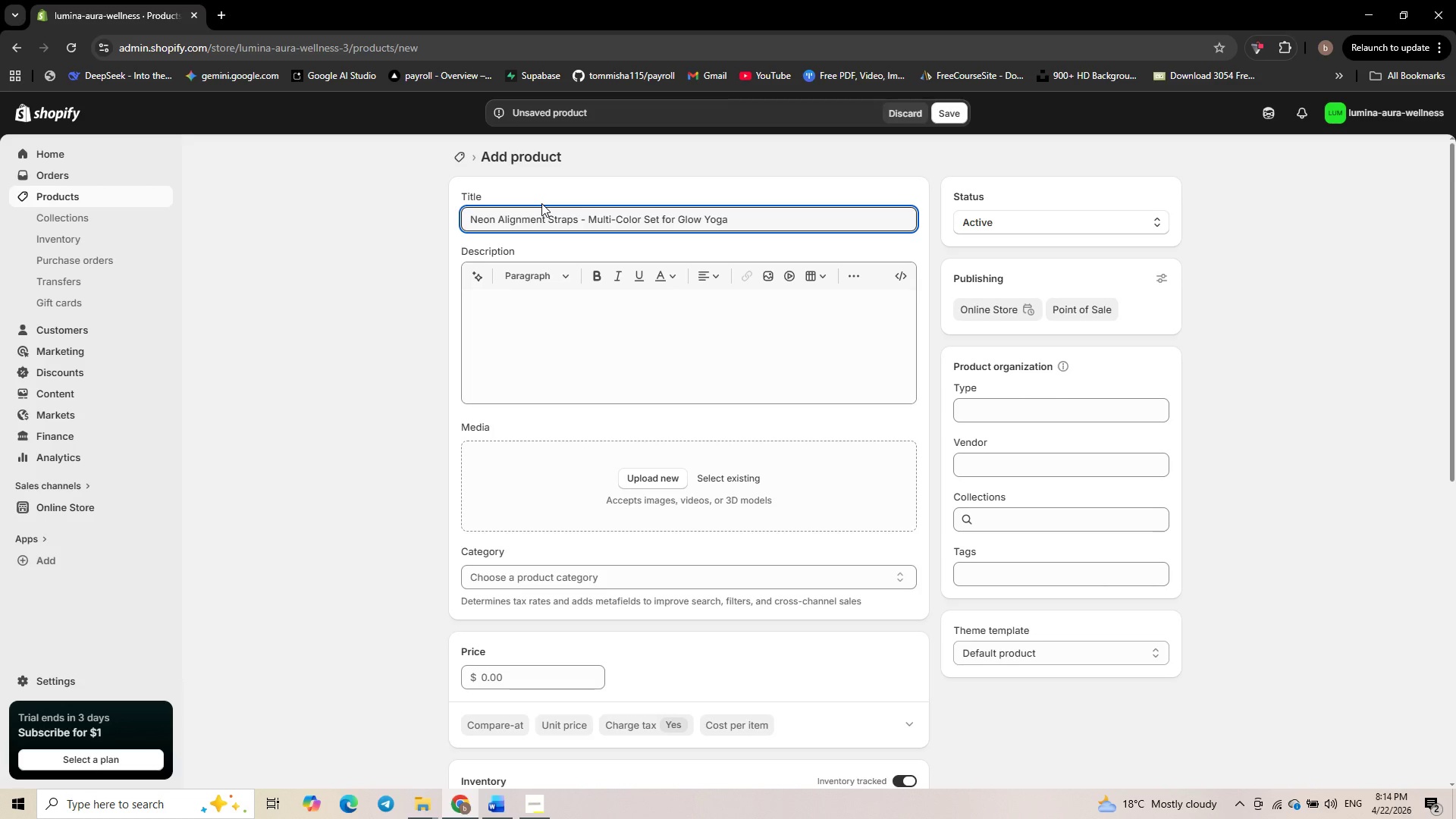 
wait(9.34)
 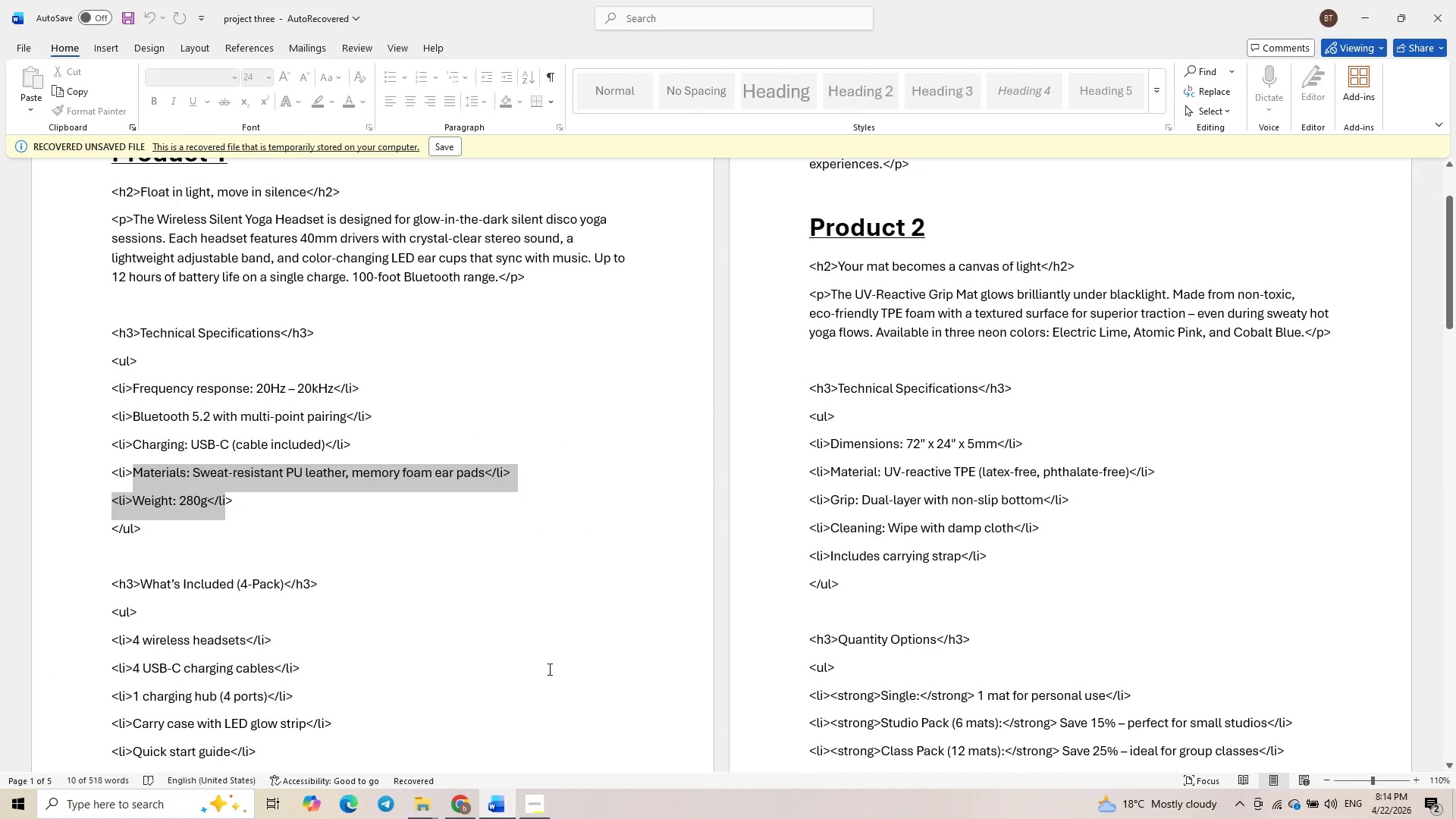 
scroll: coordinate [943, 513], scroll_direction: down, amount: 22.0
 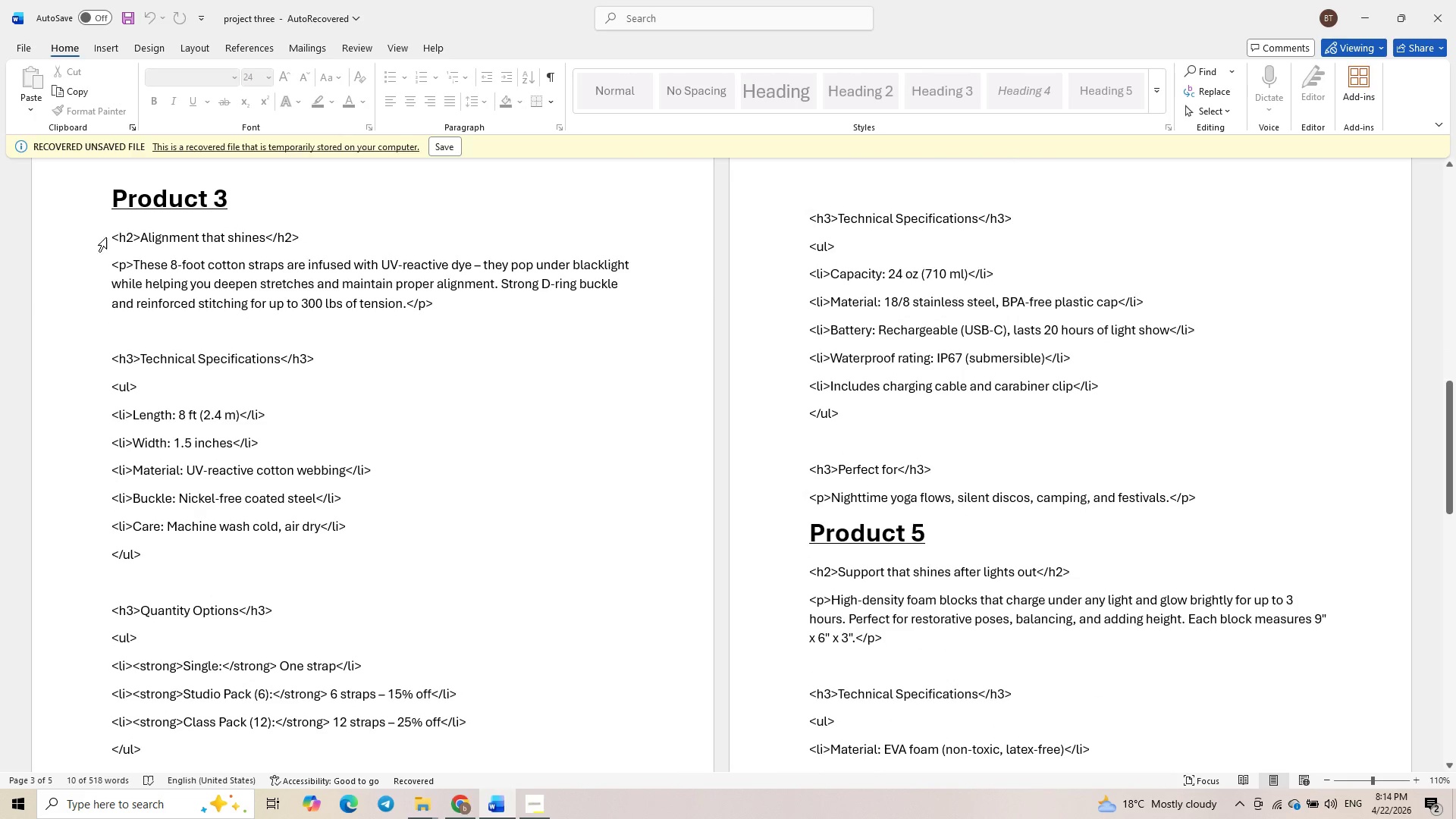 
left_click_drag(start_coordinate=[113, 236], to_coordinate=[484, 561])
 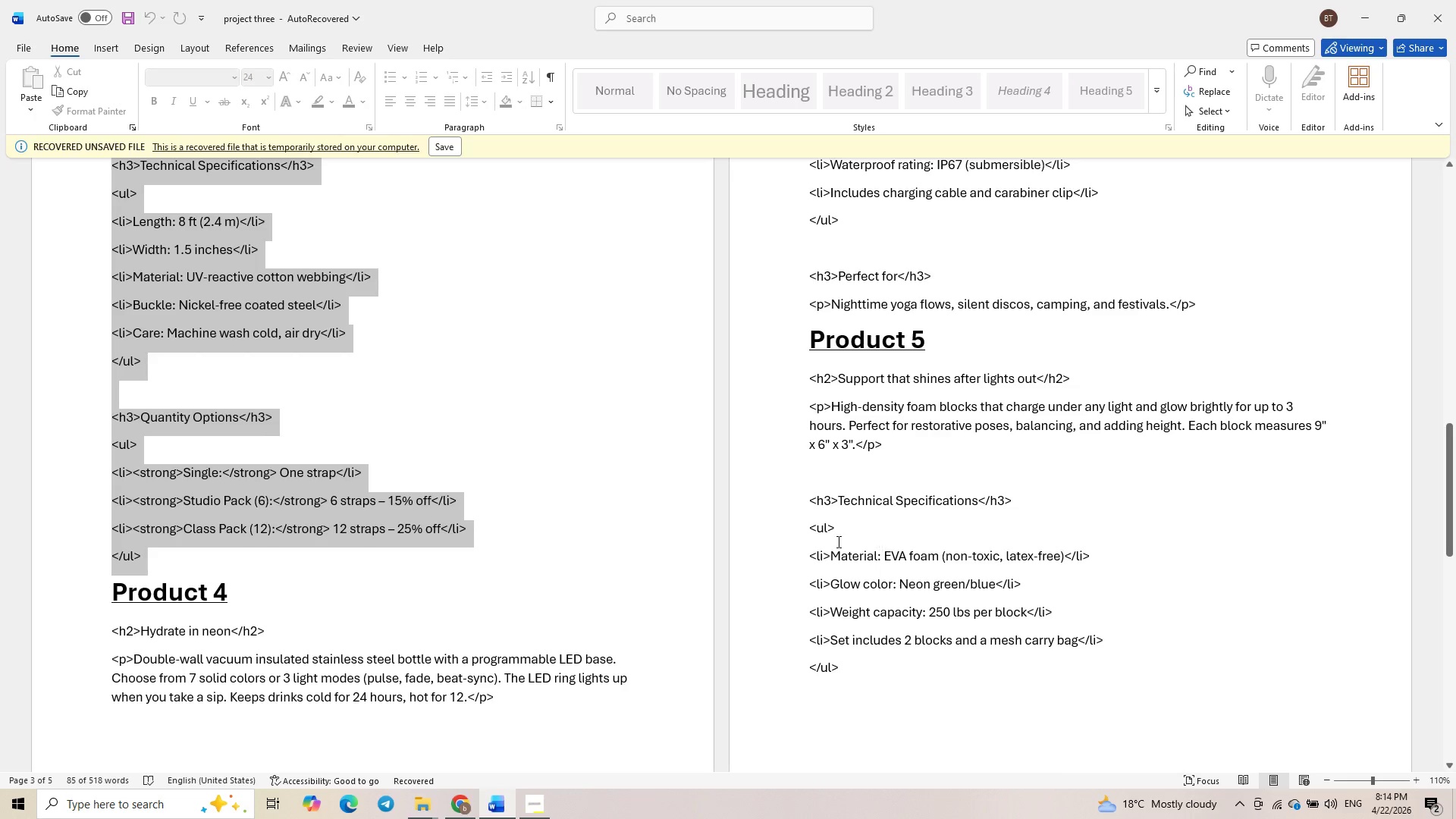 
scroll: coordinate [478, 588], scroll_direction: down, amount: 5.0
 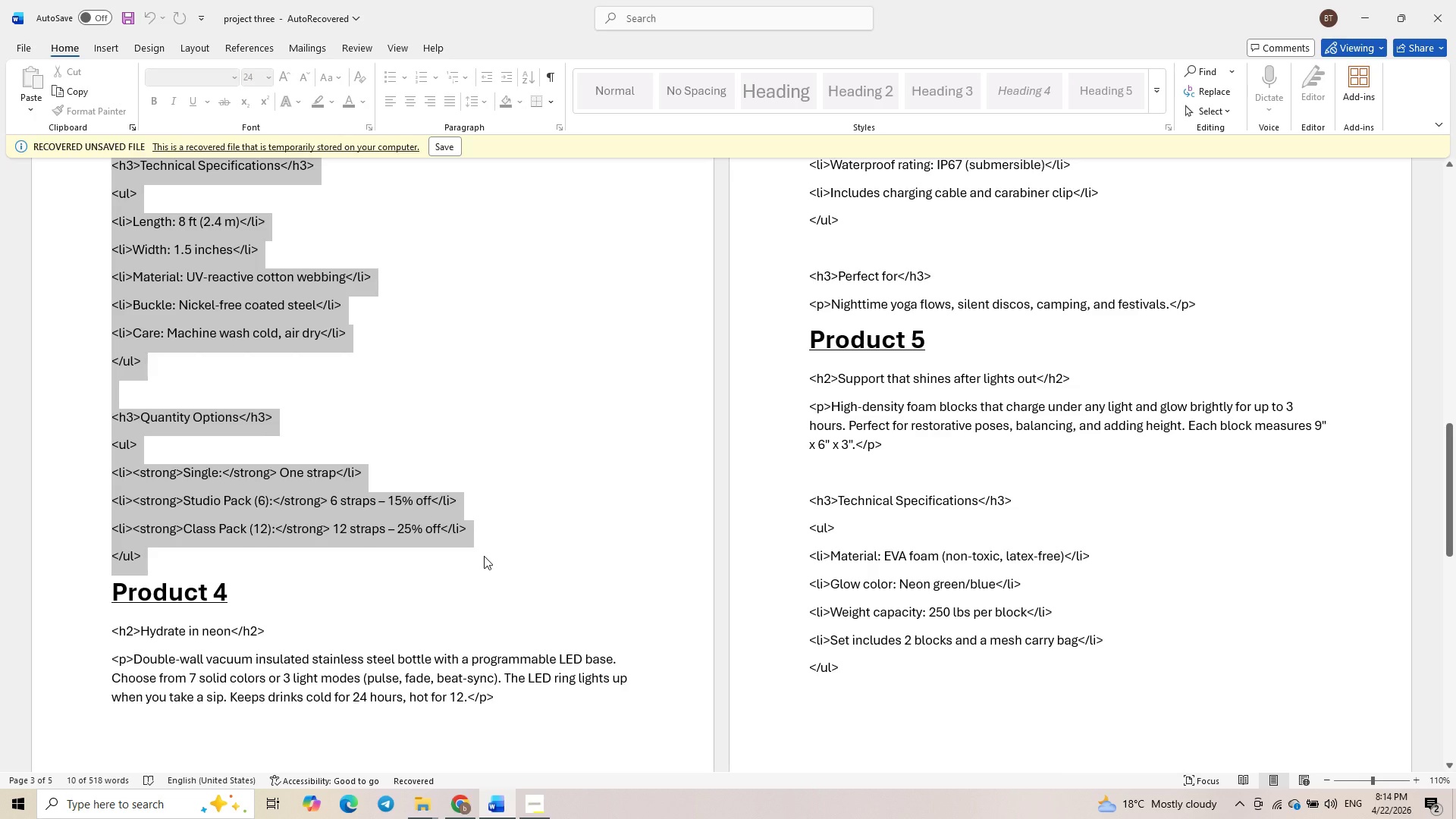 
scroll: coordinate [796, 548], scroll_direction: up, amount: 4.0
 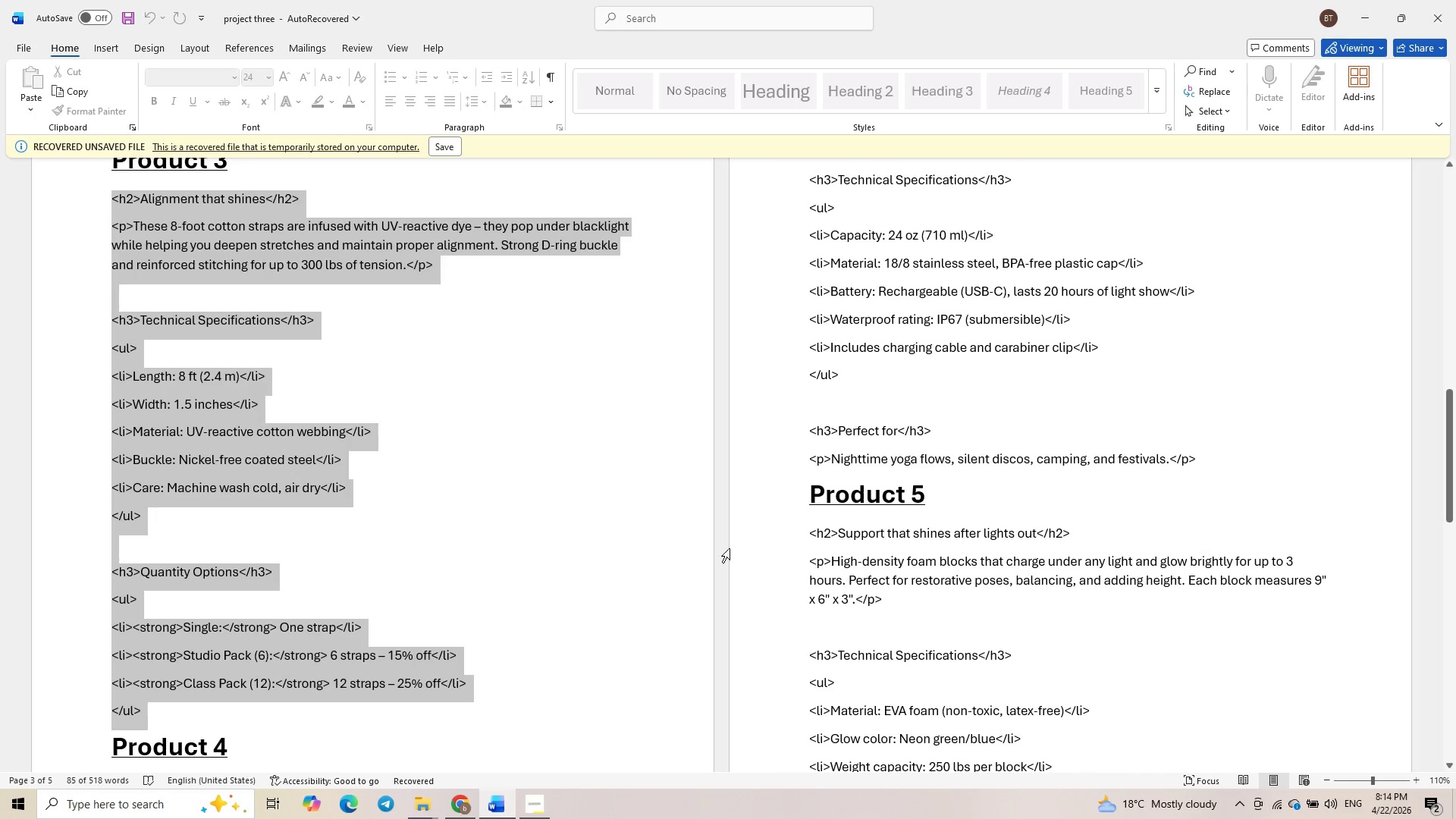 
key(Control+C)
 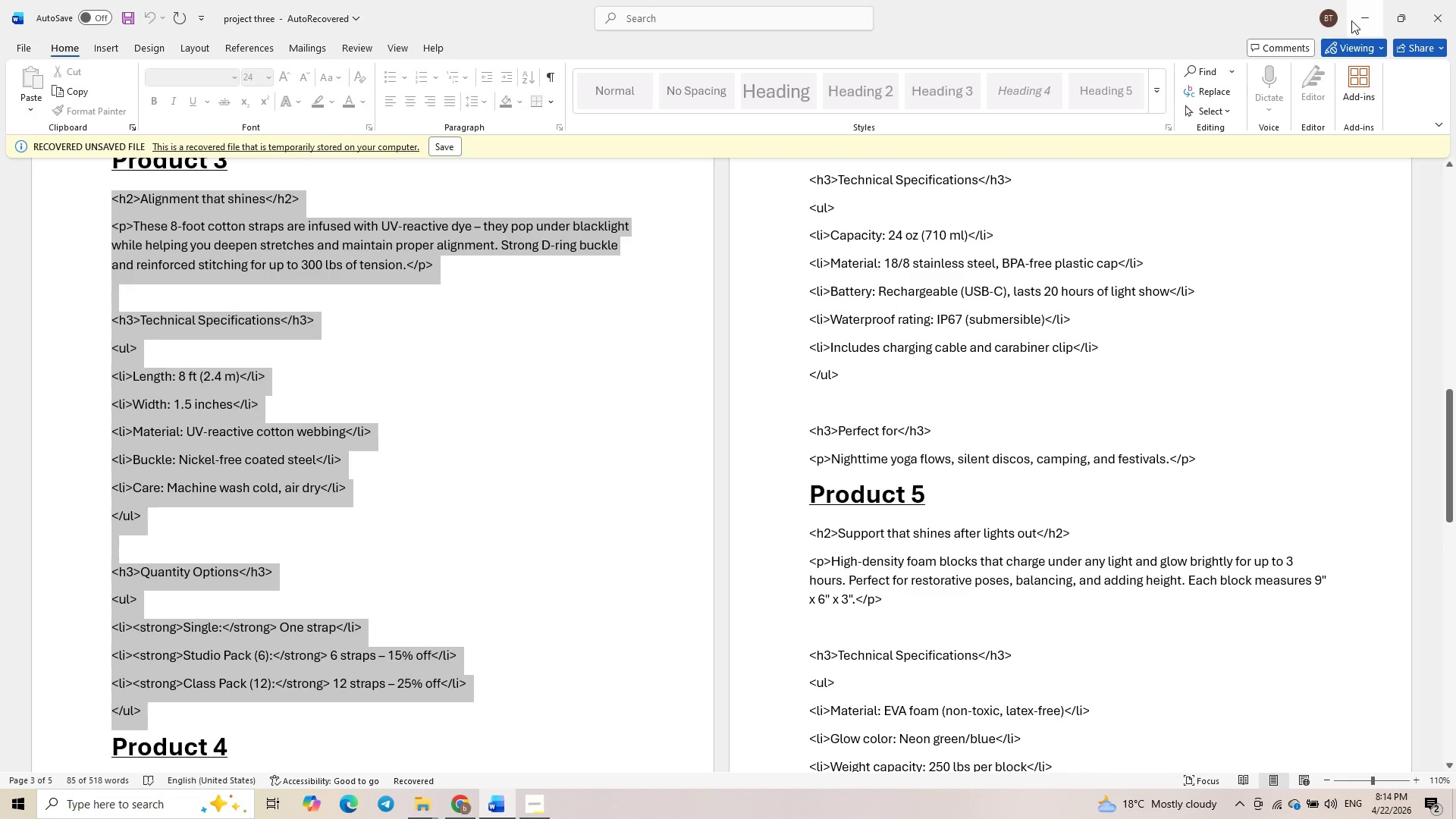 
left_click([1360, 17])
 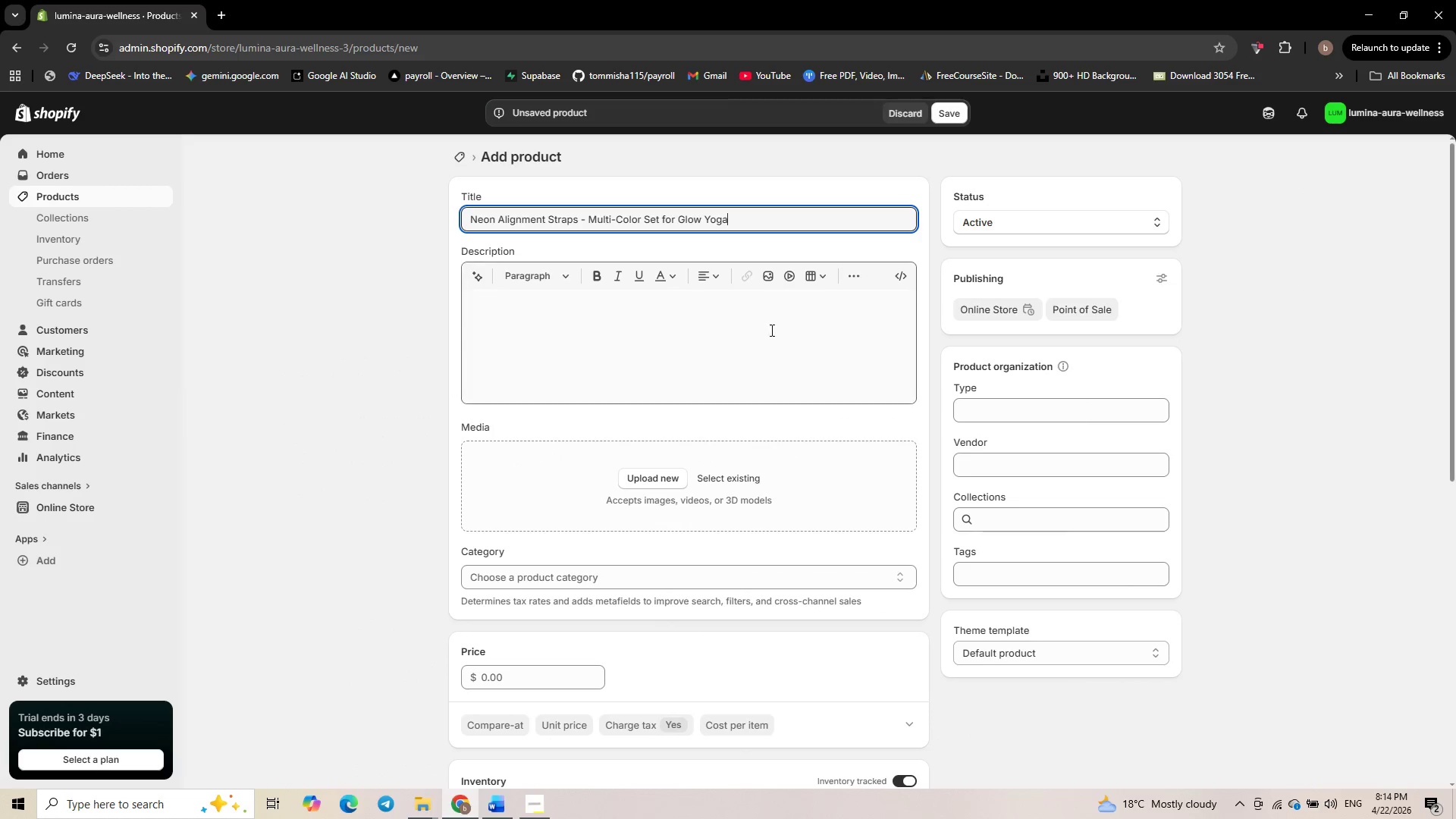 
left_click([540, 337])
 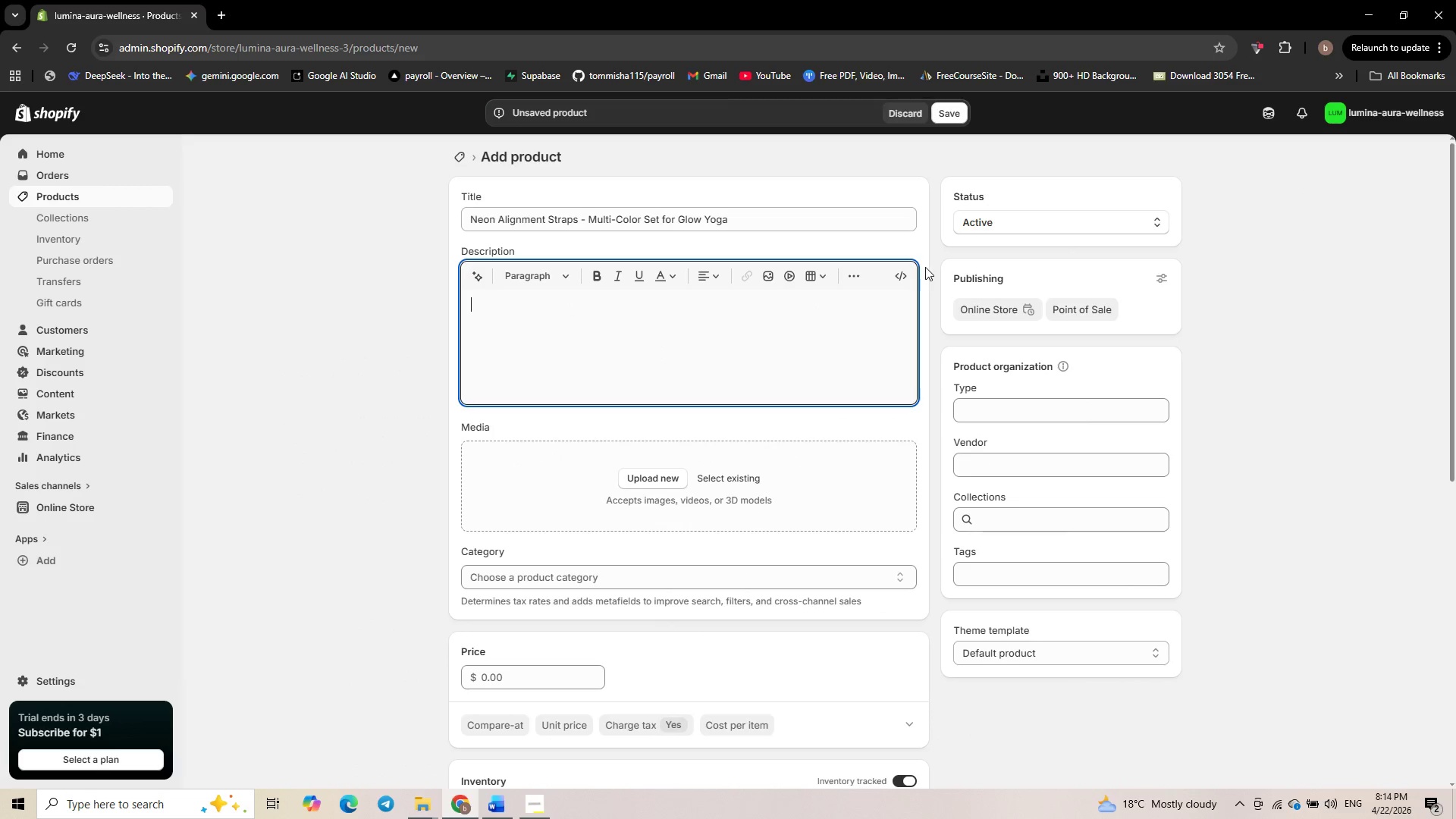 
left_click_drag(start_coordinate=[905, 275], to_coordinate=[903, 281])
 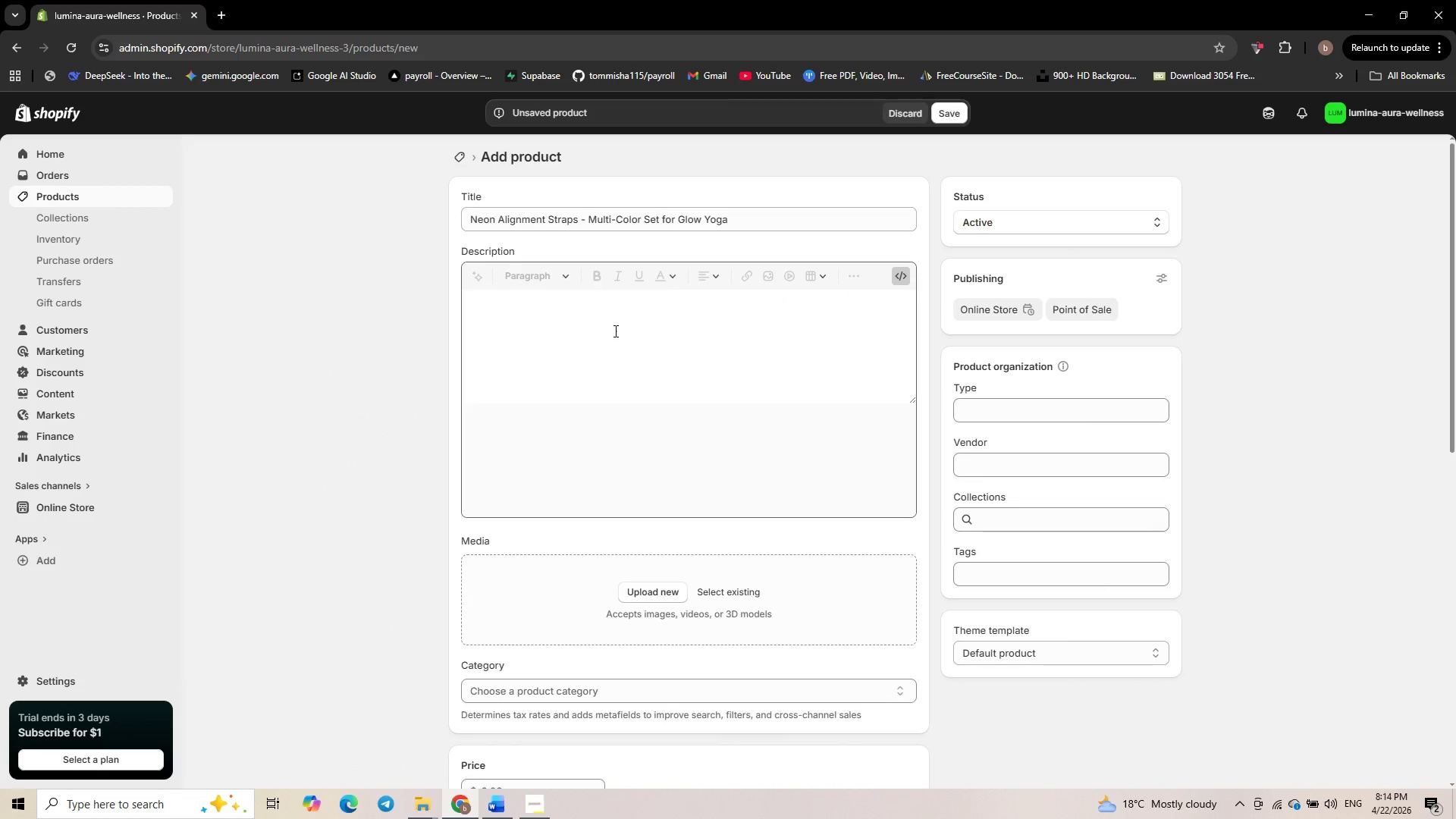 
left_click([591, 327])
 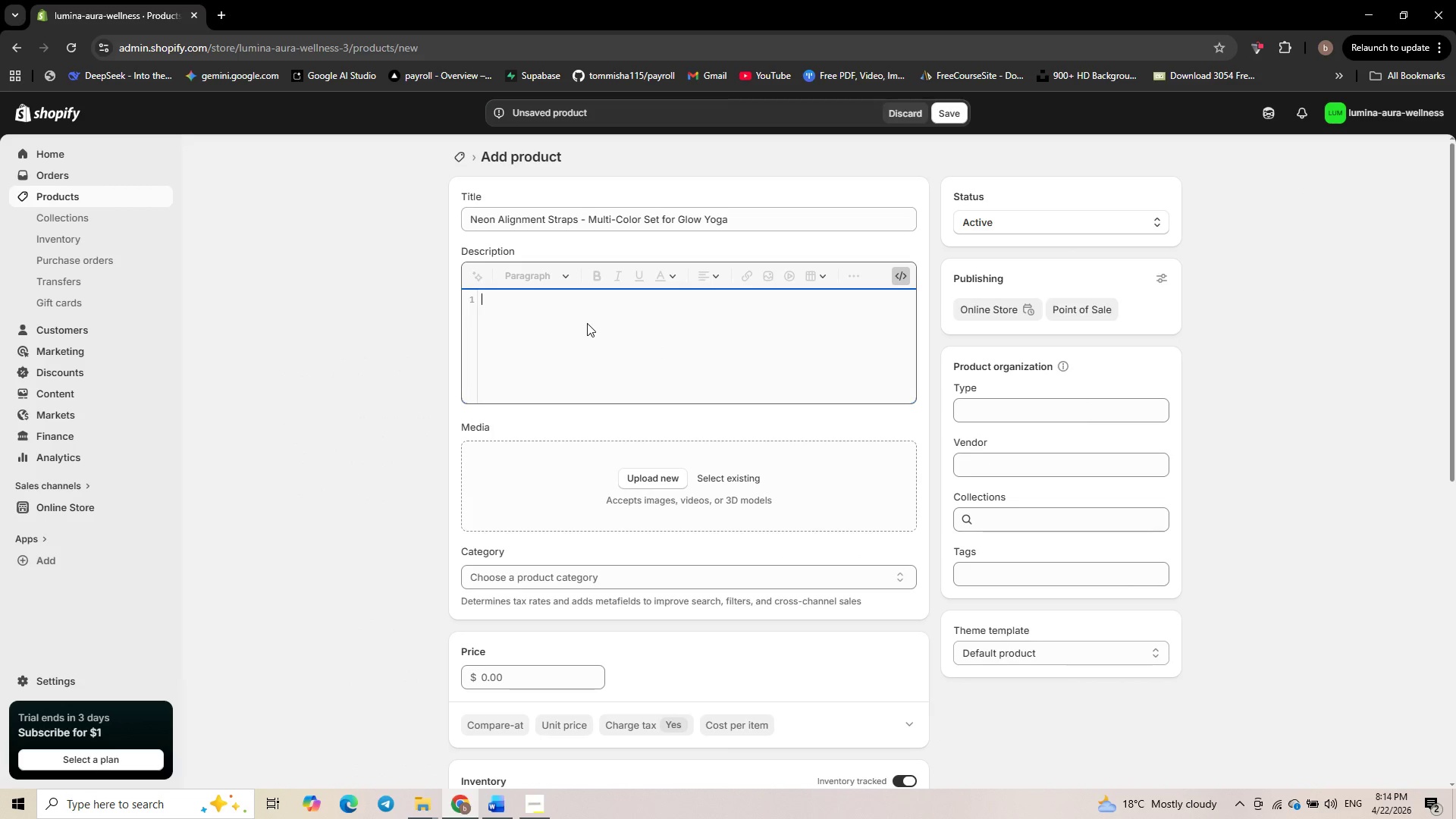 
key(Control+V)
 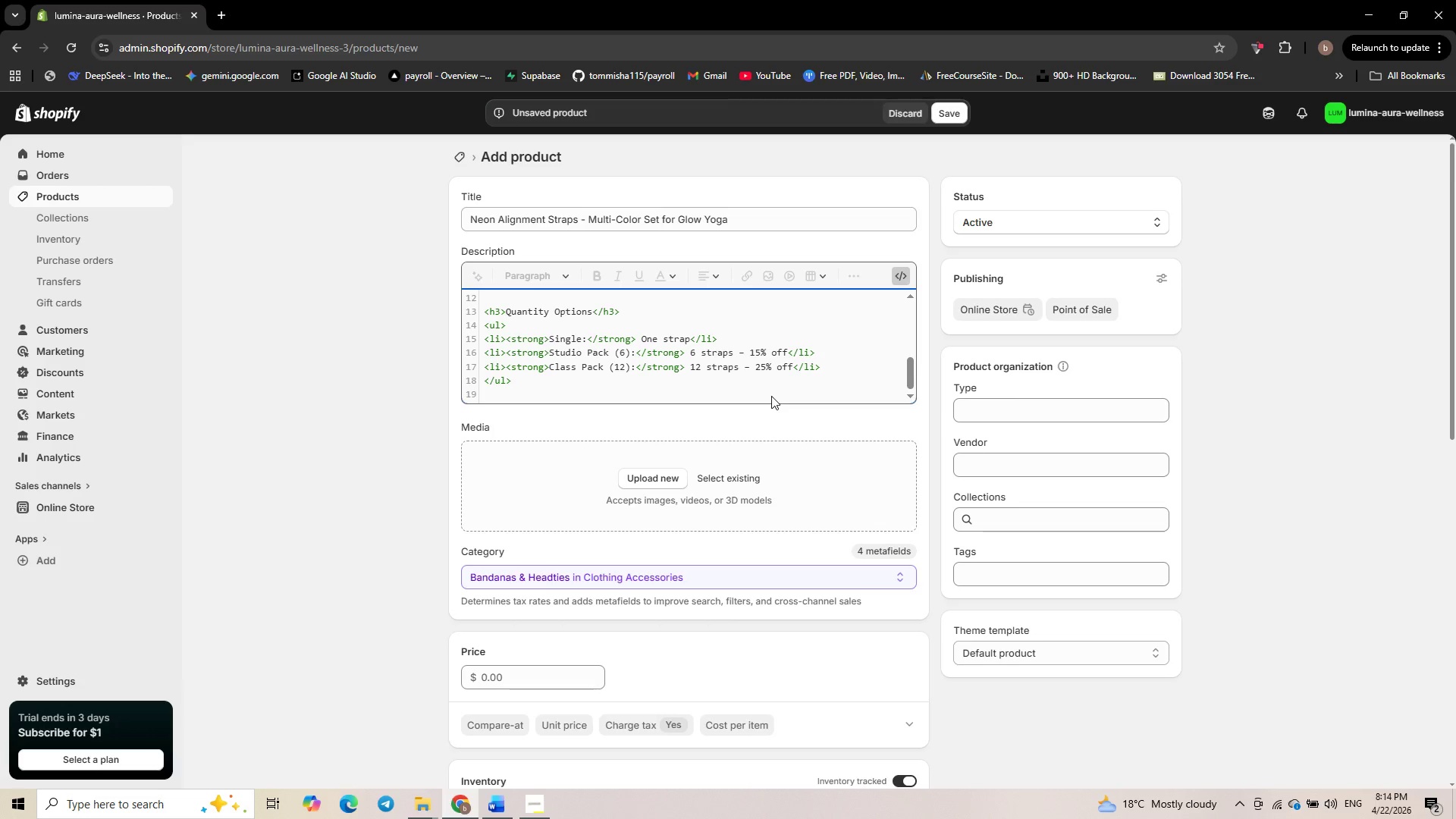 
wait(18.08)
 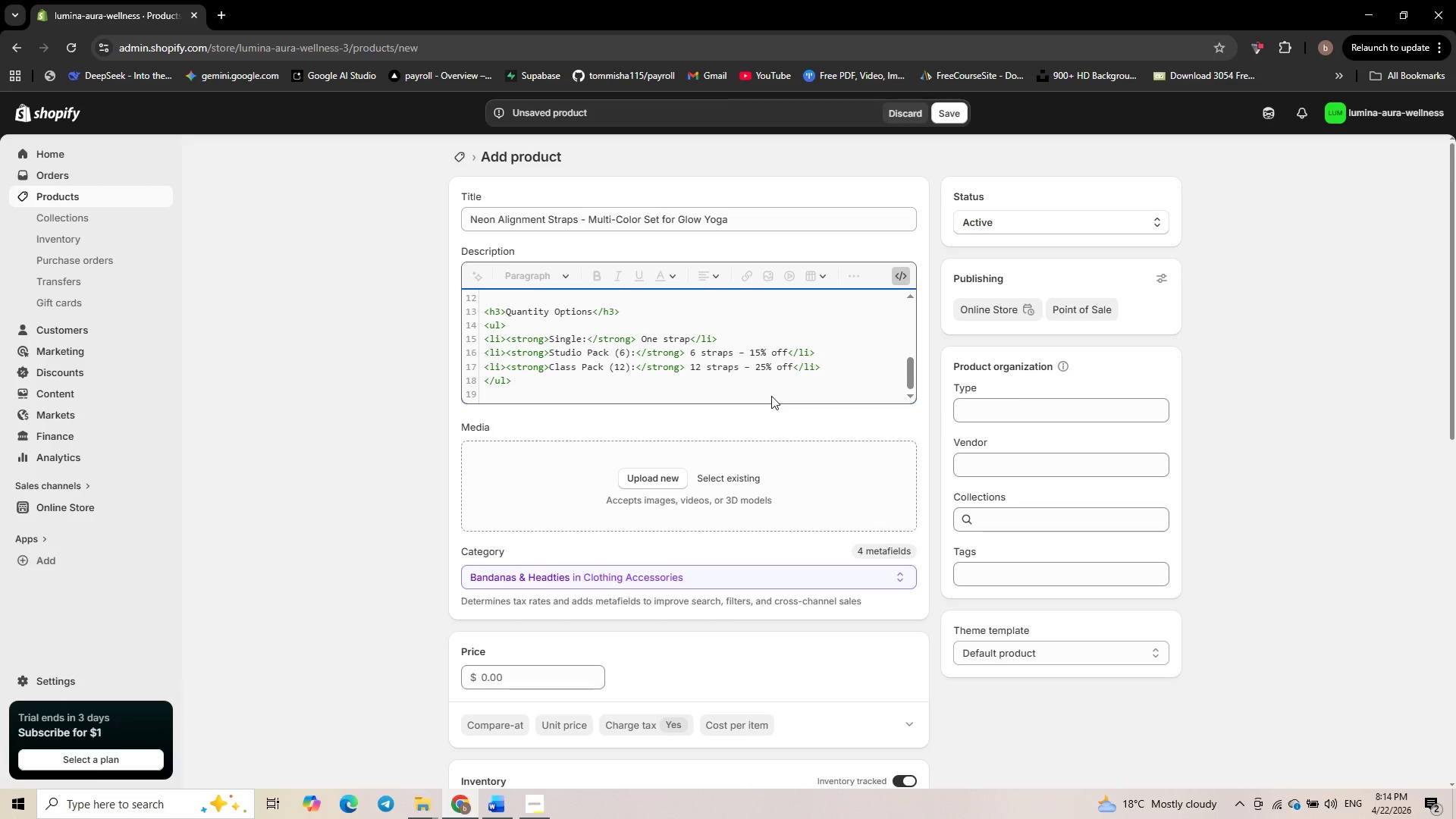 
left_click([483, 428])
 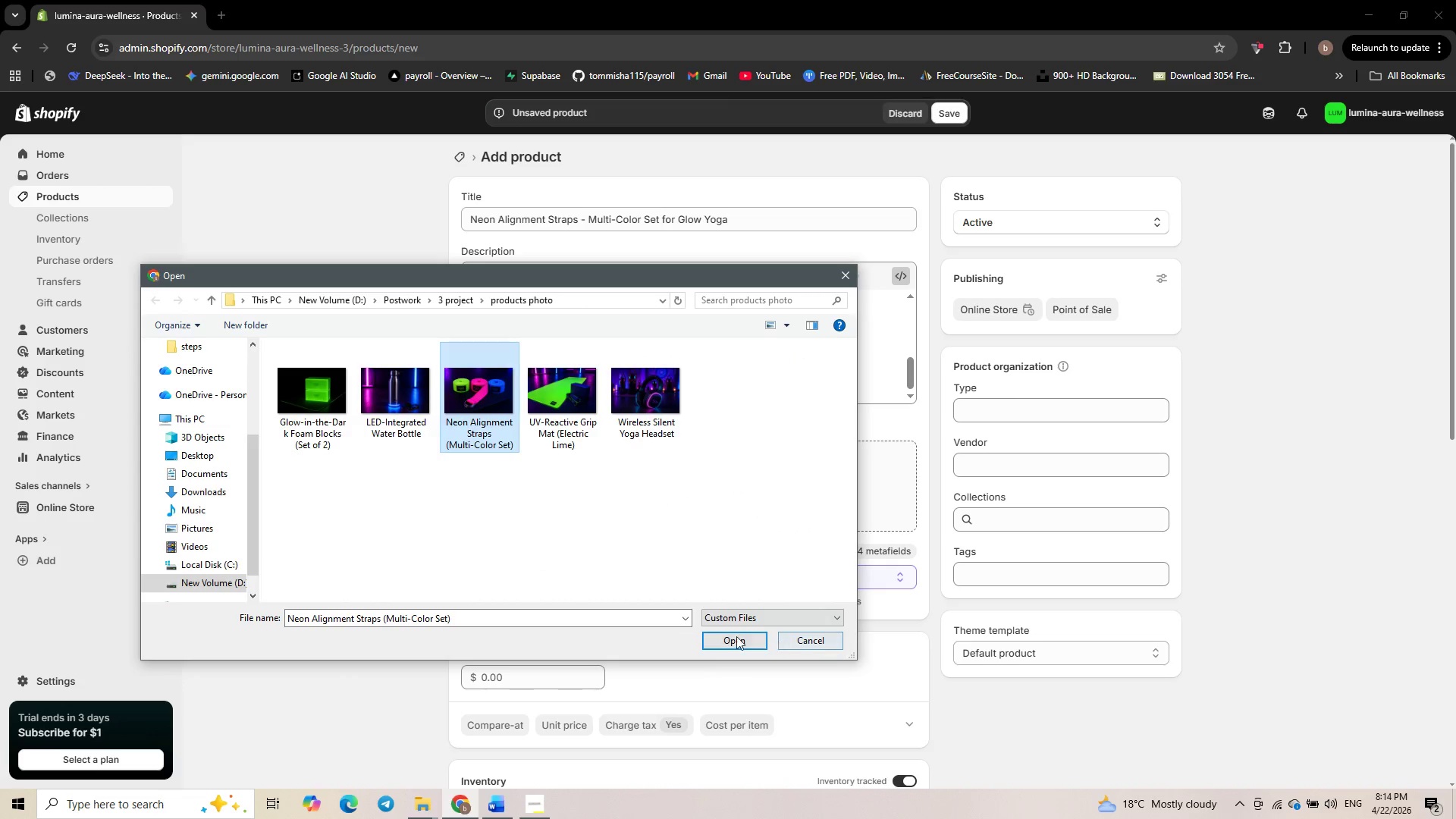 
left_click([735, 636])
 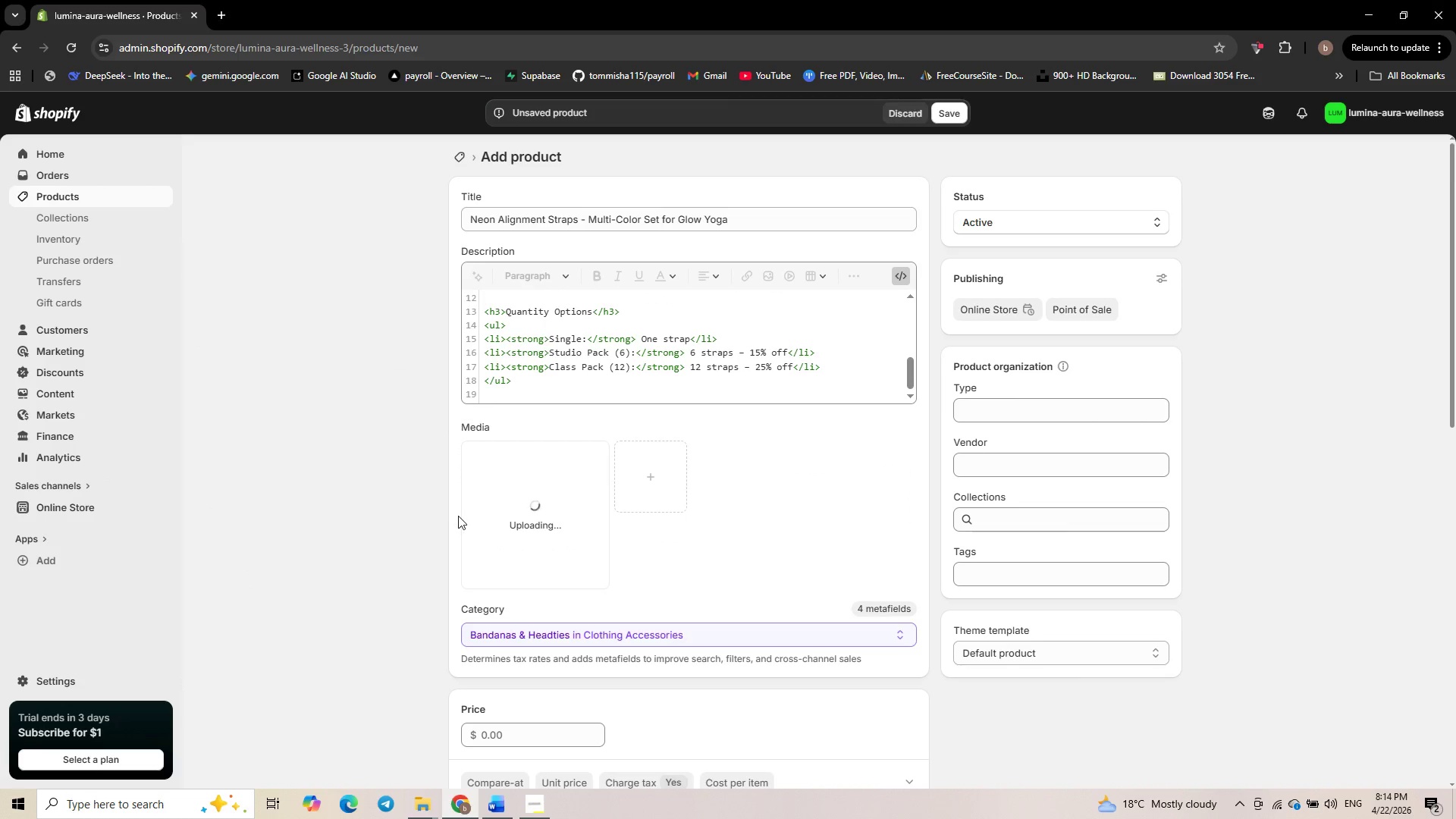 
wait(8.41)
 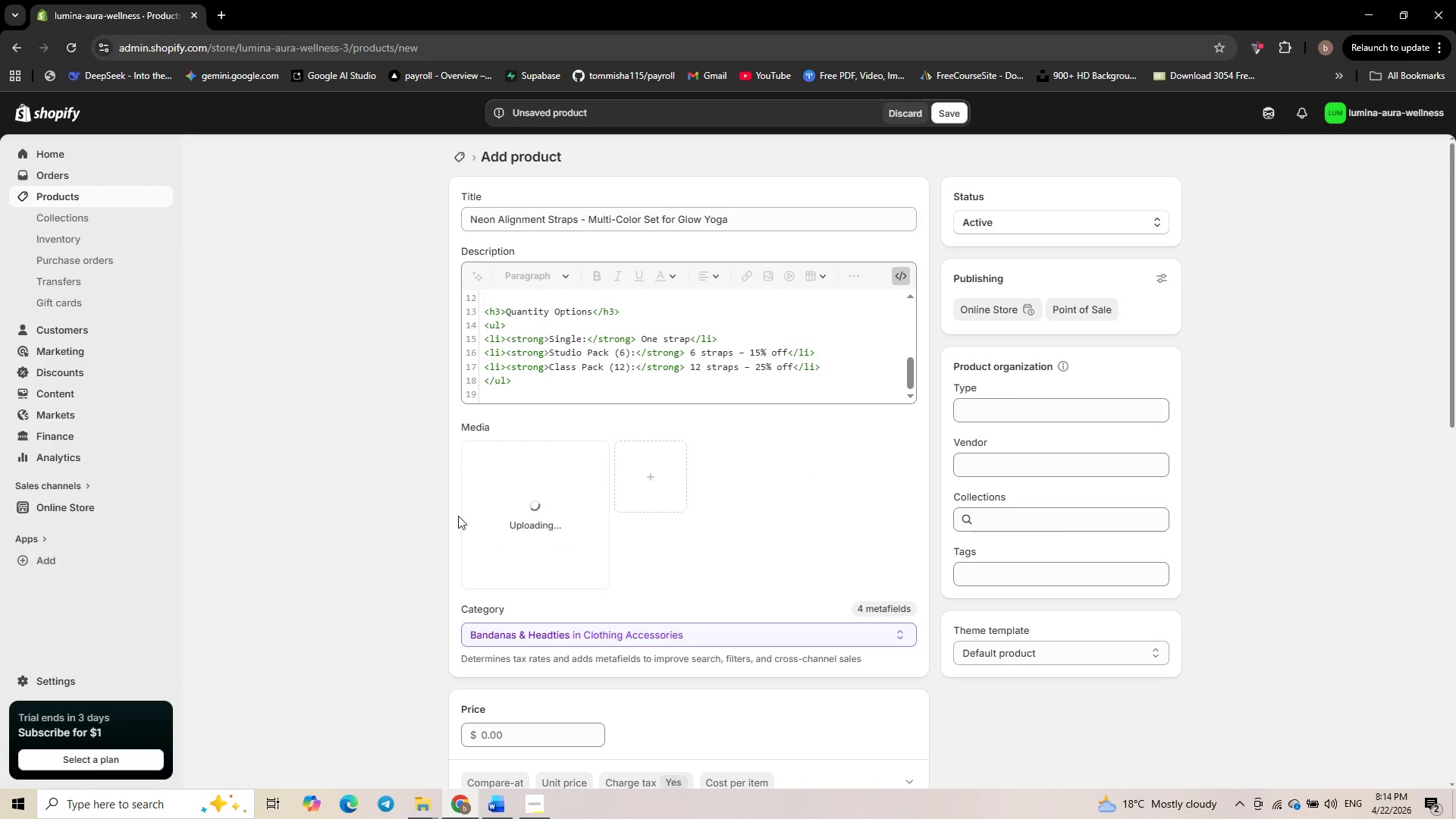 
left_click([1167, 275])
 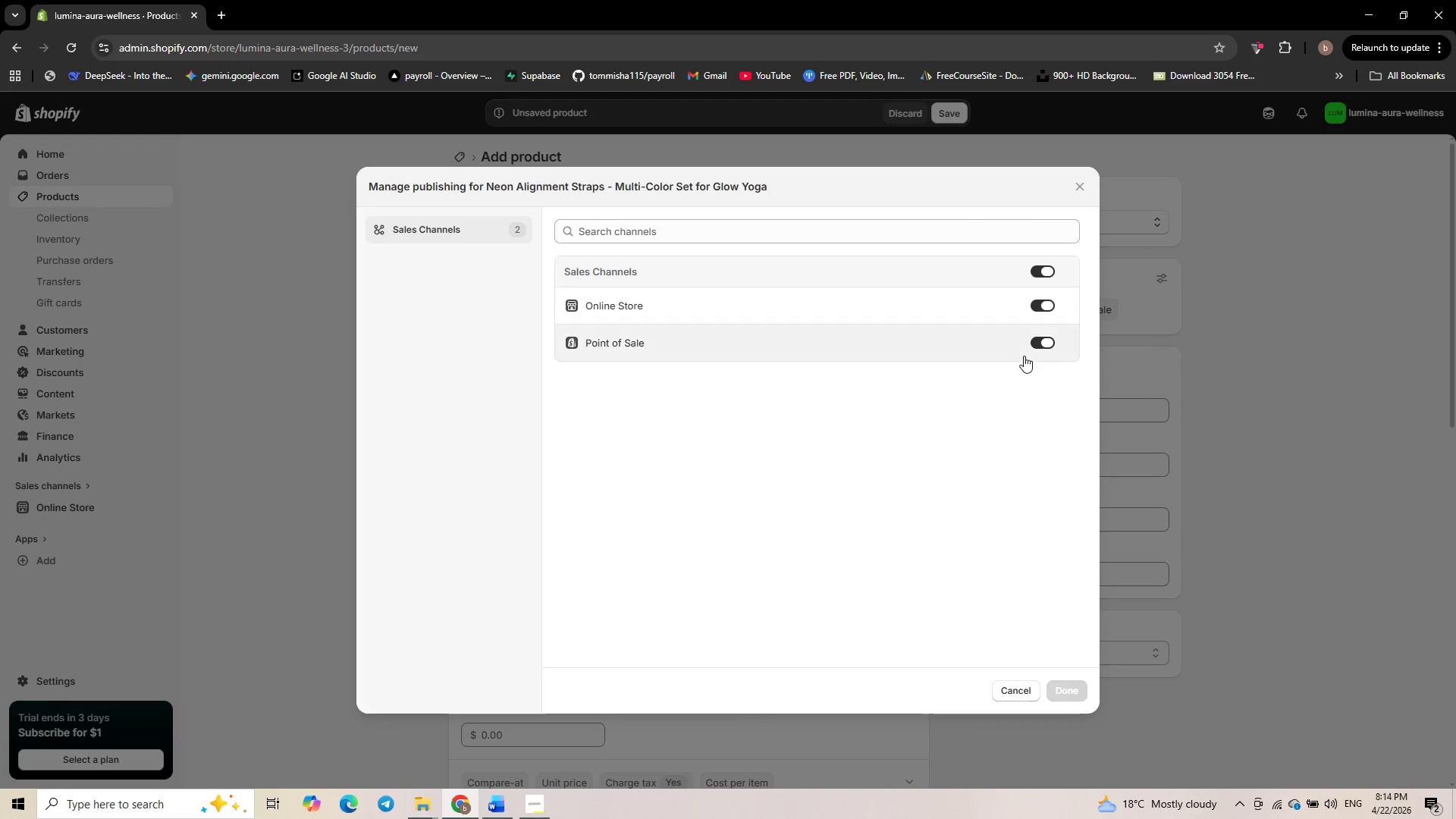 
left_click([1040, 342])
 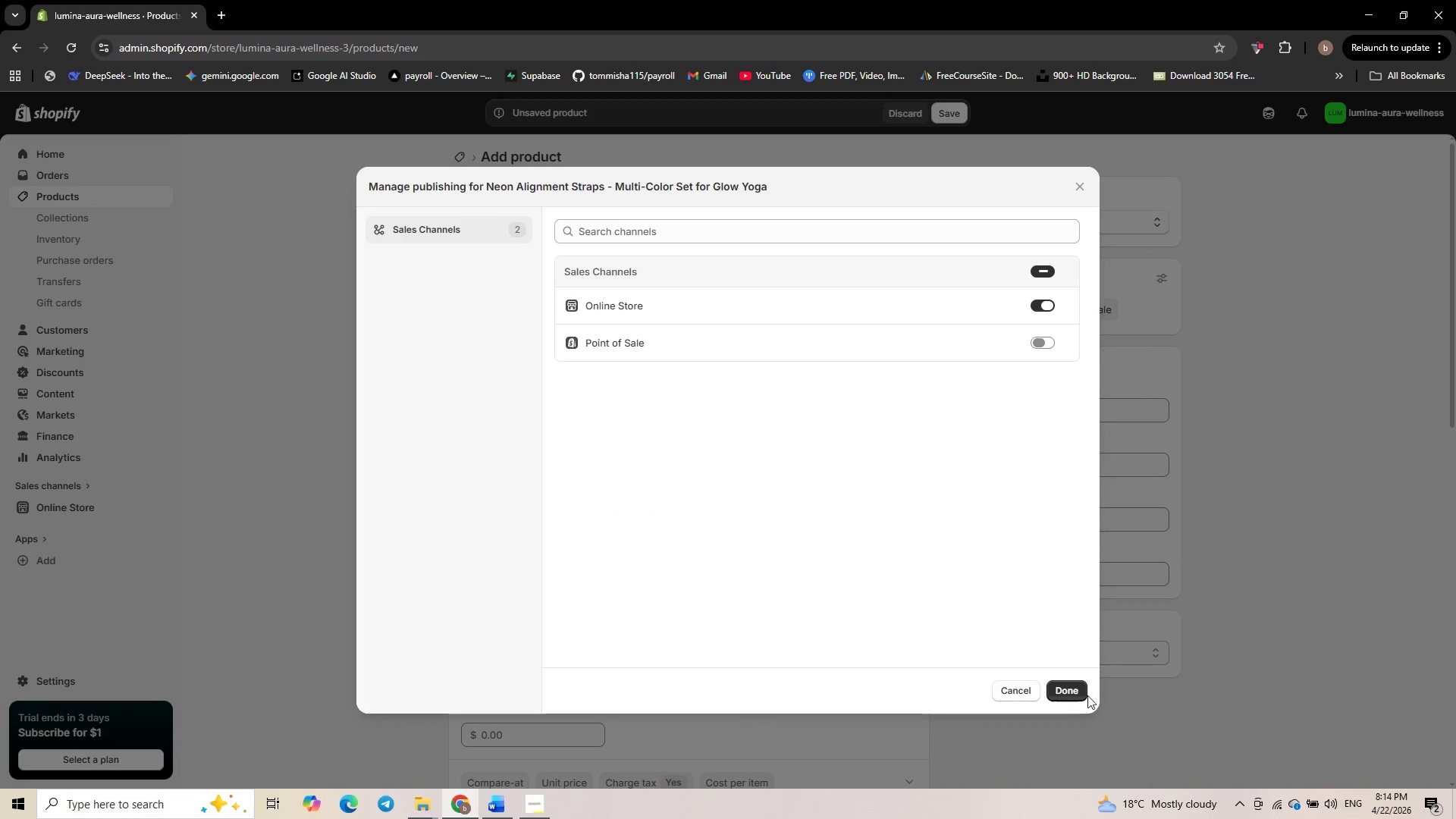 
left_click([1069, 695])
 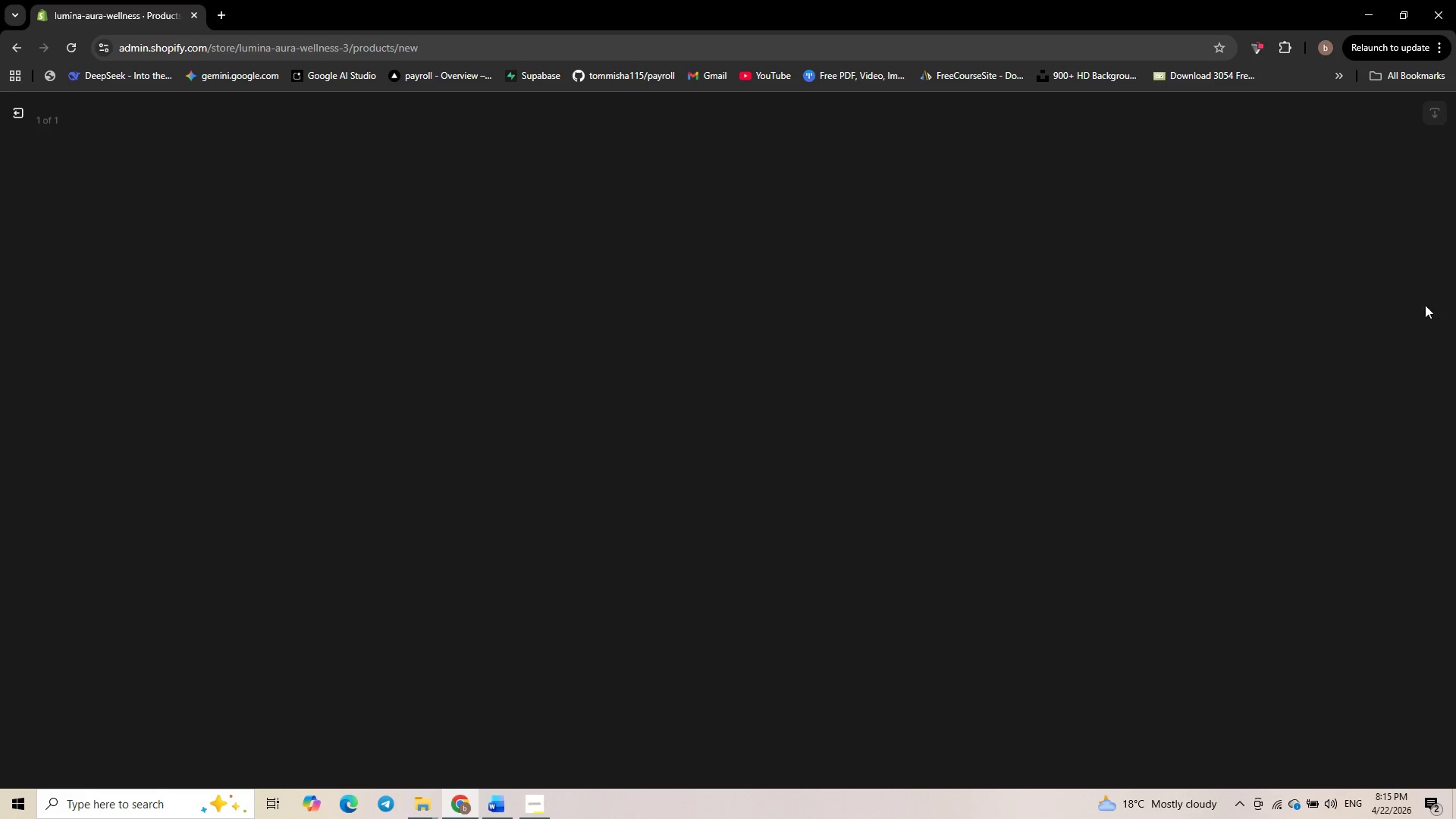 
wait(15.12)
 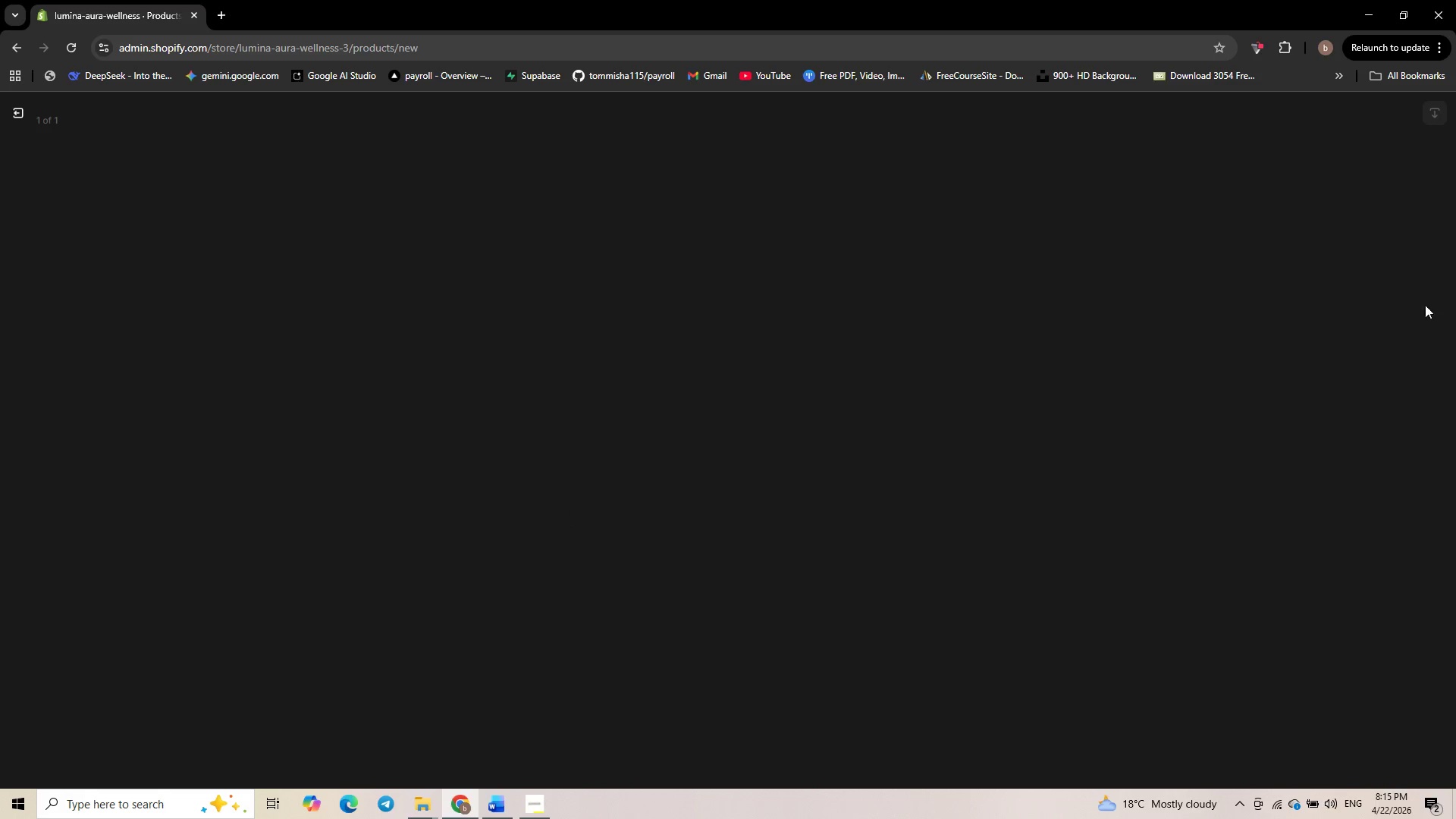 
left_click([1286, 280])
 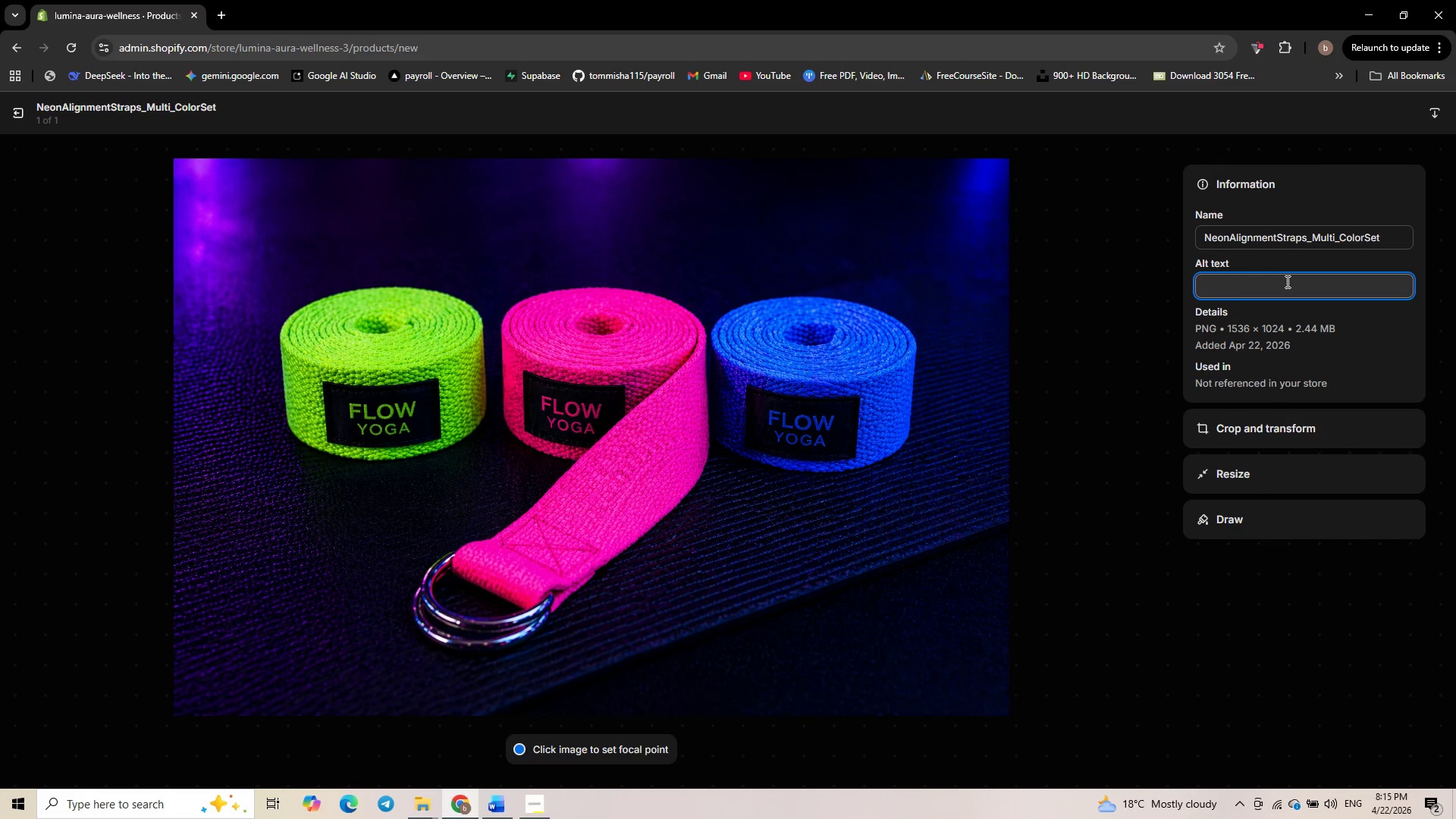 
type(Neon alignment strap in Atomic Pink - )
 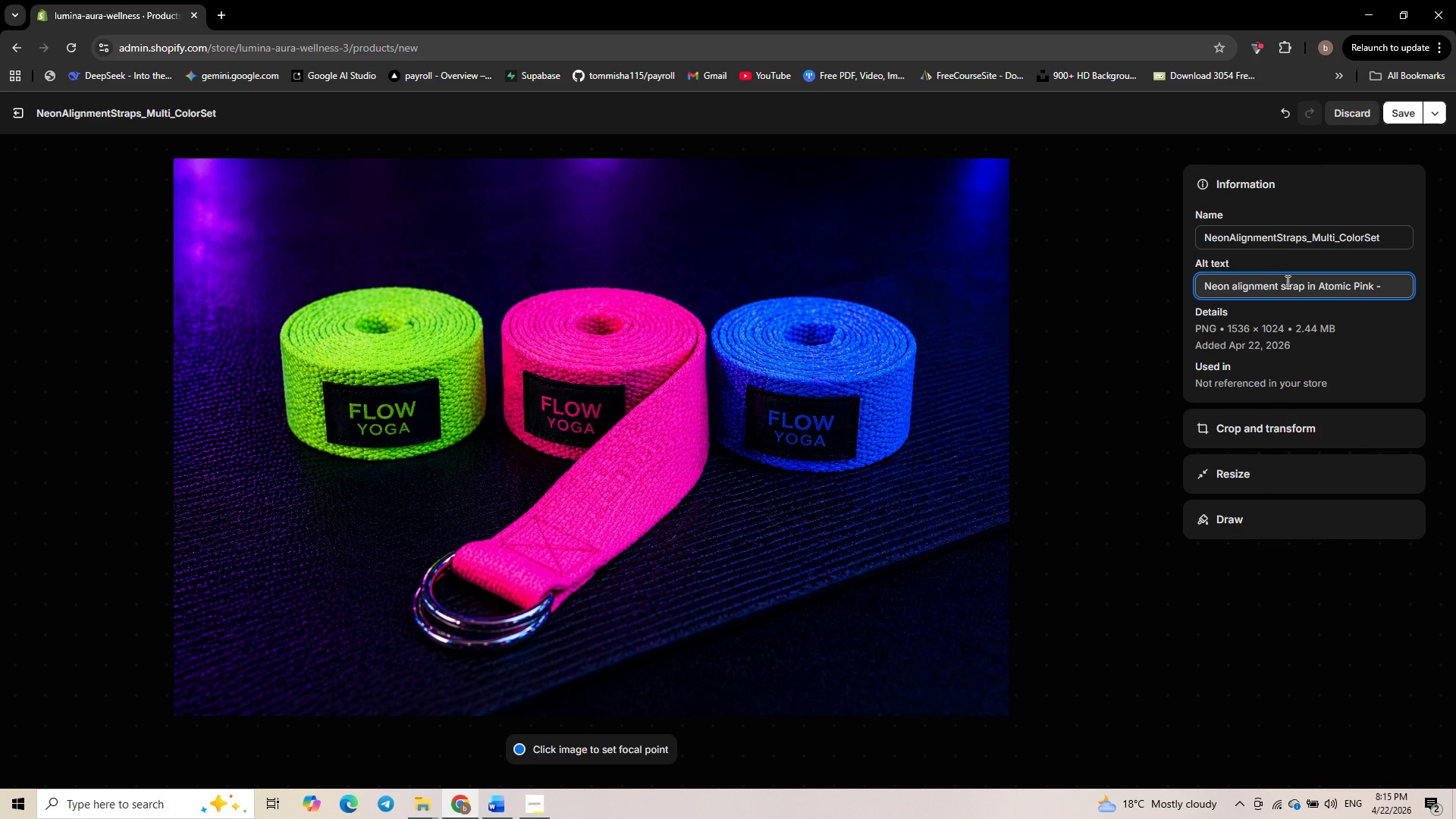 
type(UV-reactive )
 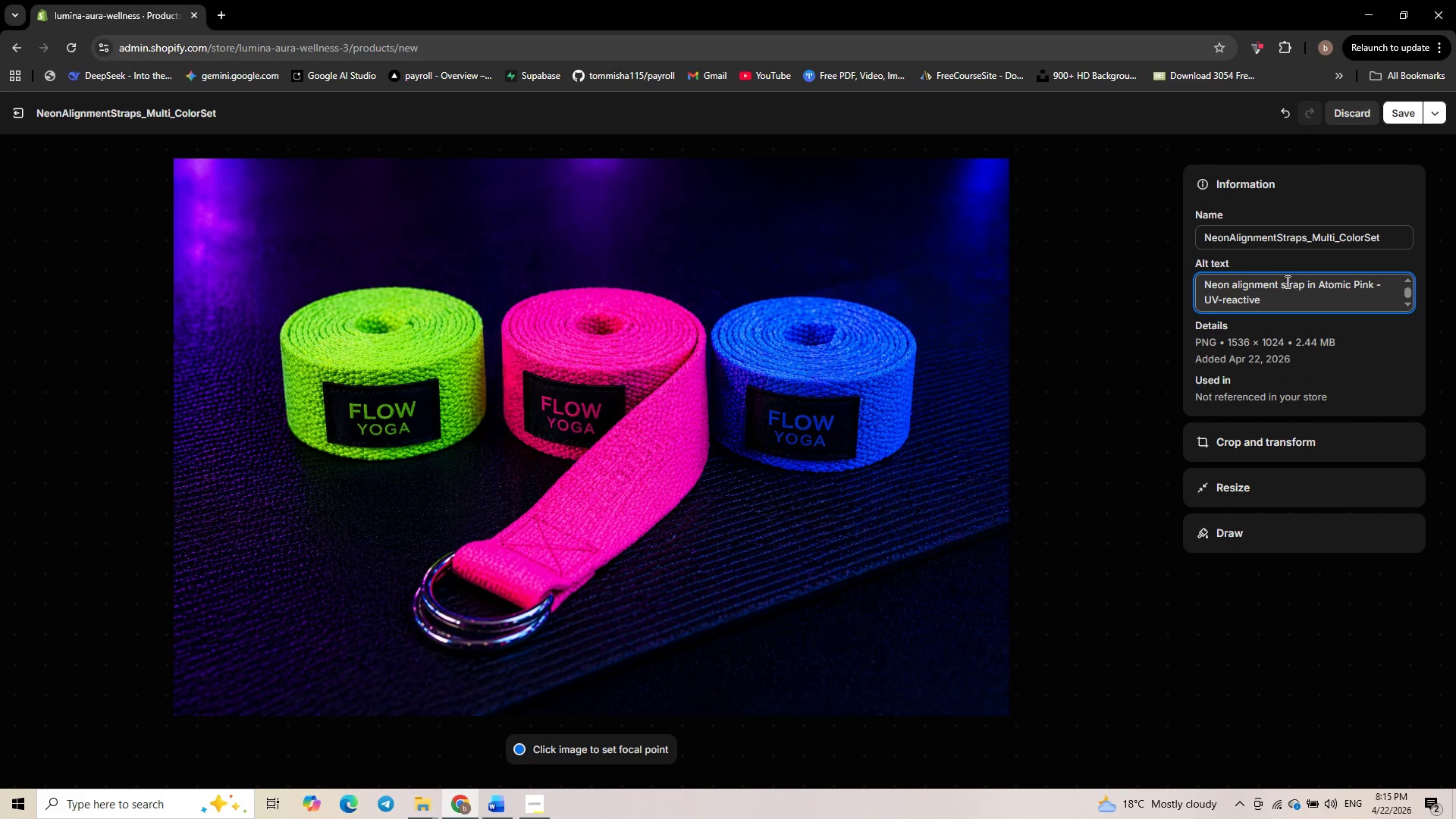 
type(cotton for glow yooga)
key(Backspace)
key(Backspace)
key(Backspace)
type(ga)
 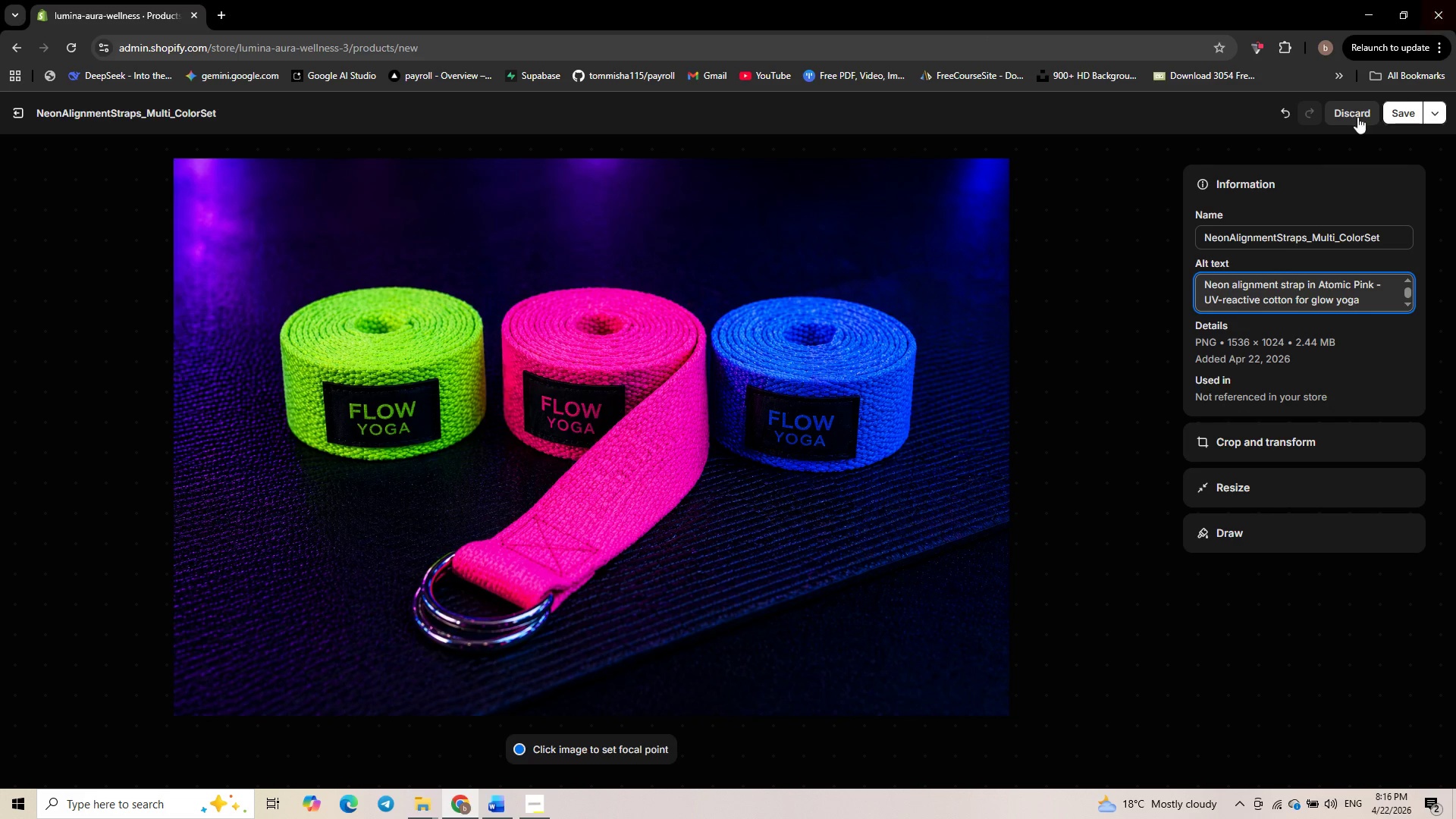 
left_click([1404, 114])
 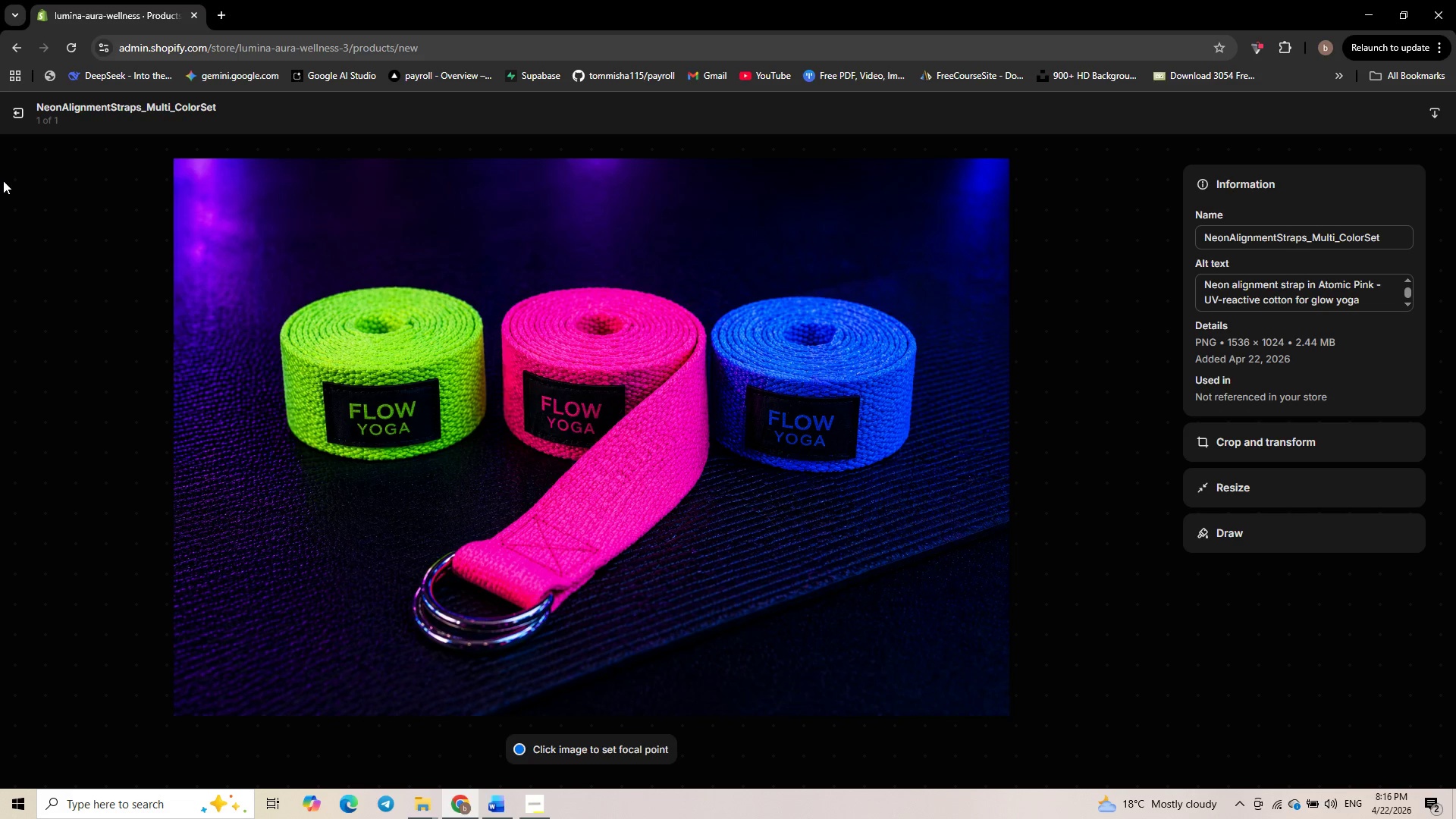 
left_click([16, 109])
 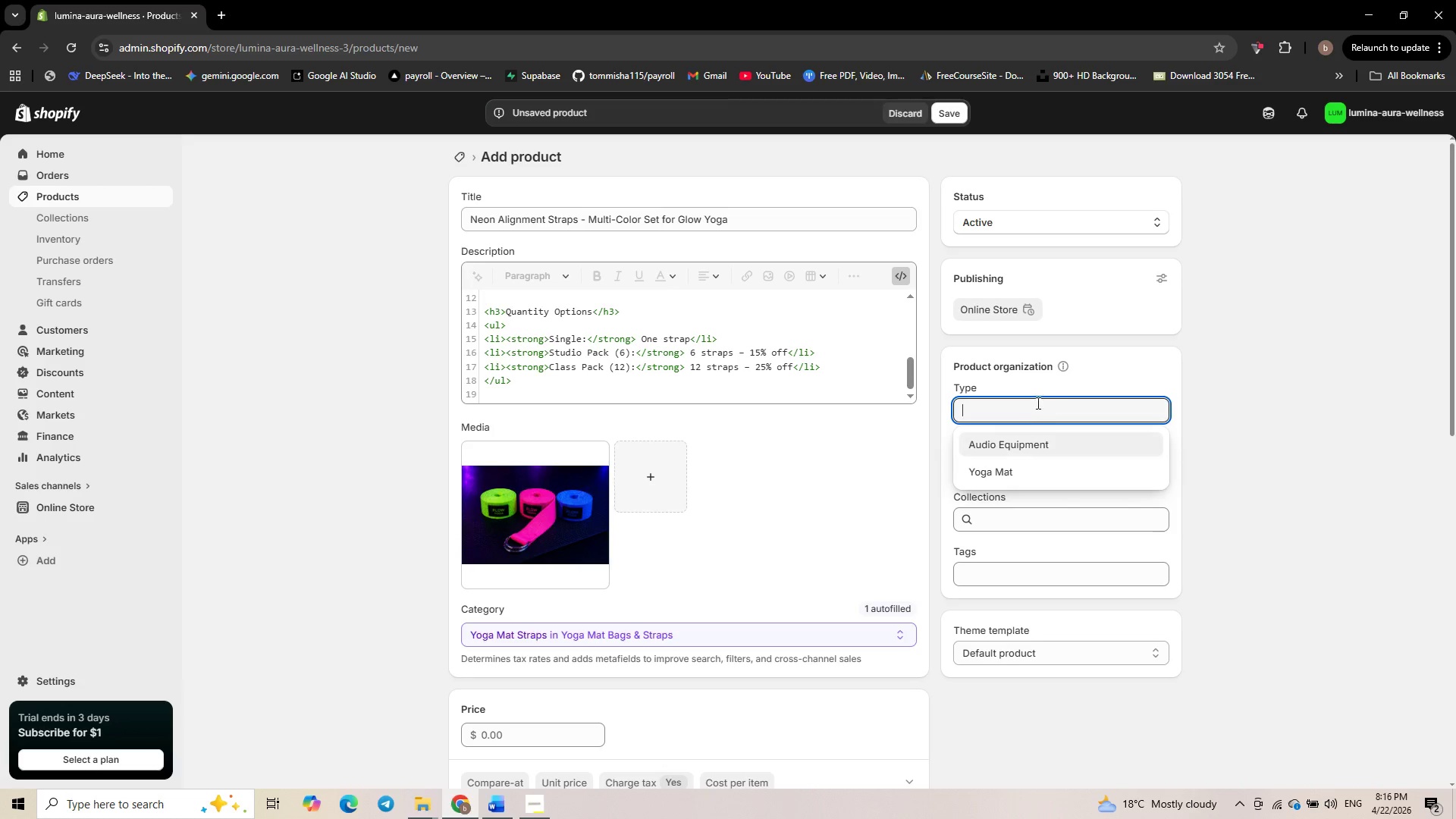 
type(Yoga )
 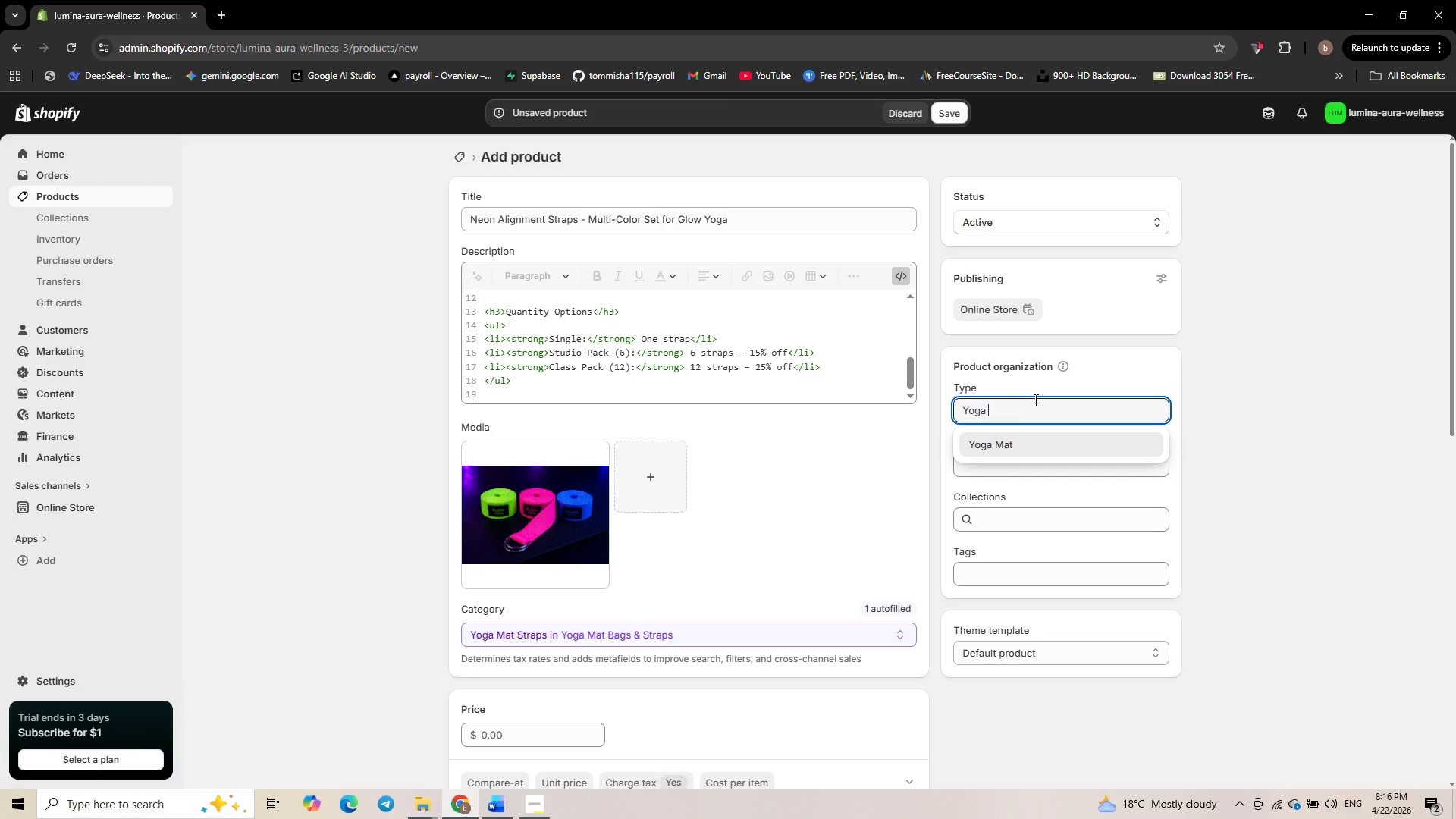 
type(Strap)
 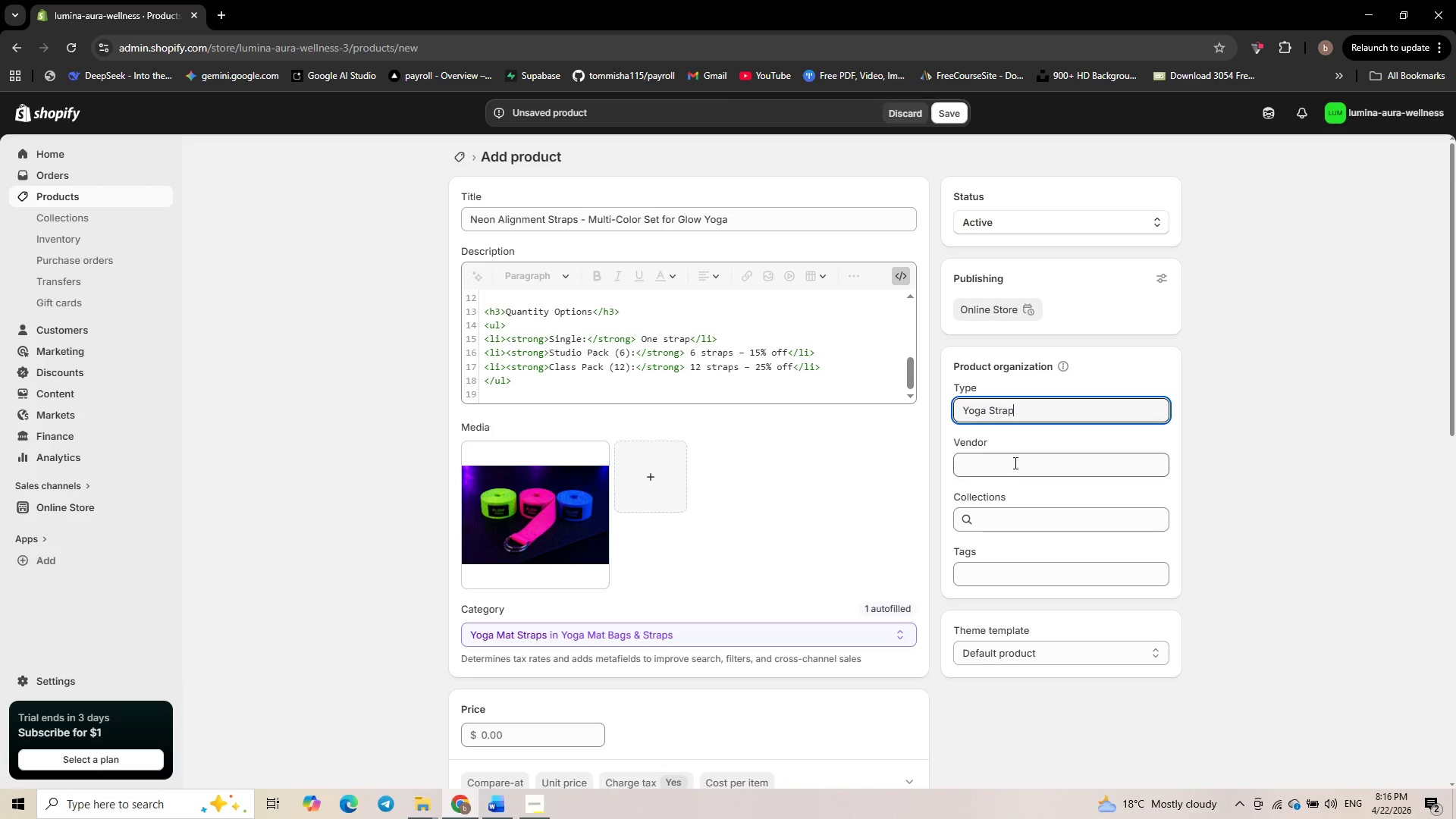 
left_click([1016, 488])
 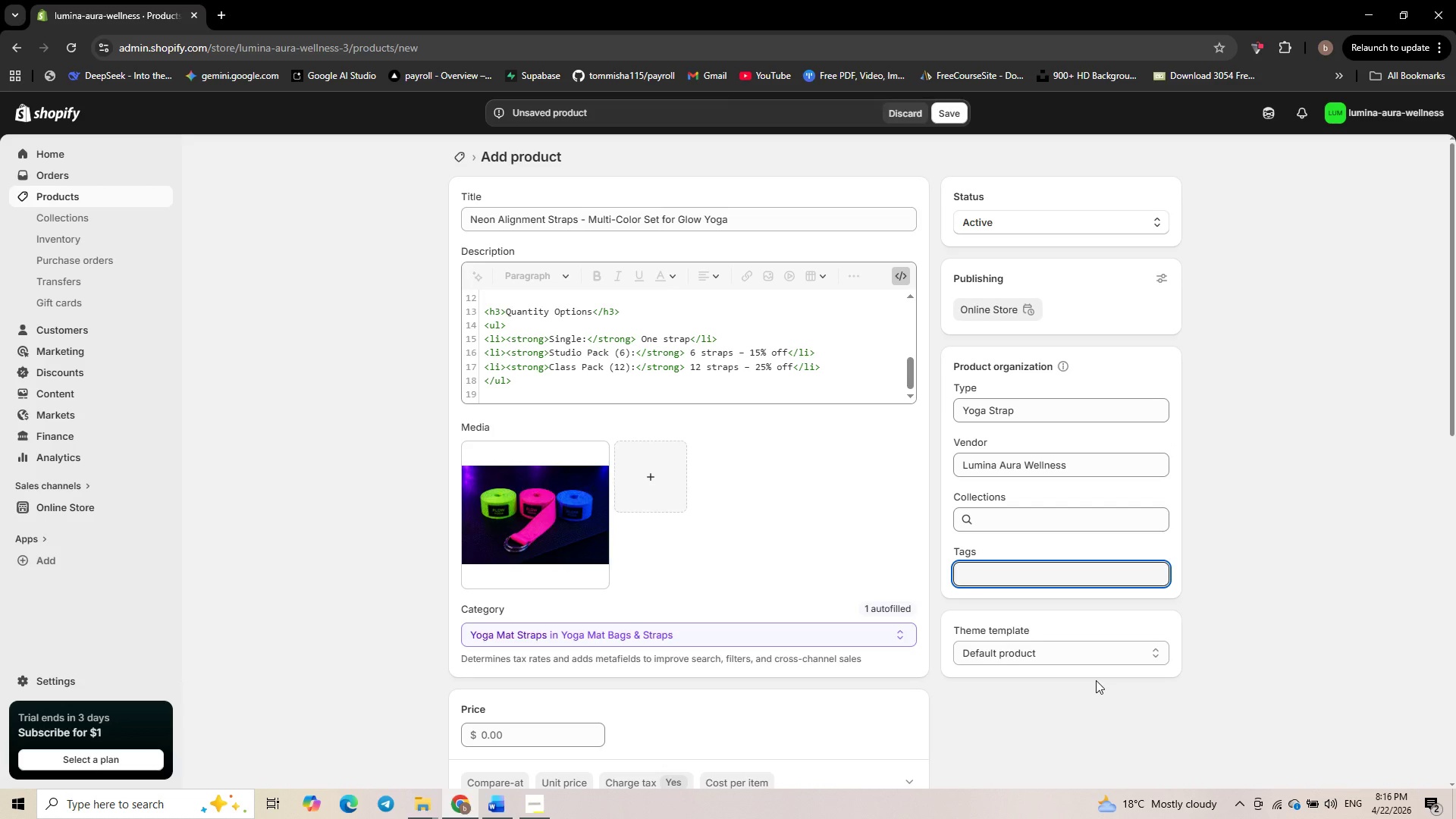 
hold_key(key=ShiftLeft, duration=0.64)
 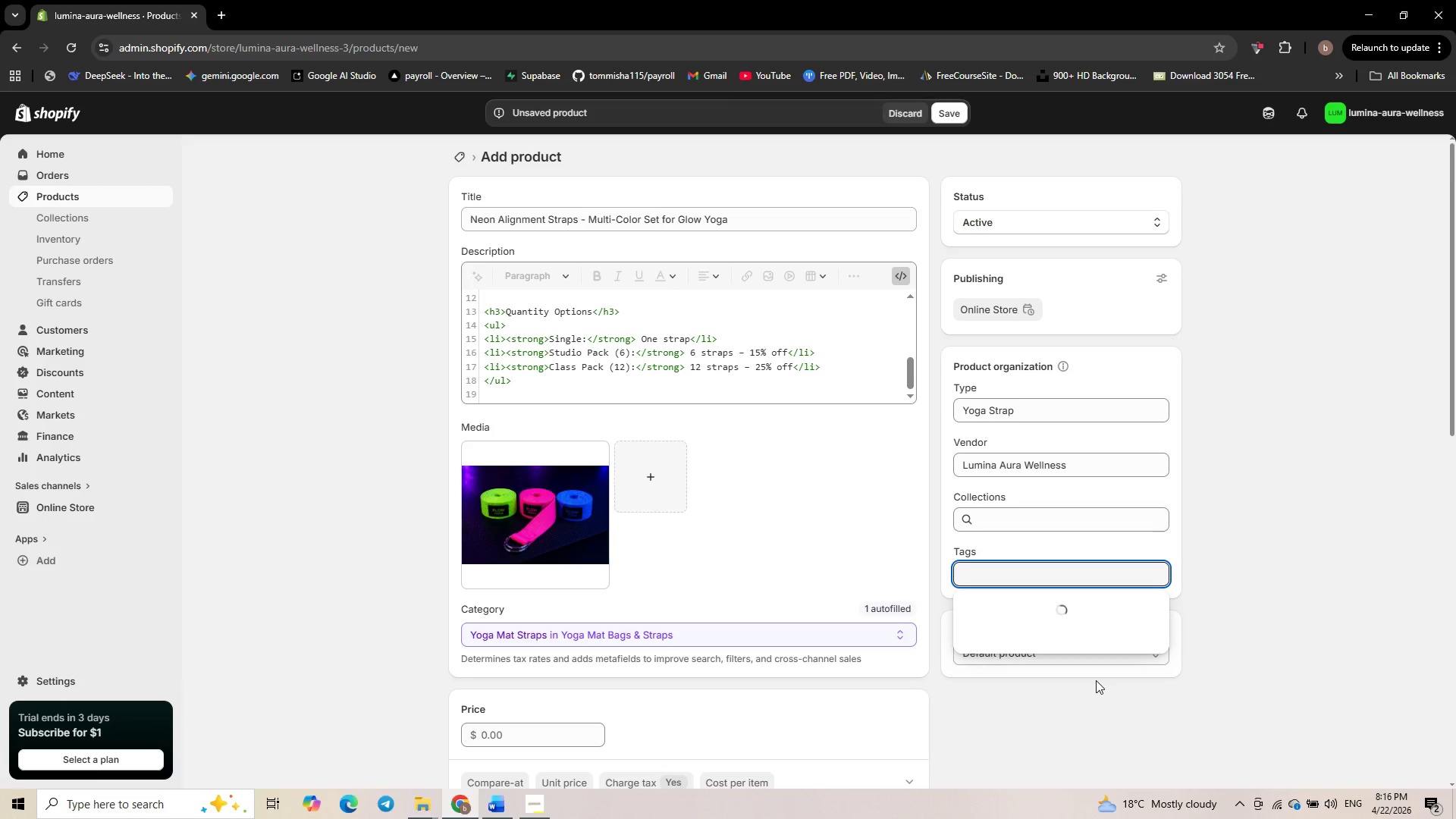 
hold_key(key=A, duration=0.33)
 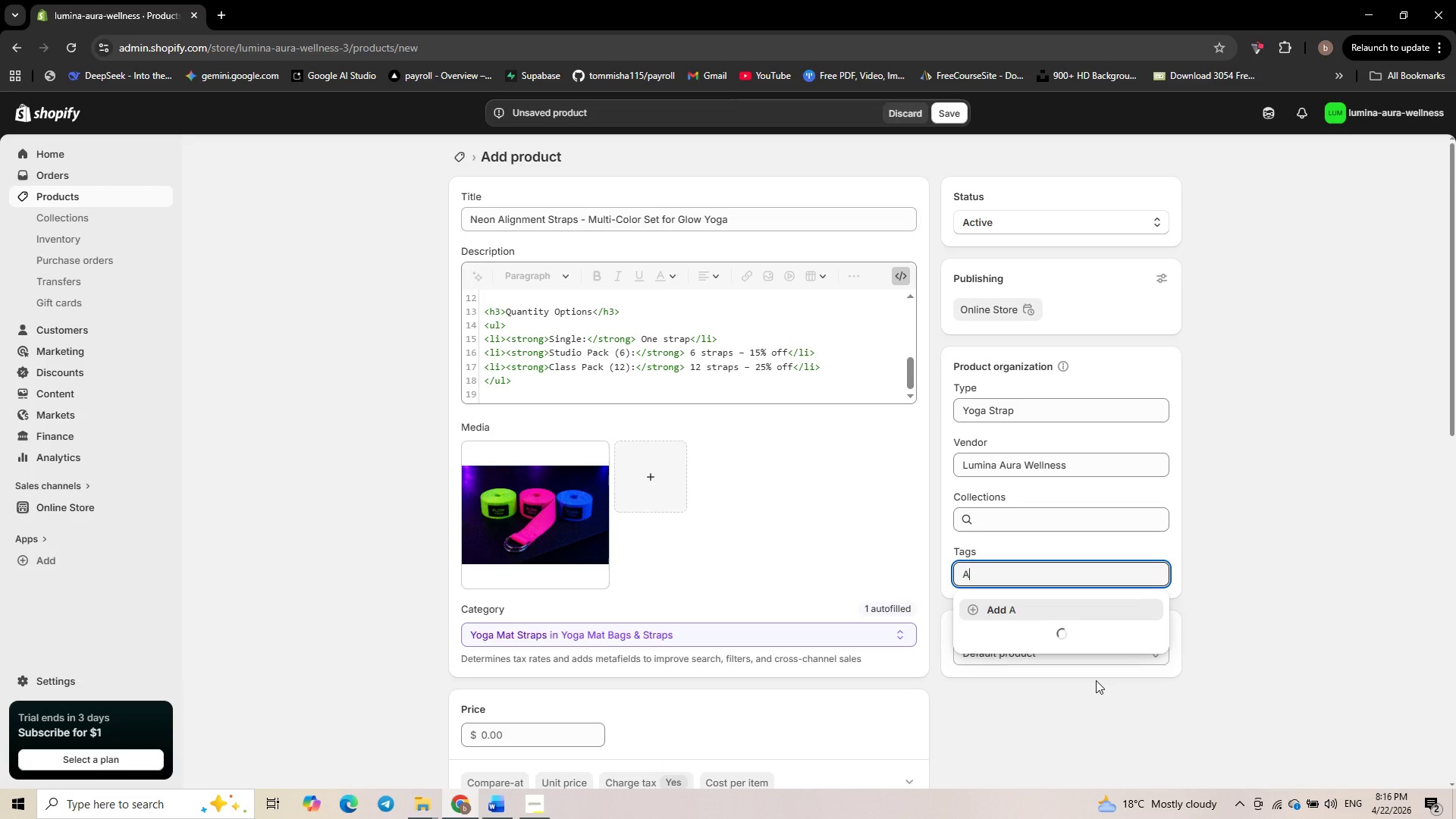 
key(Backspace)
type(apparel access)
 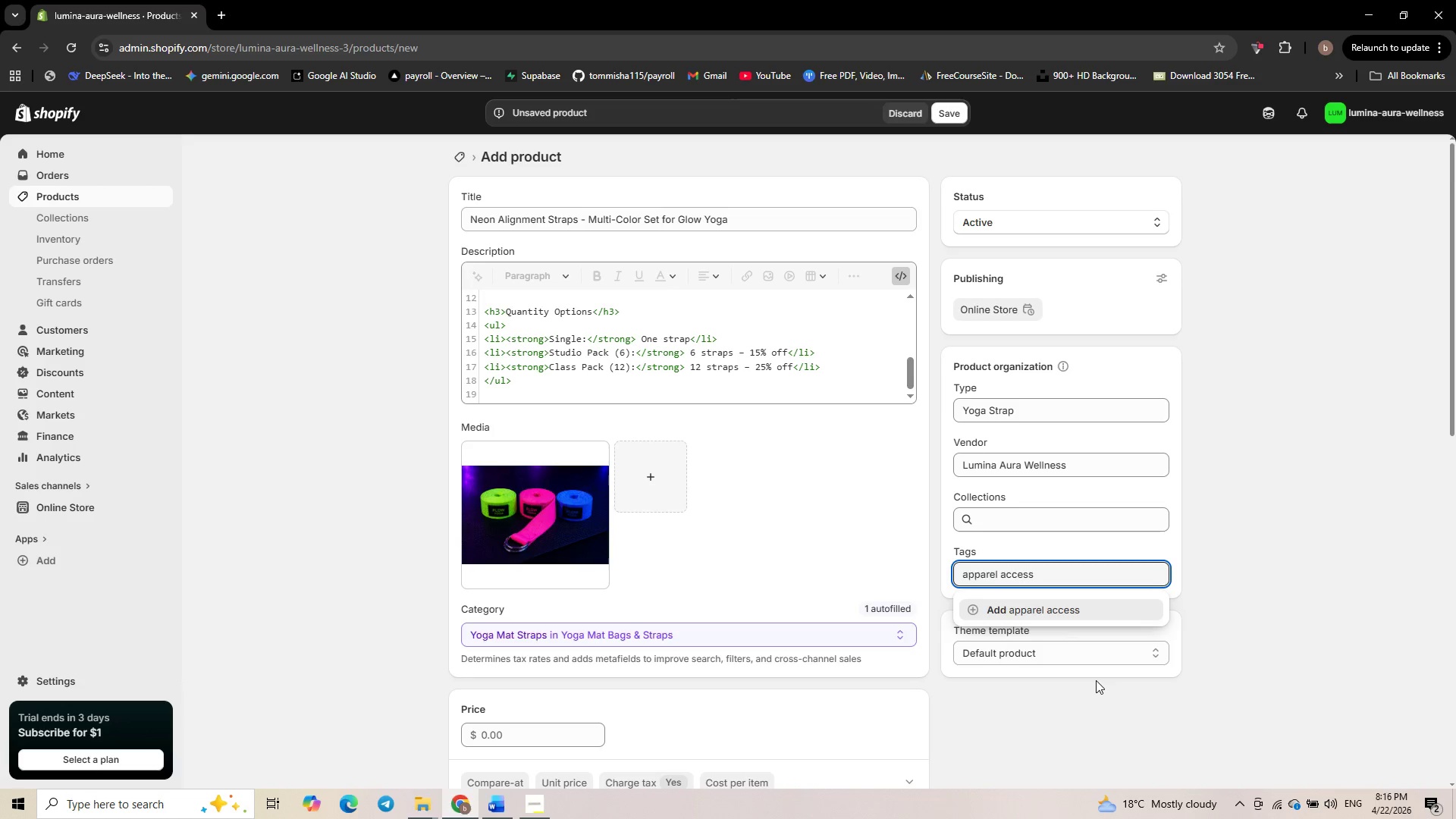 
type(ories)
 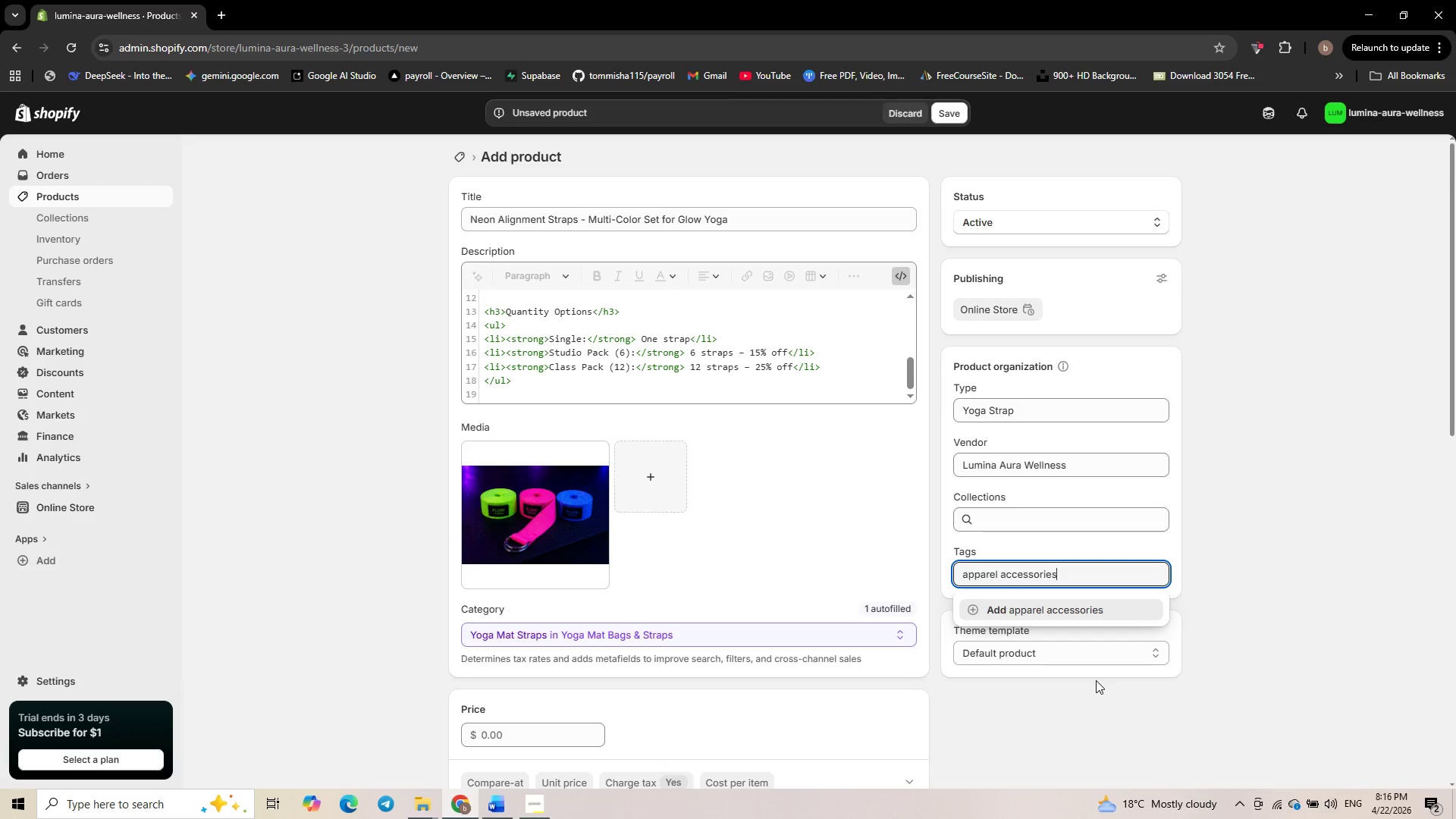 
key(Enter)
 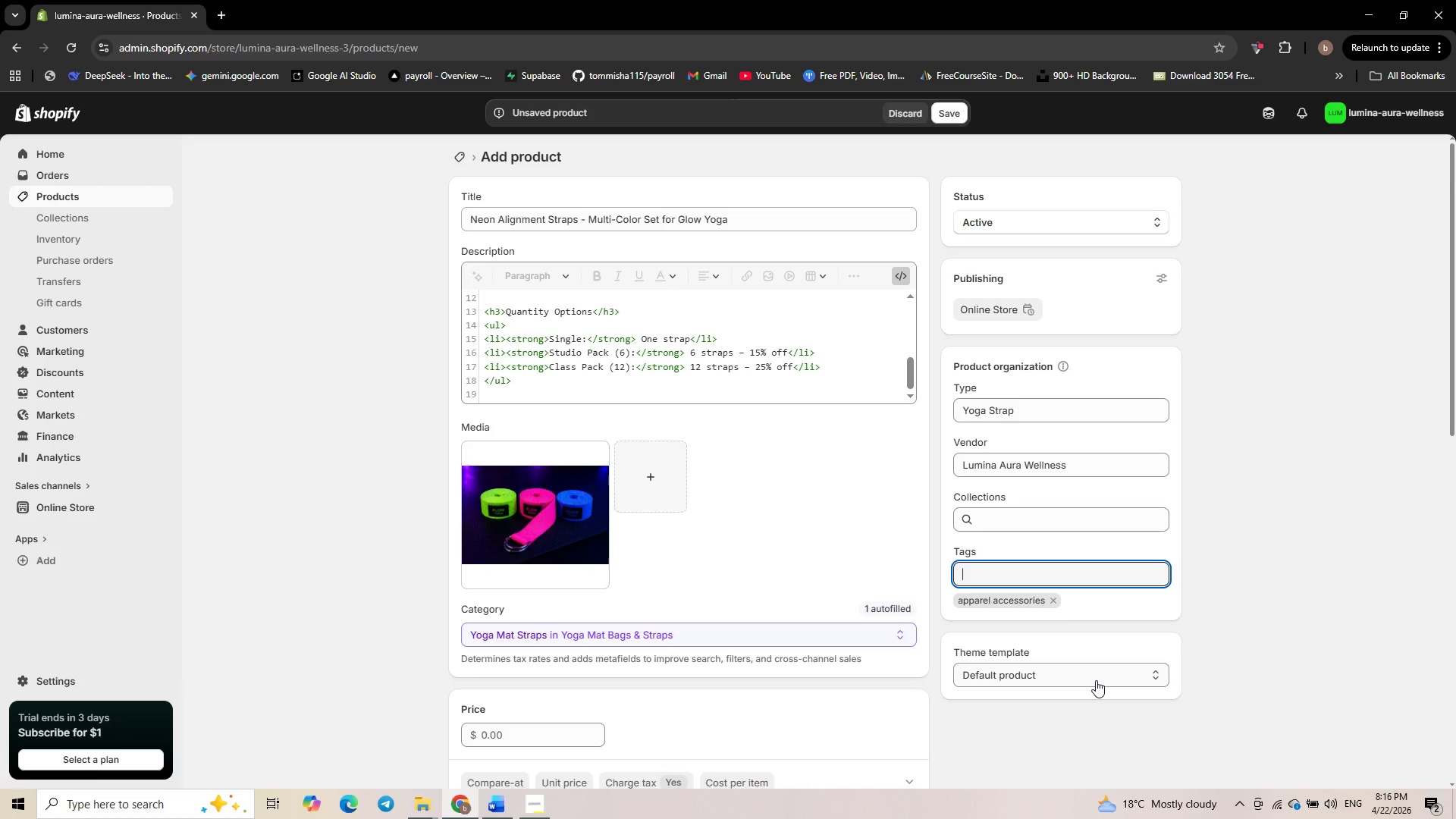 
type(alignment-strap)
 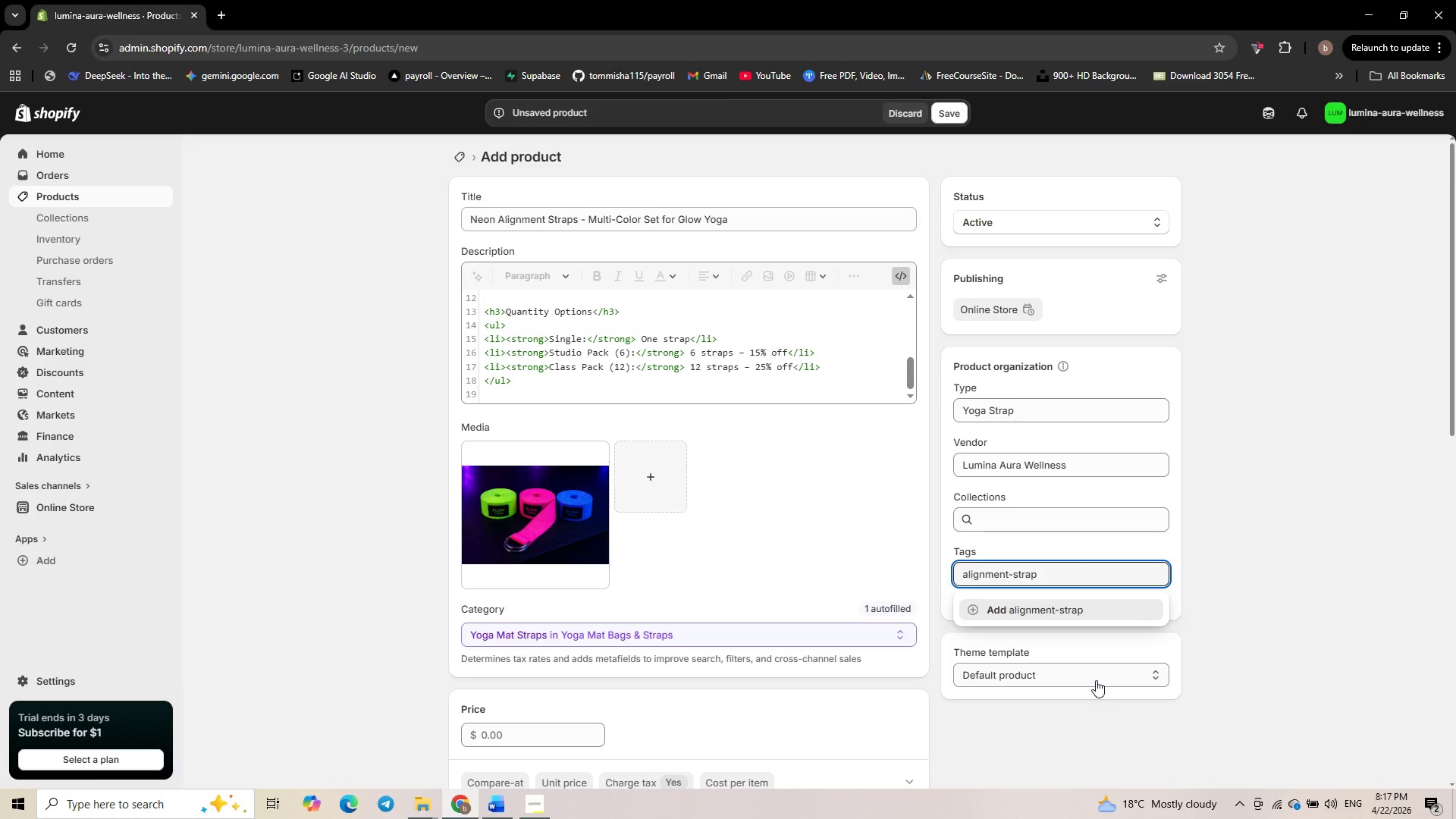 
key(Enter)
 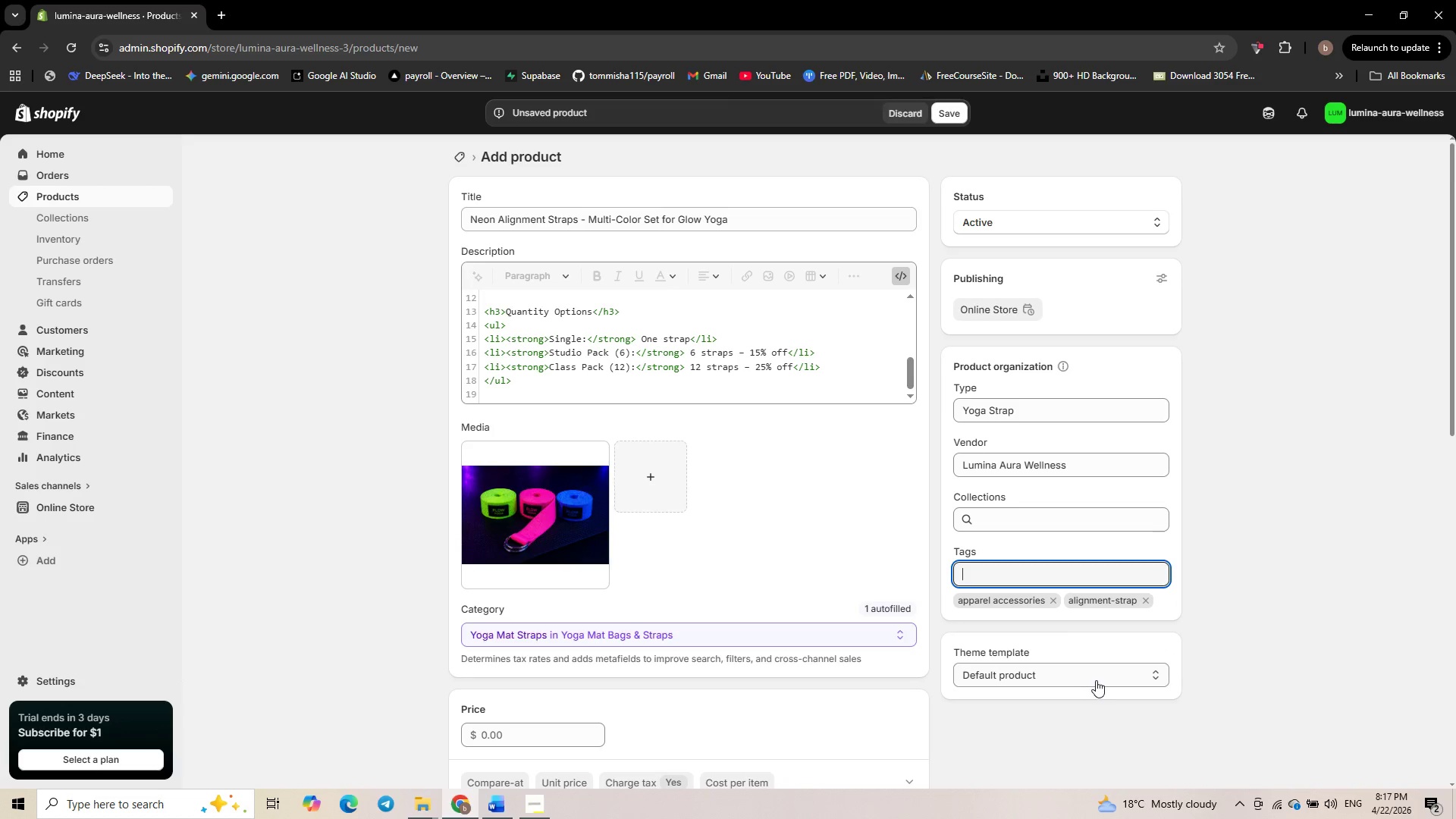 
type(uv-reactive)
 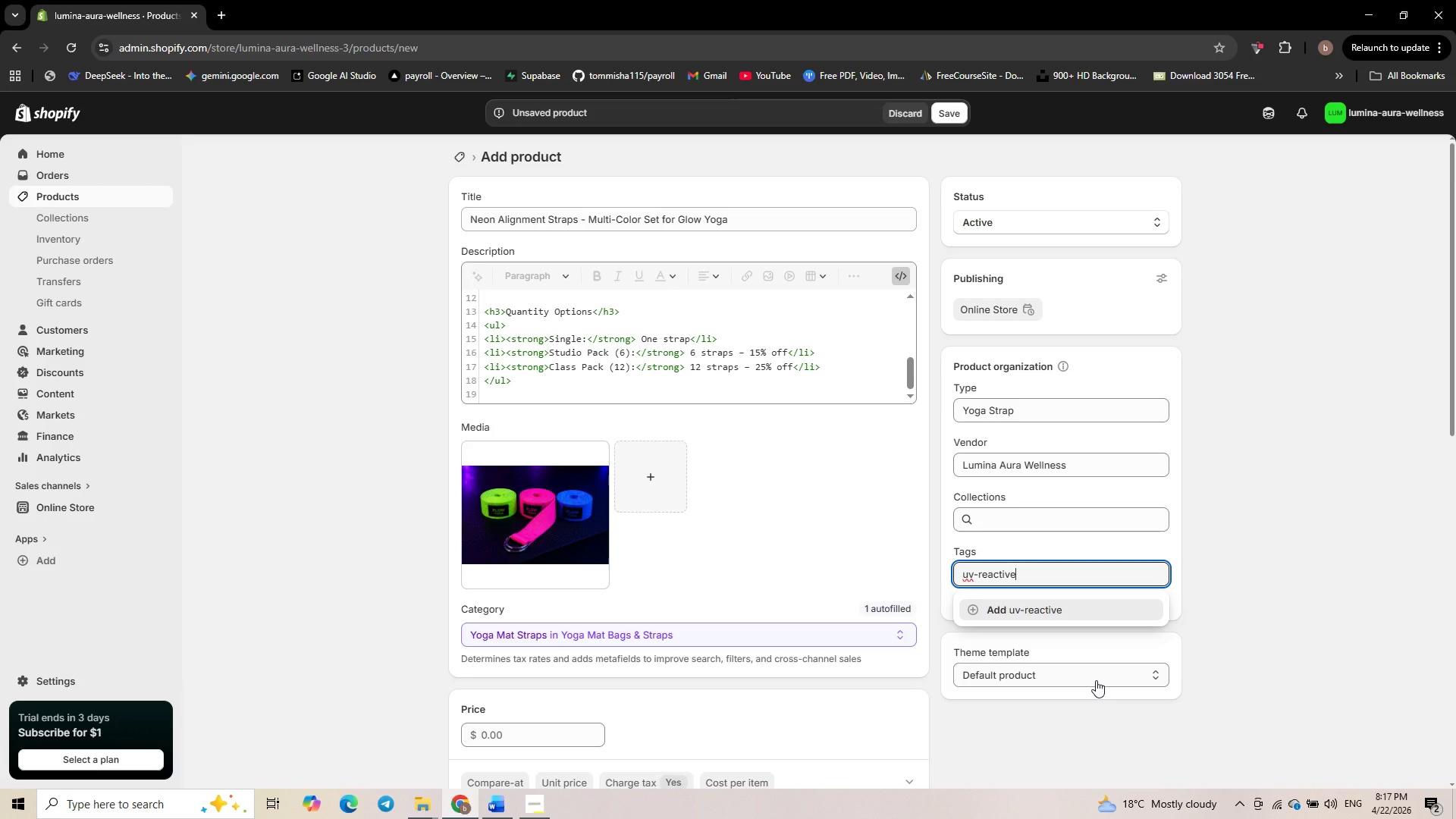 
key(Enter)
 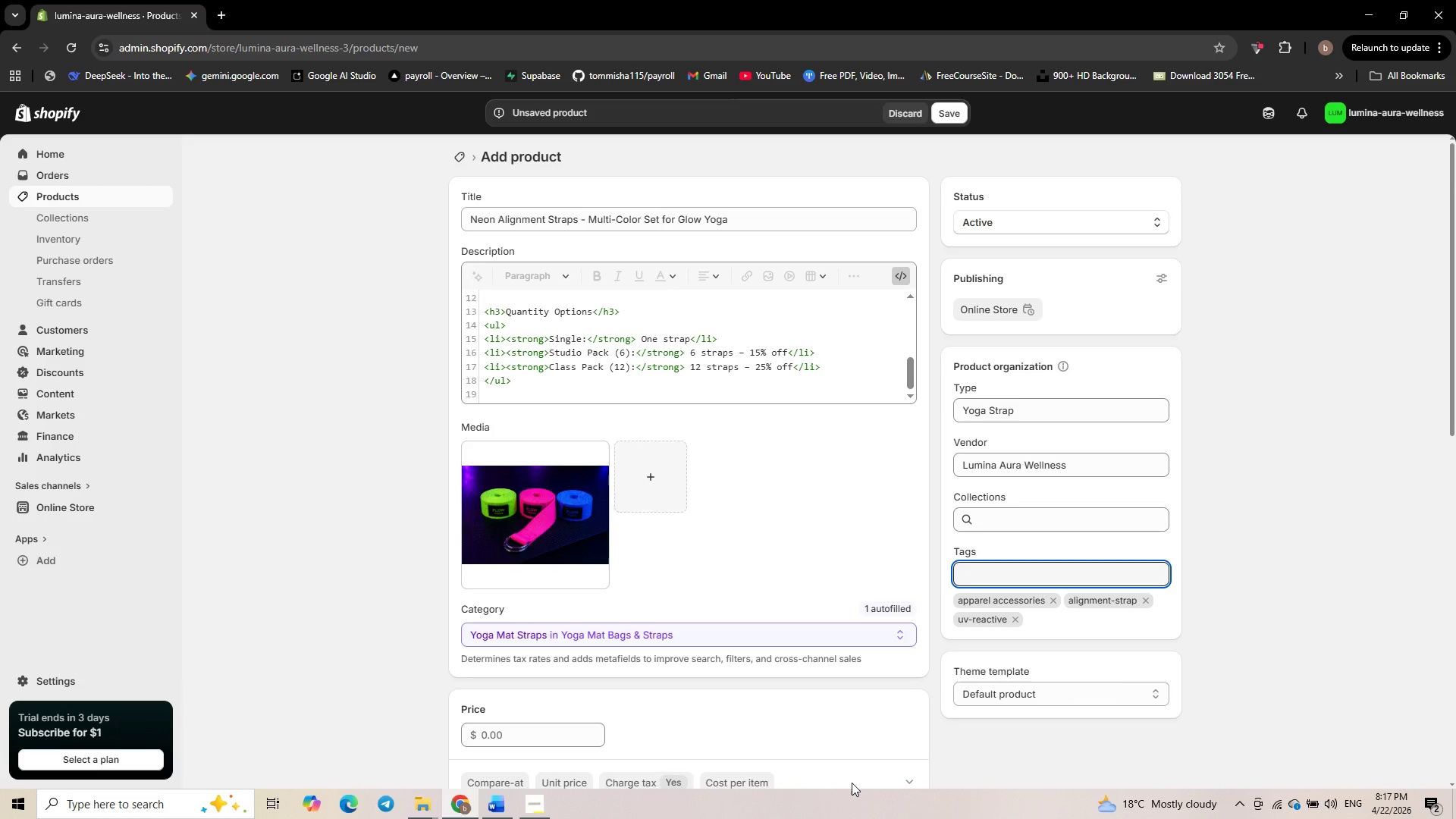 
wait(8.16)
 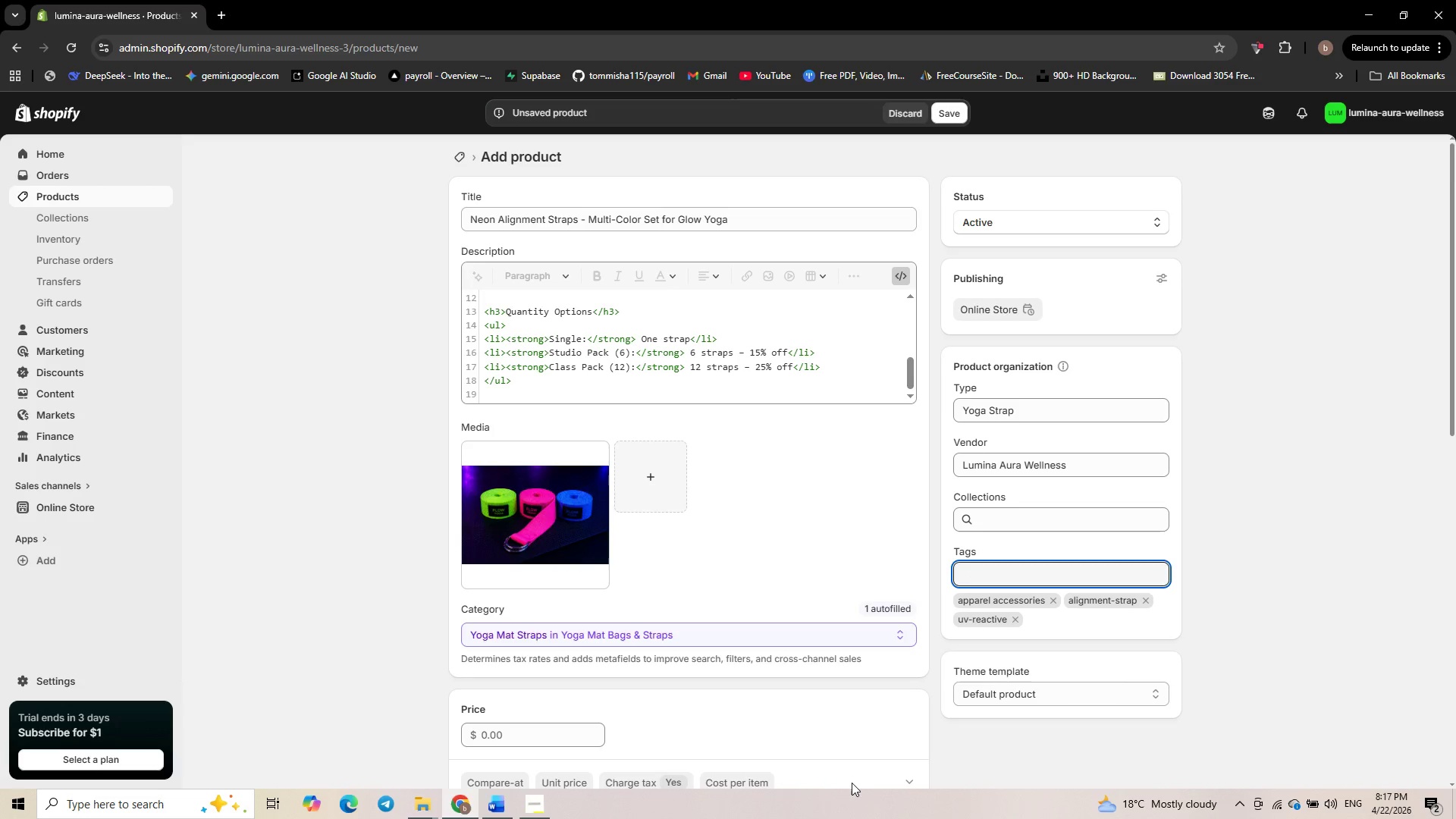 
scroll: coordinate [467, 639], scroll_direction: down, amount: 11.0
 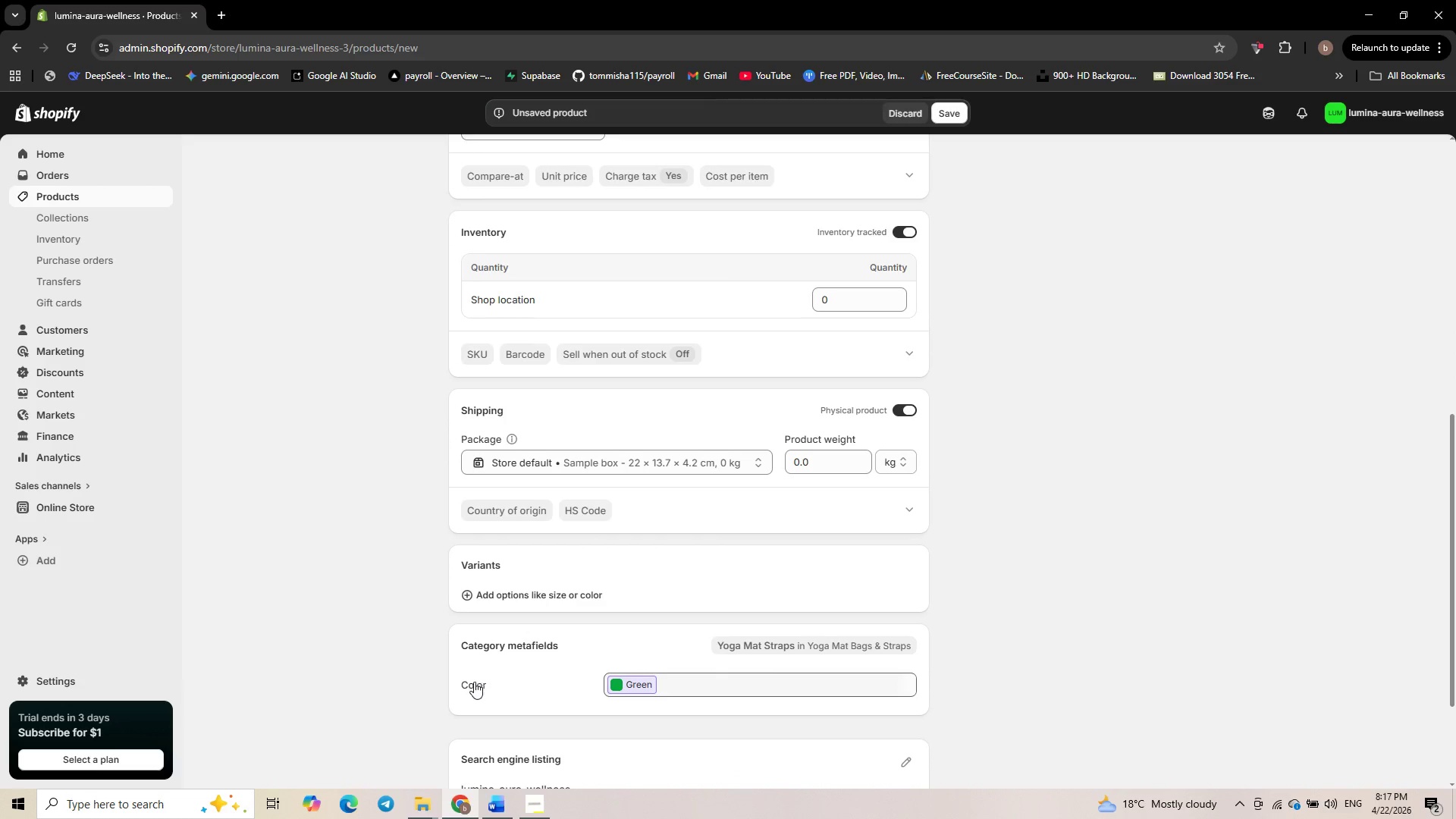 
left_click([502, 585])
 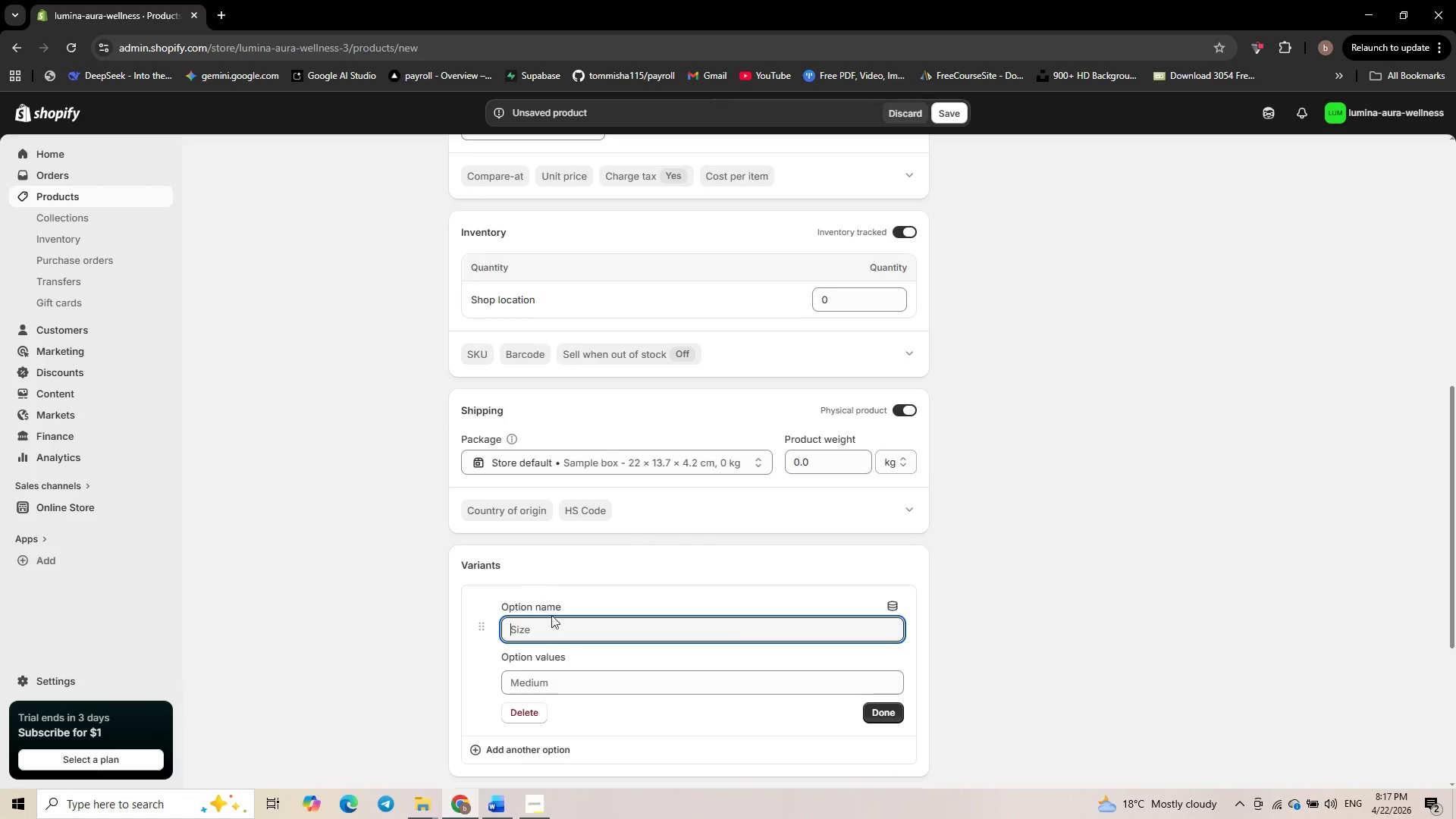 
type(Color)
 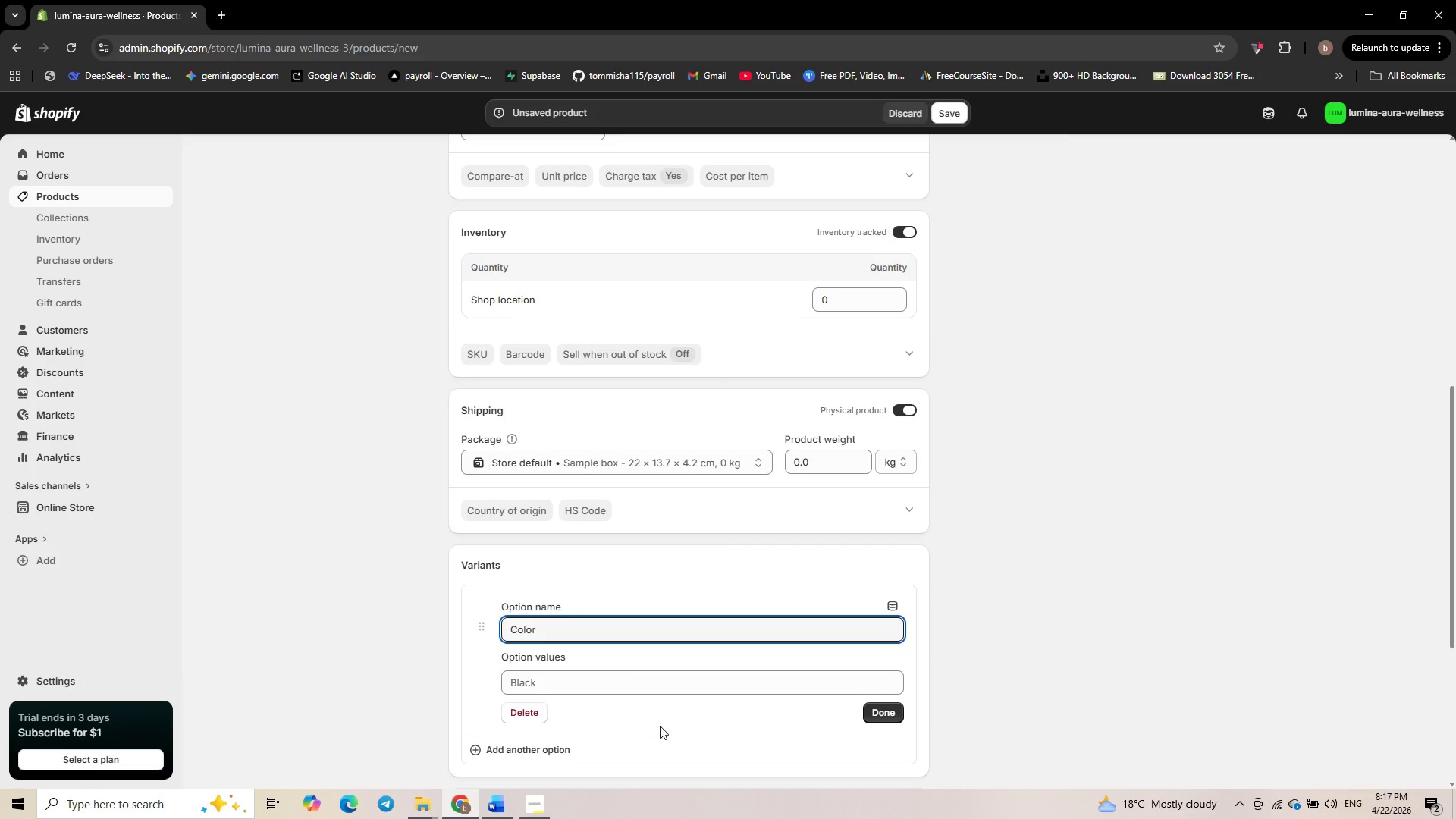 
wait(6.81)
 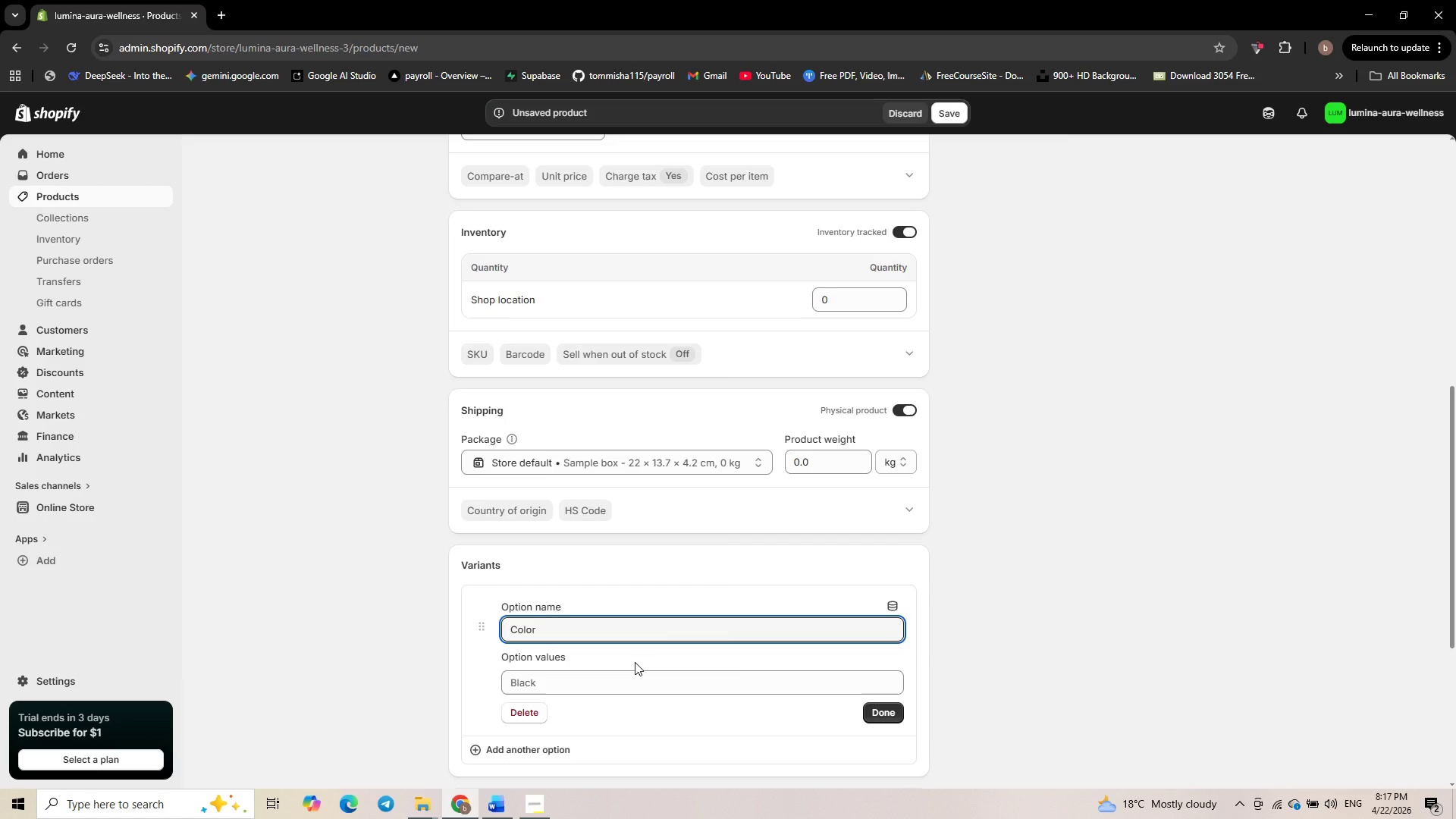 
left_click([634, 682])
 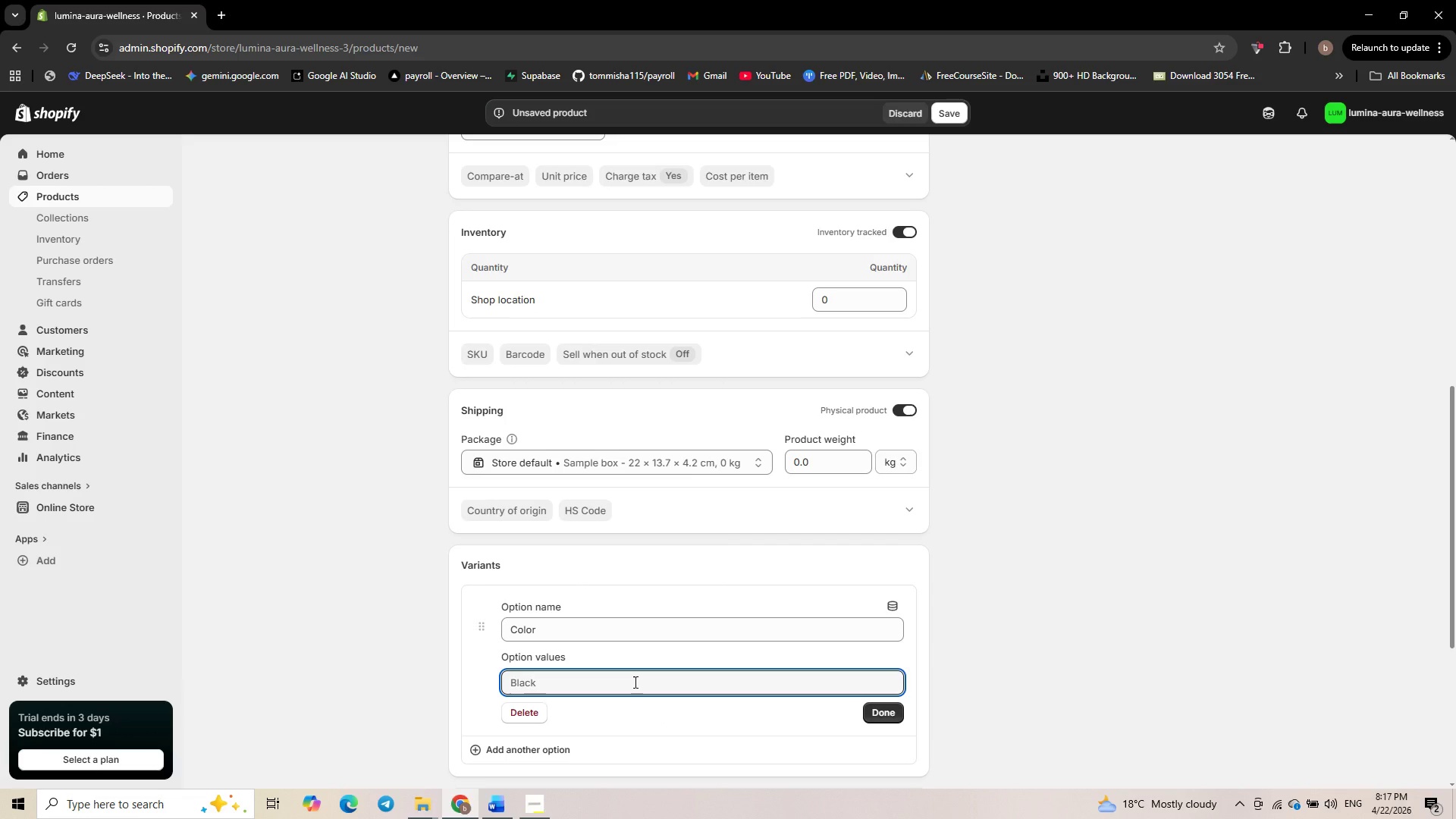 
type(Electric Lime)
 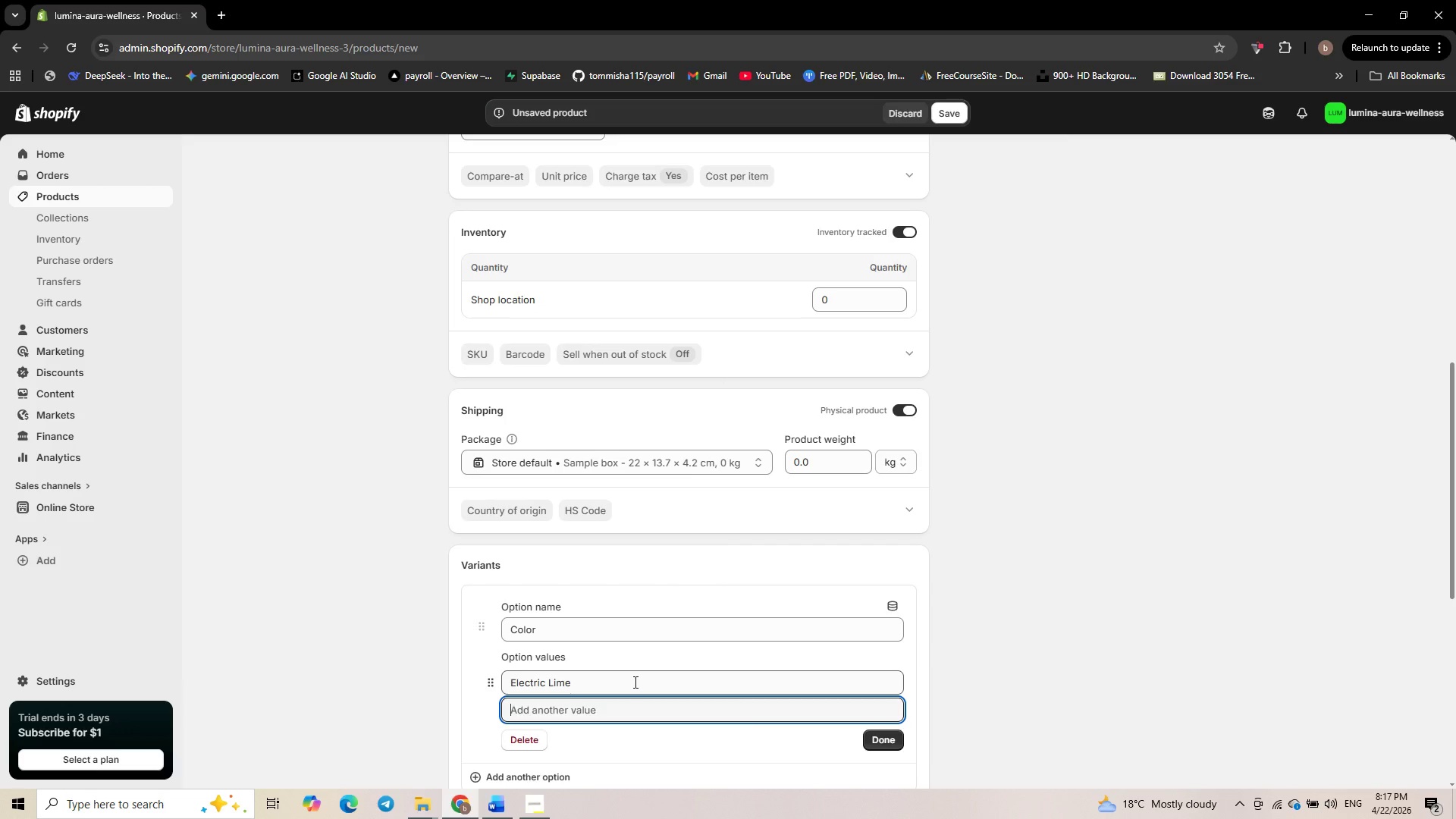 
 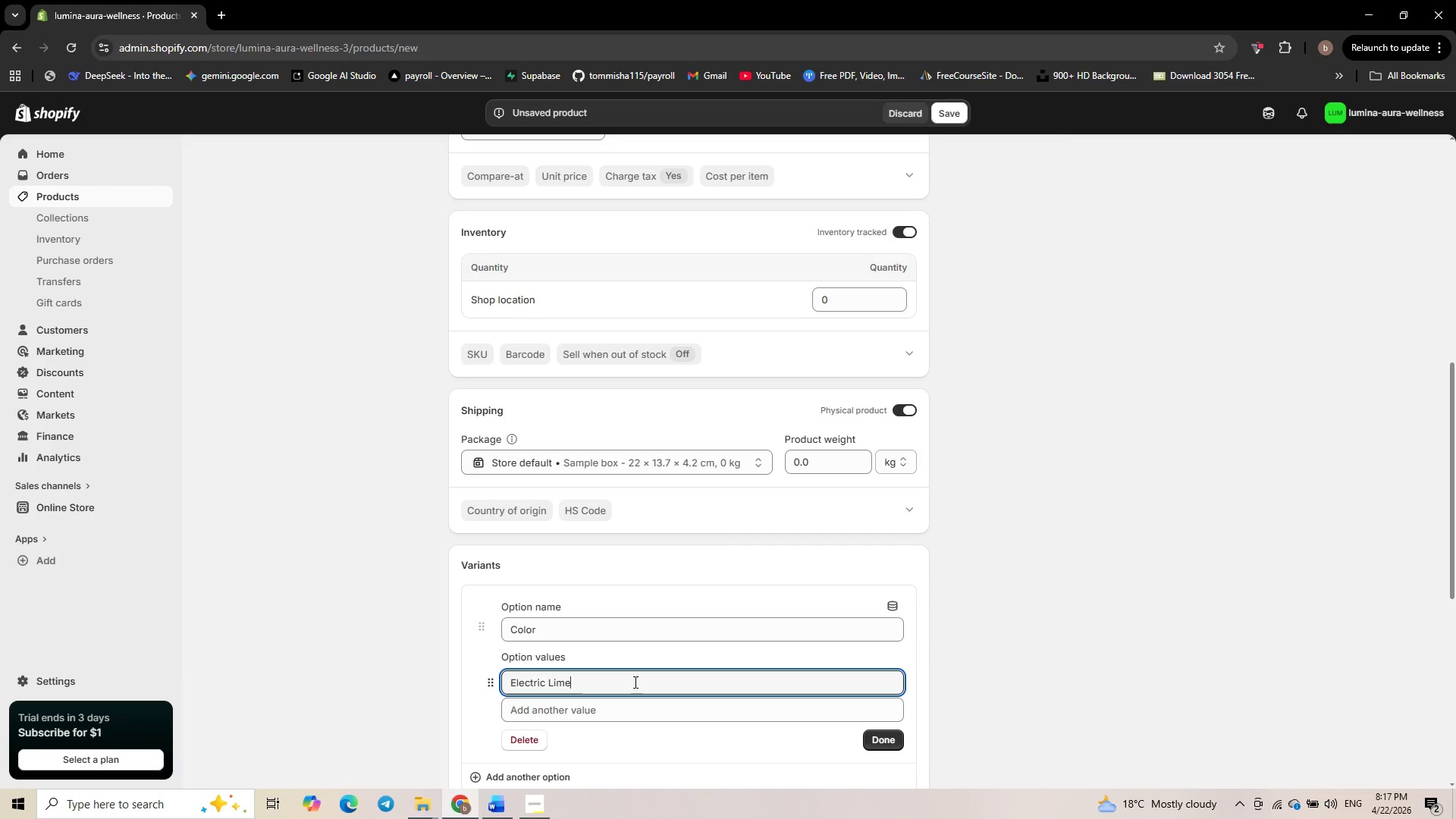 
key(Enter)
 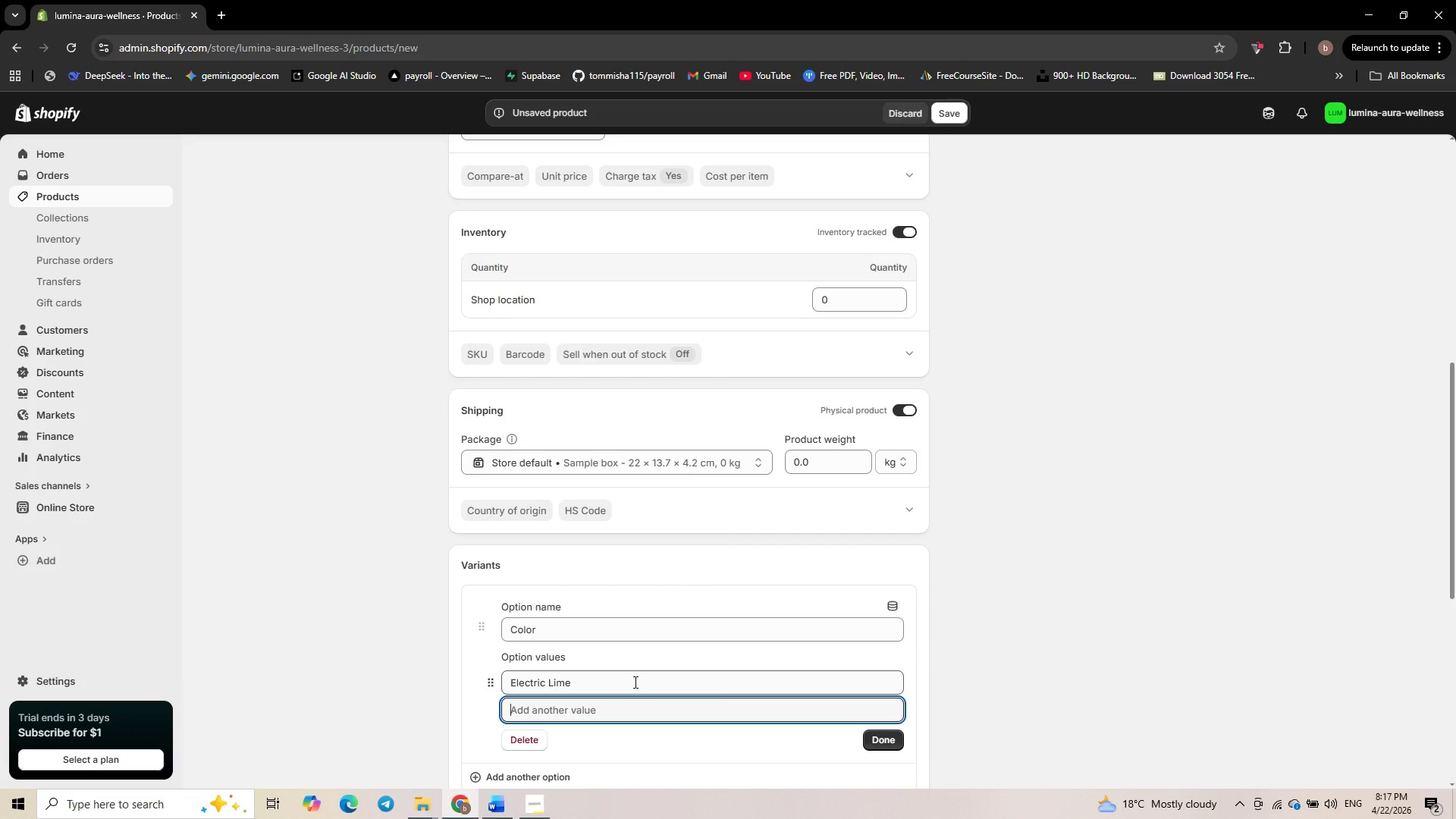 
type(Atomic Pink)
 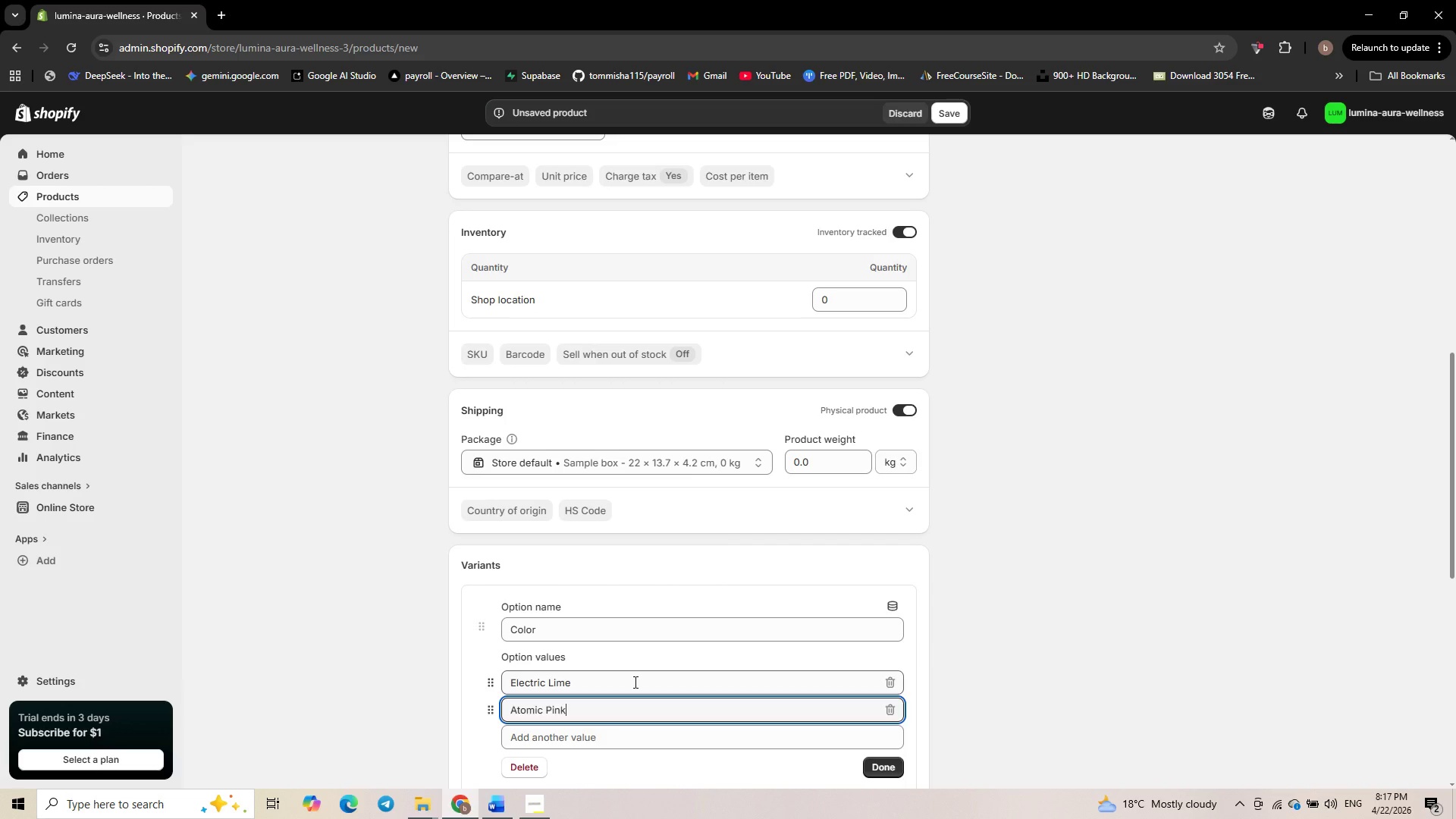 
key(Enter)
 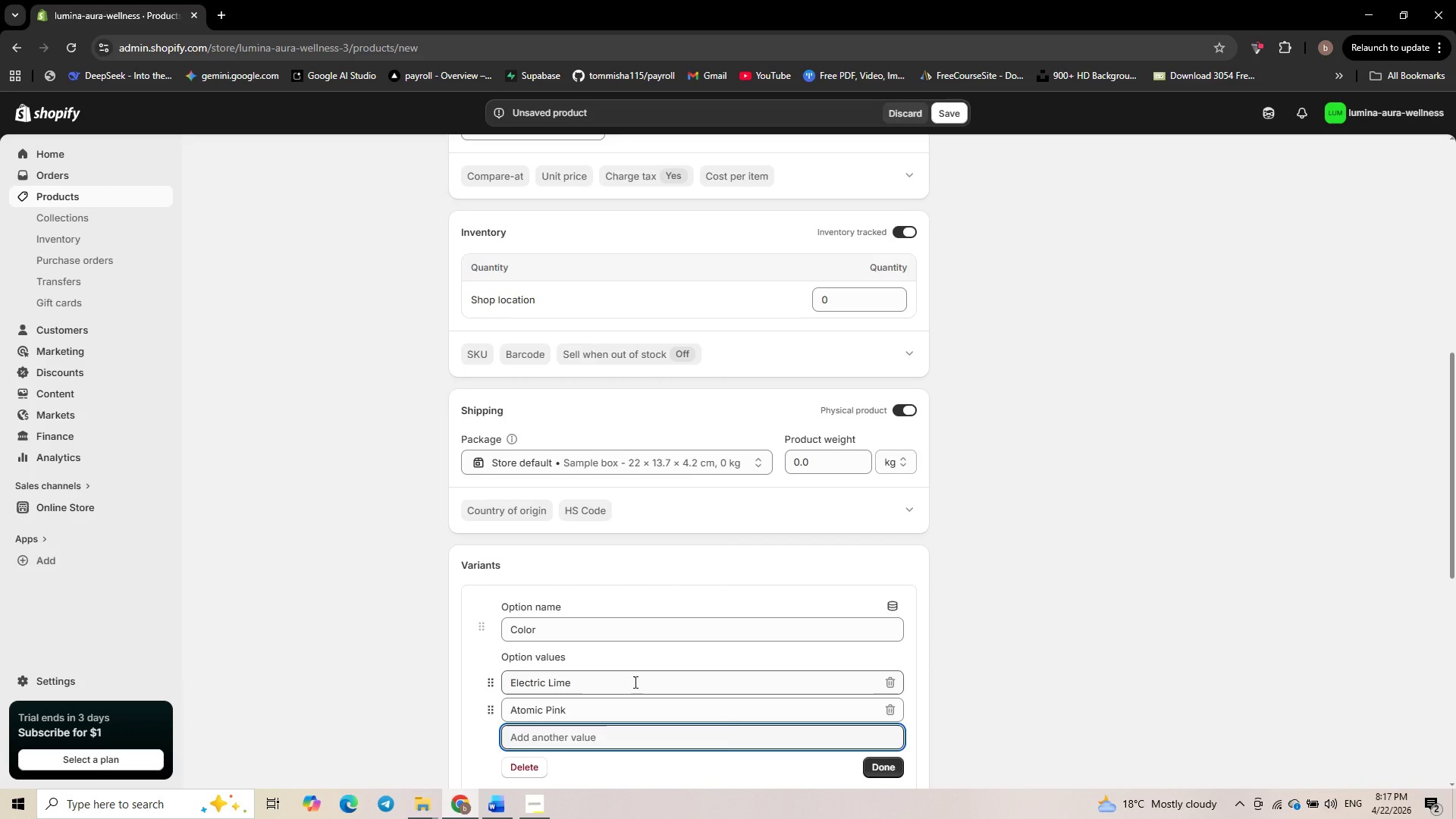 
type(Cobalt Blue)
 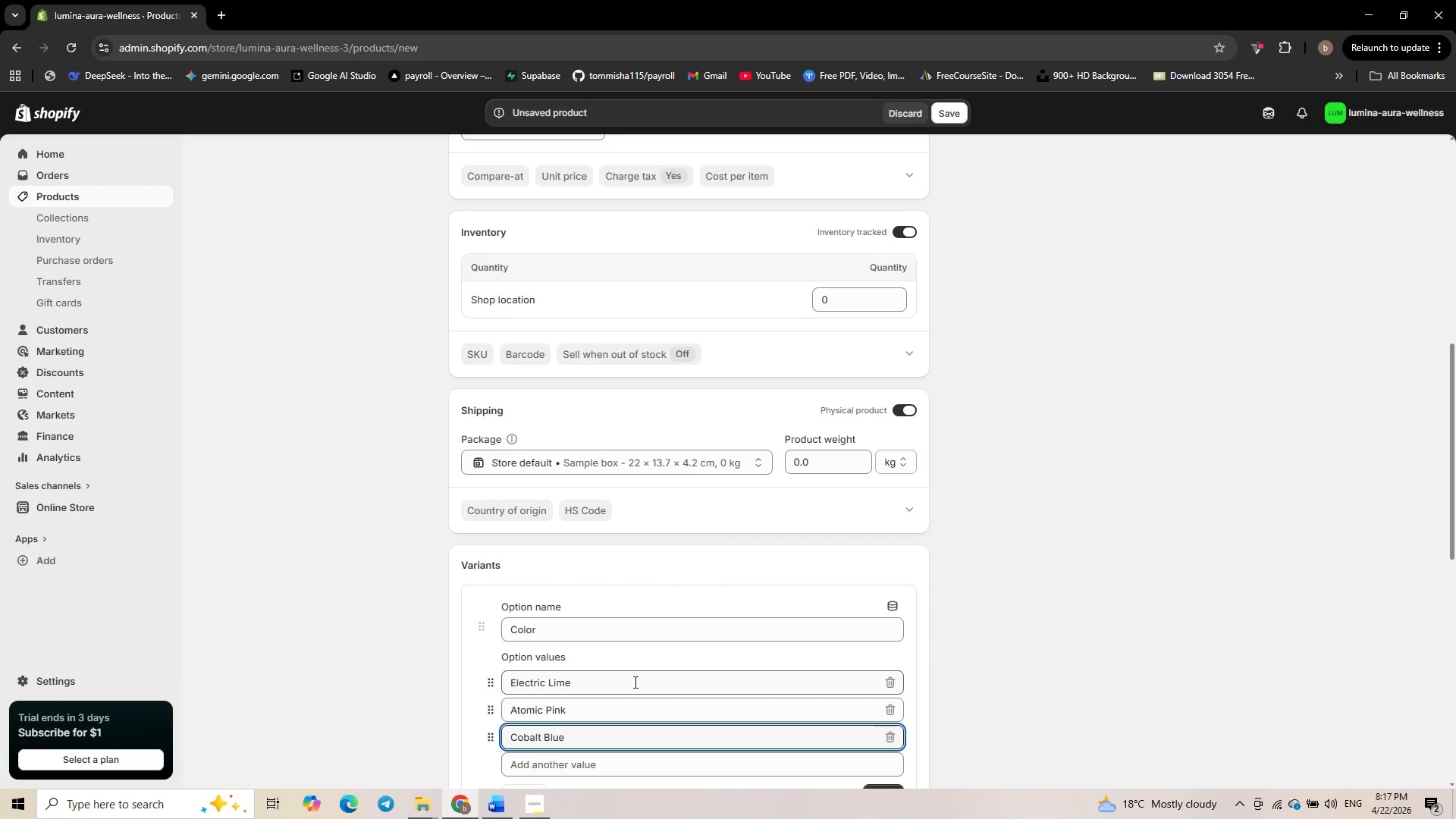 
scroll: coordinate [1163, 618], scroll_direction: down, amount: 4.0
 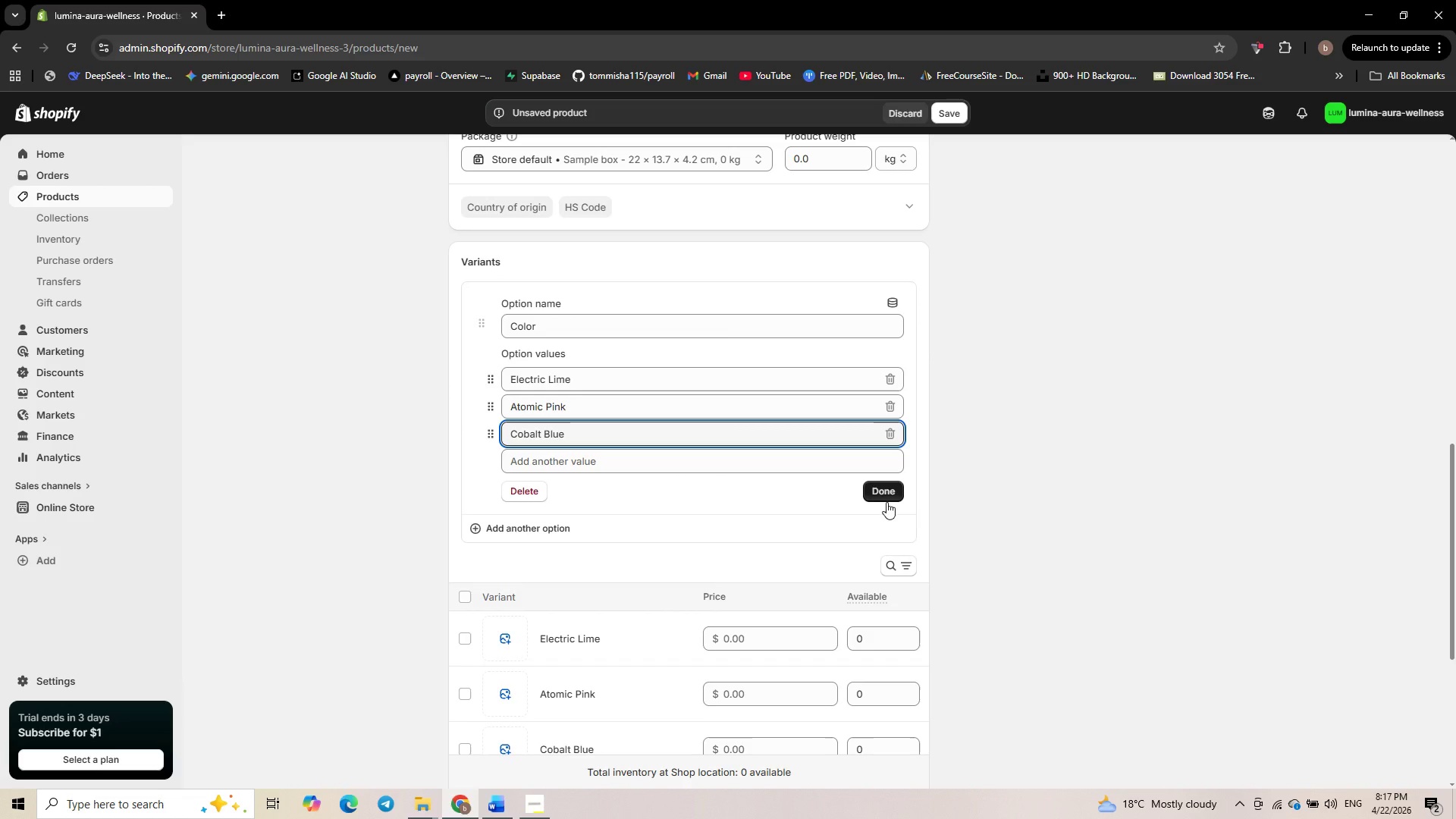 
left_click([886, 494])
 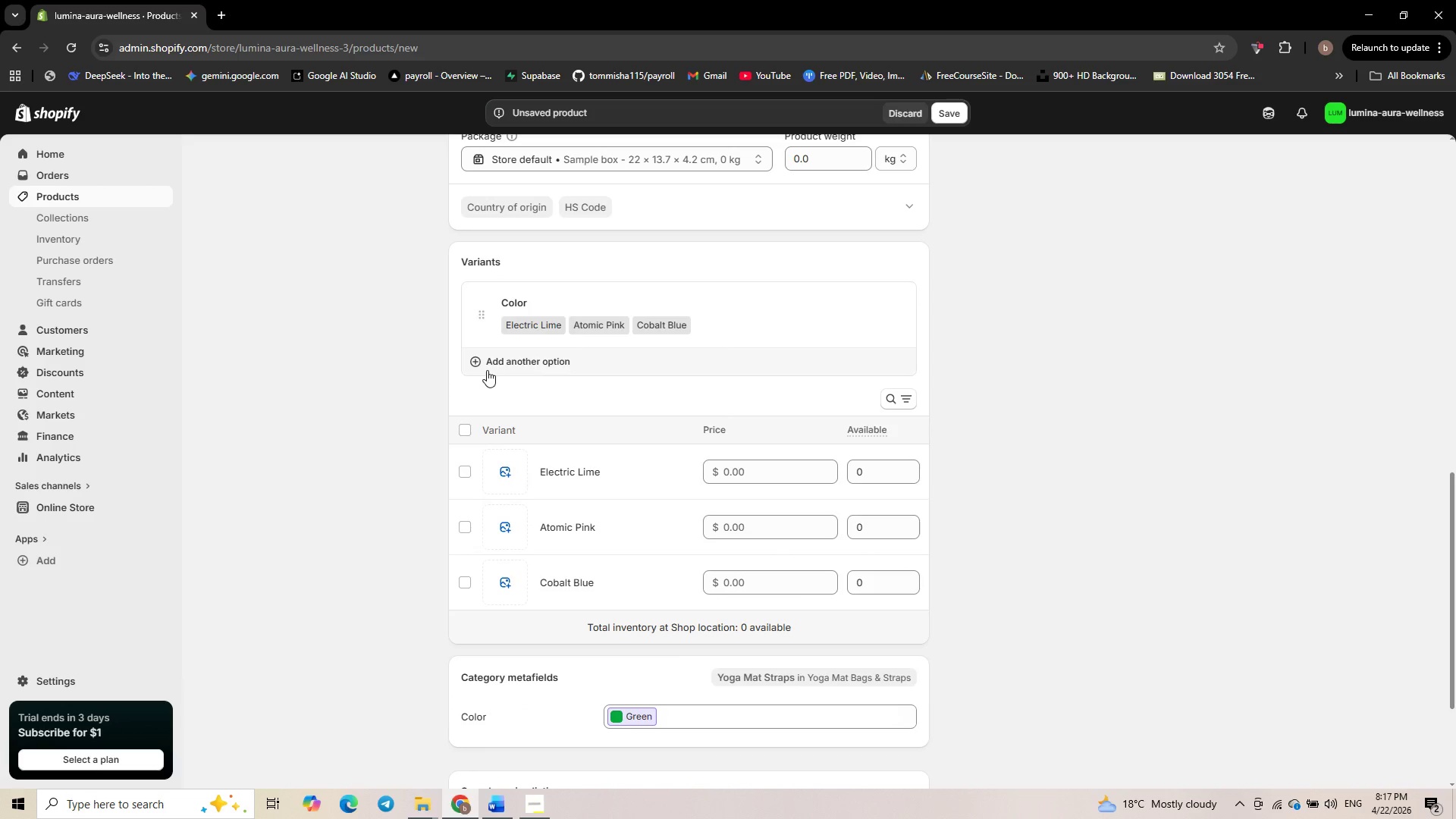 
left_click([487, 370])
 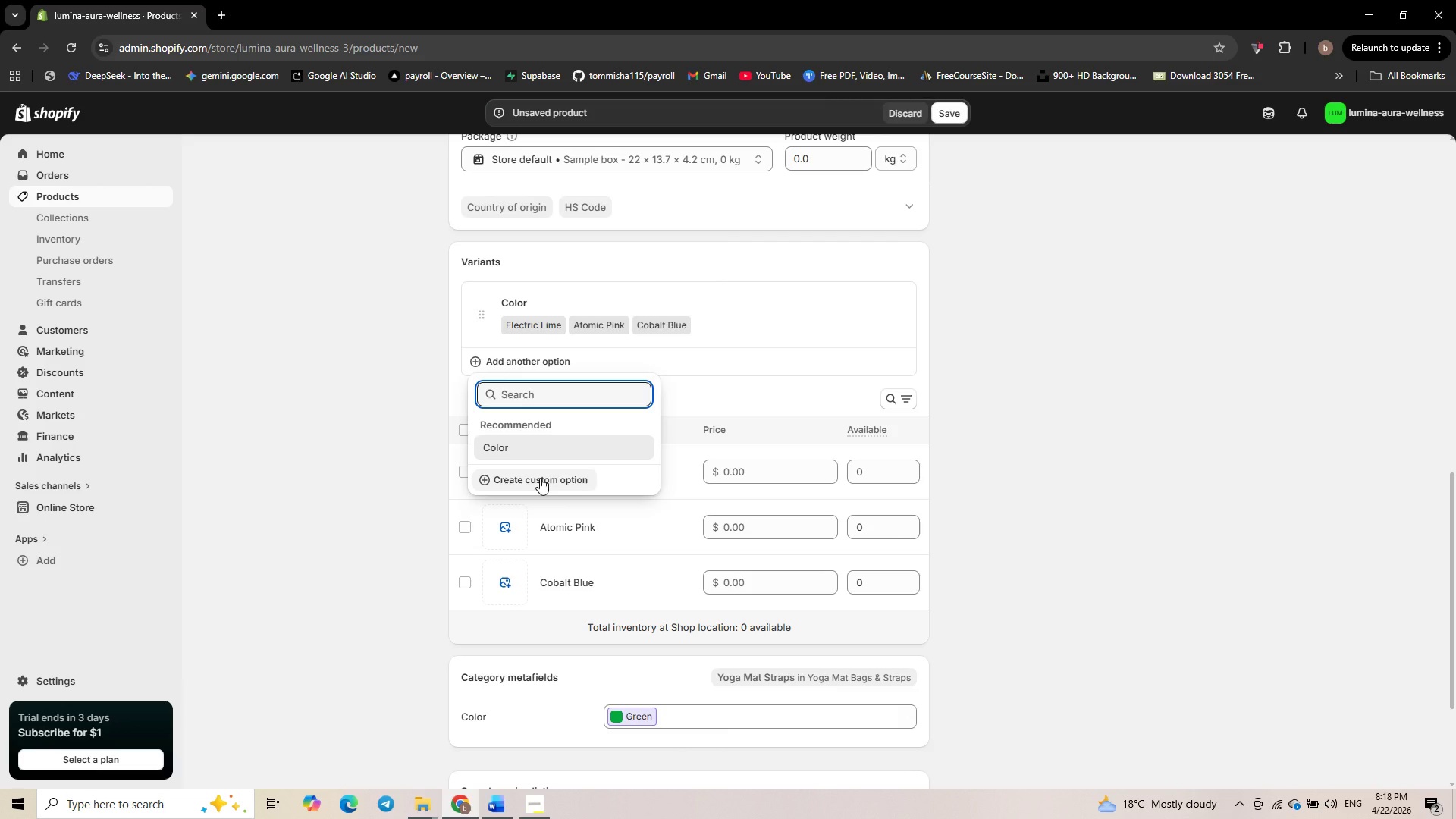 
left_click([540, 479])
 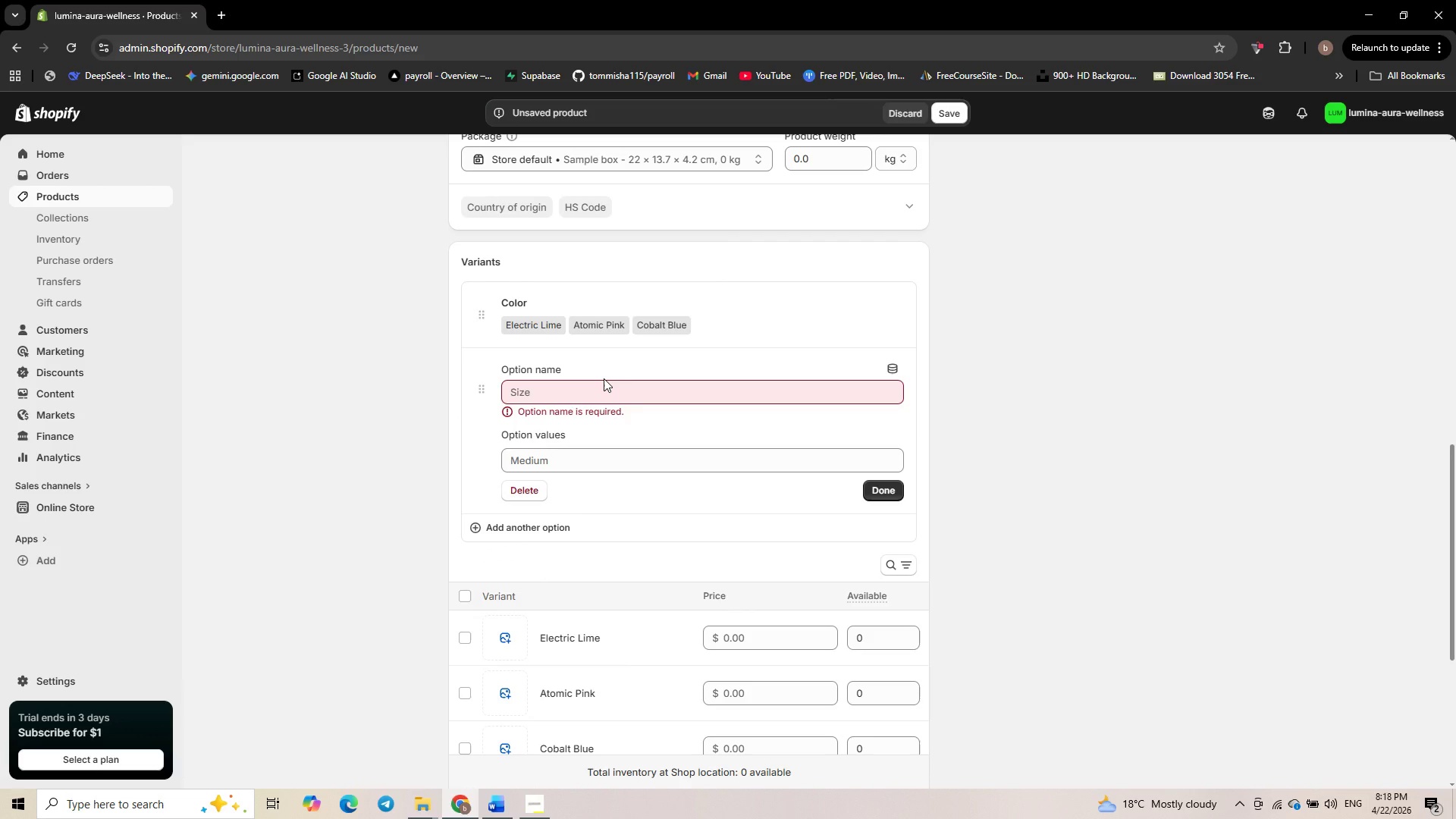 
wait(5.47)
 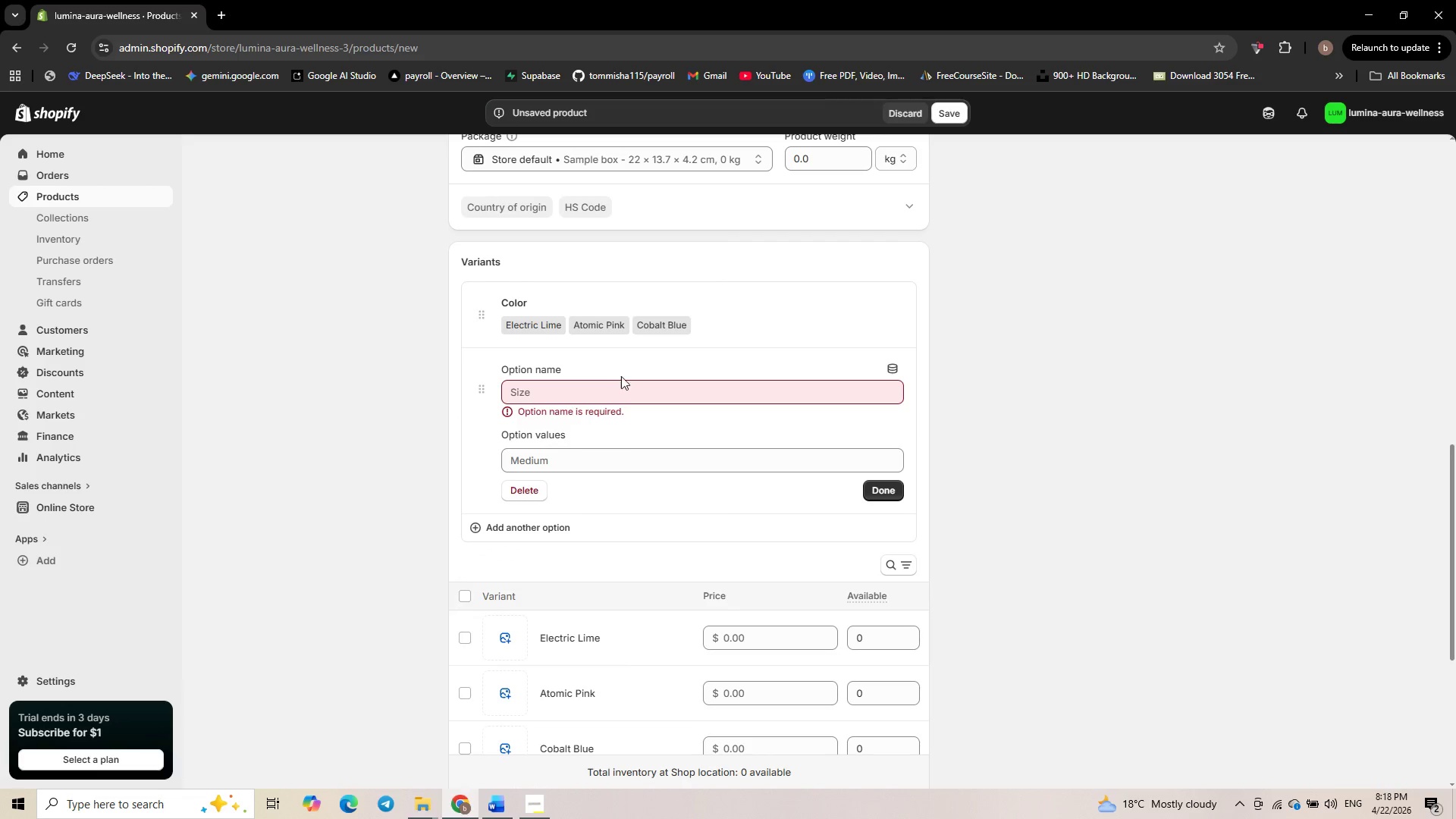 
left_click([579, 391])
 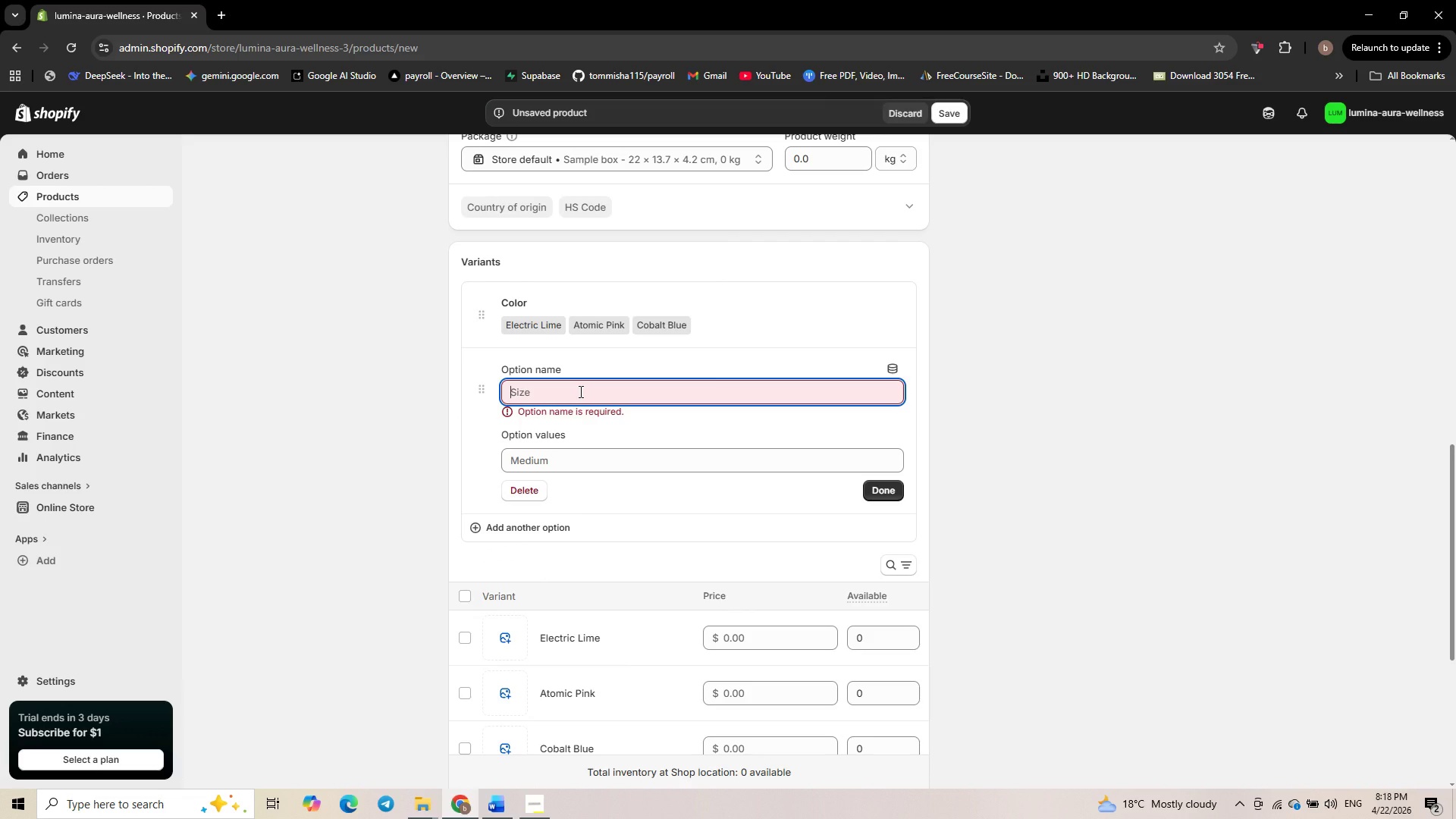 
type(Quani)
key(Backspace)
 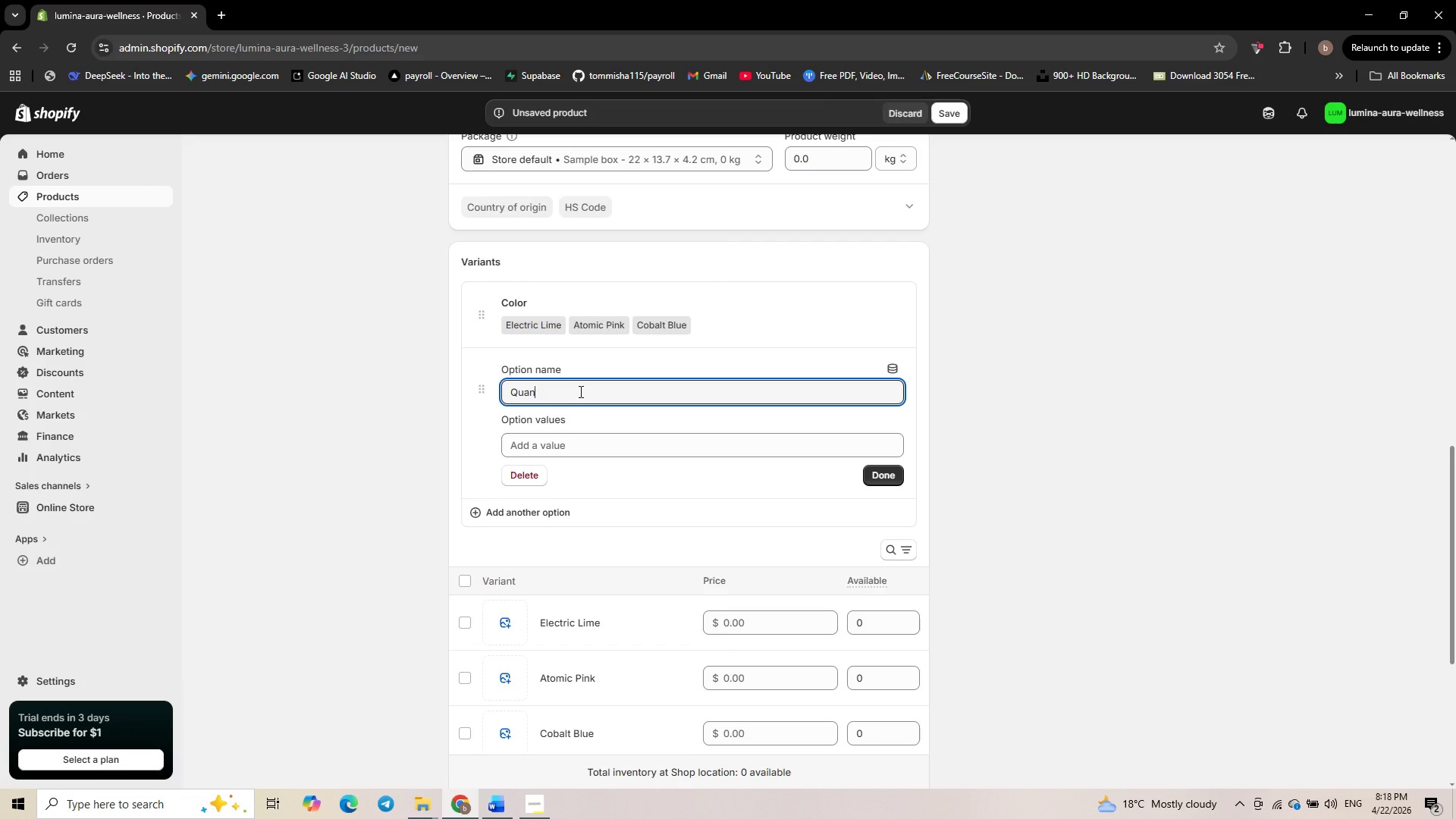 
wait(5.27)
 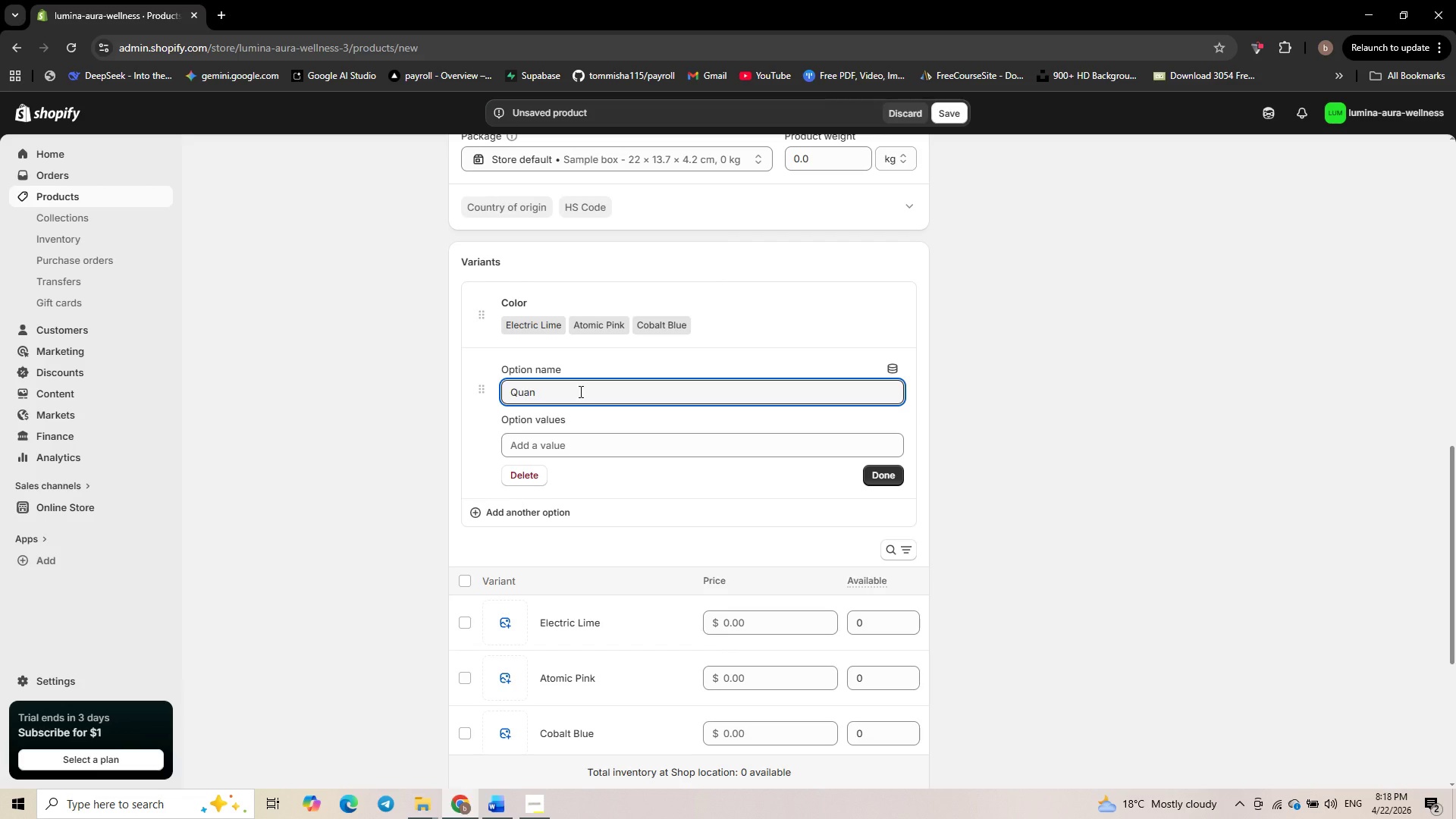 
type(tity )
 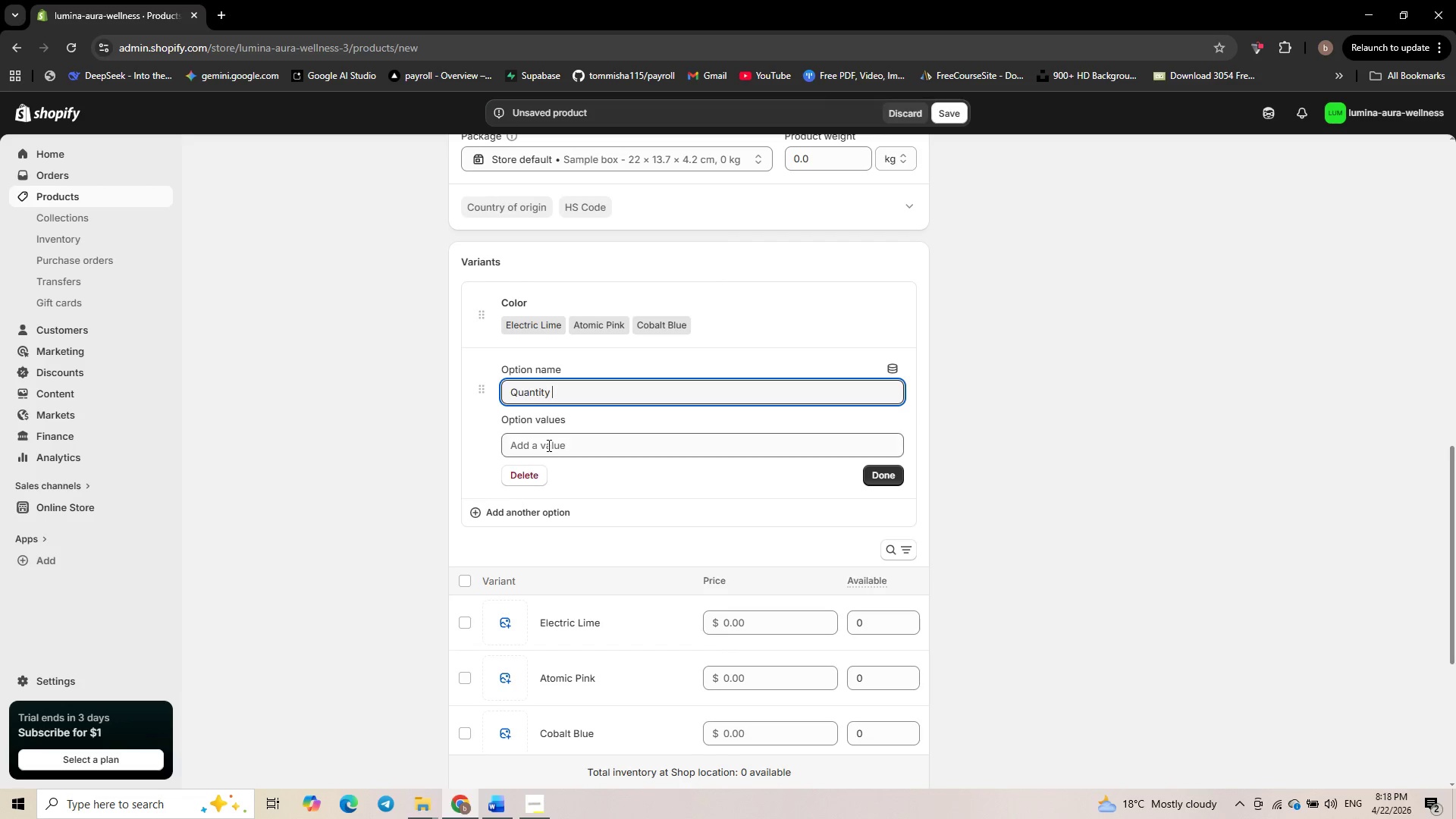 
left_click([549, 442])
 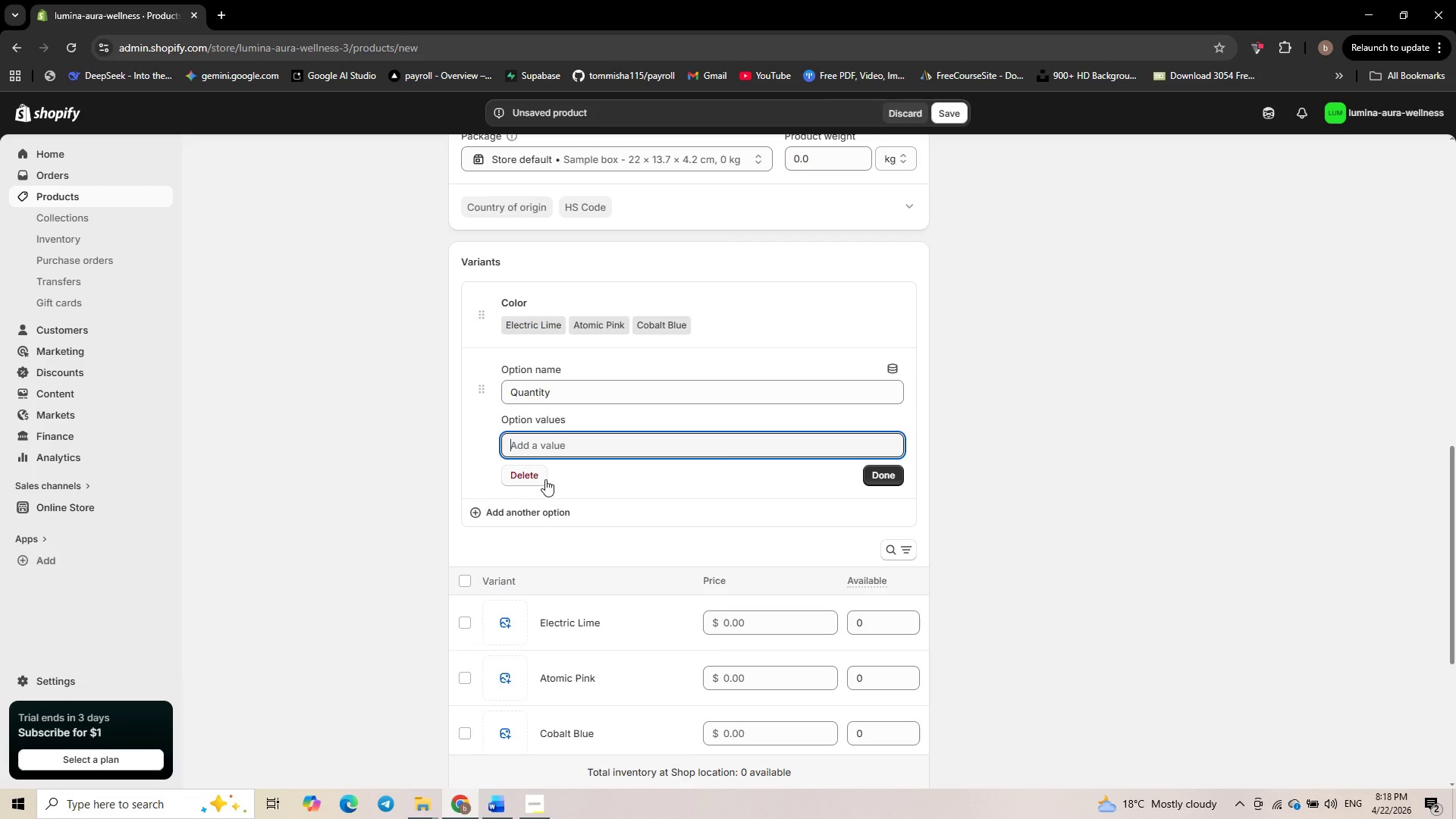 
type(Single )
 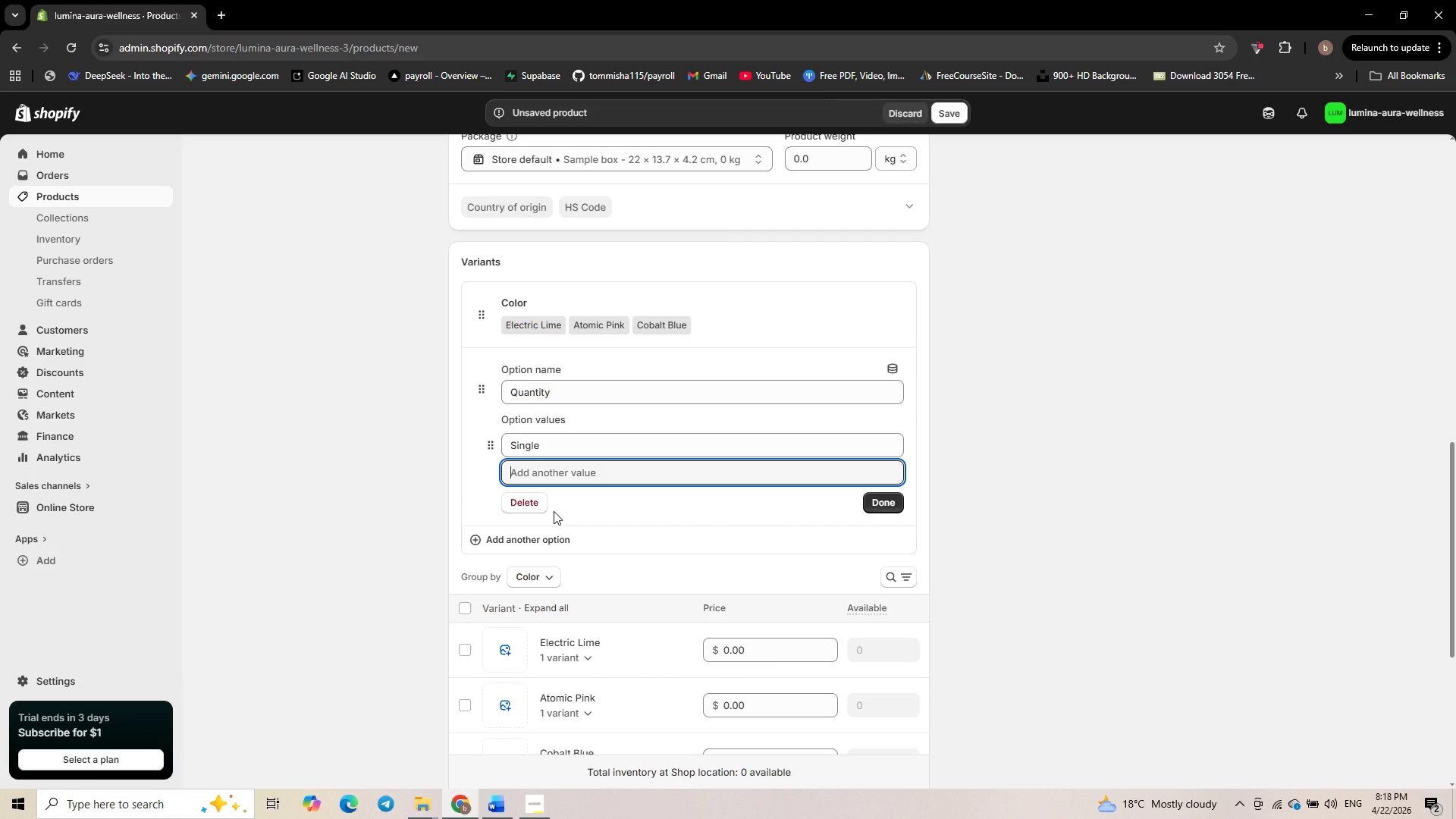 
type(Studio )
 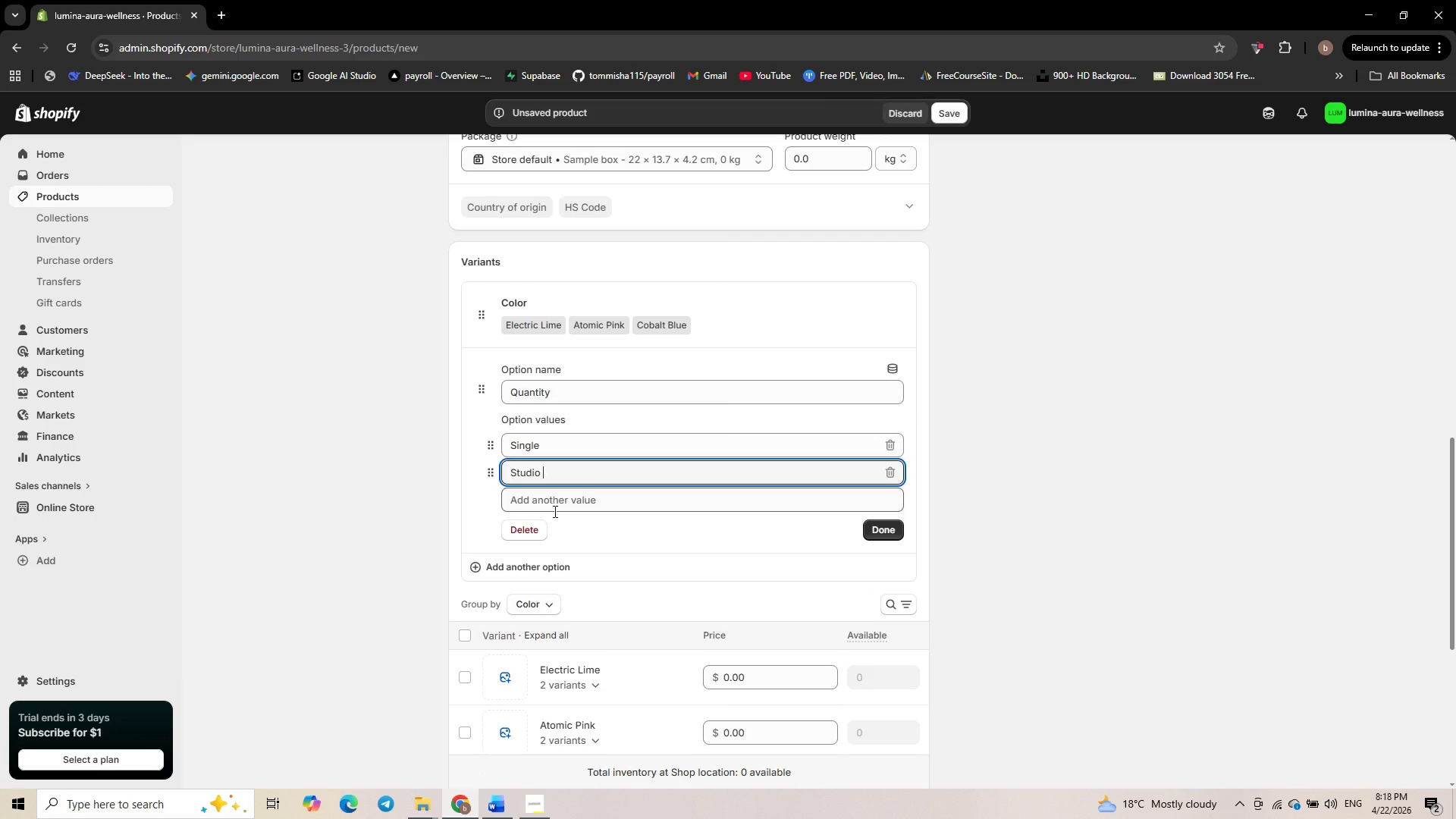 
type(Pack (6) )
 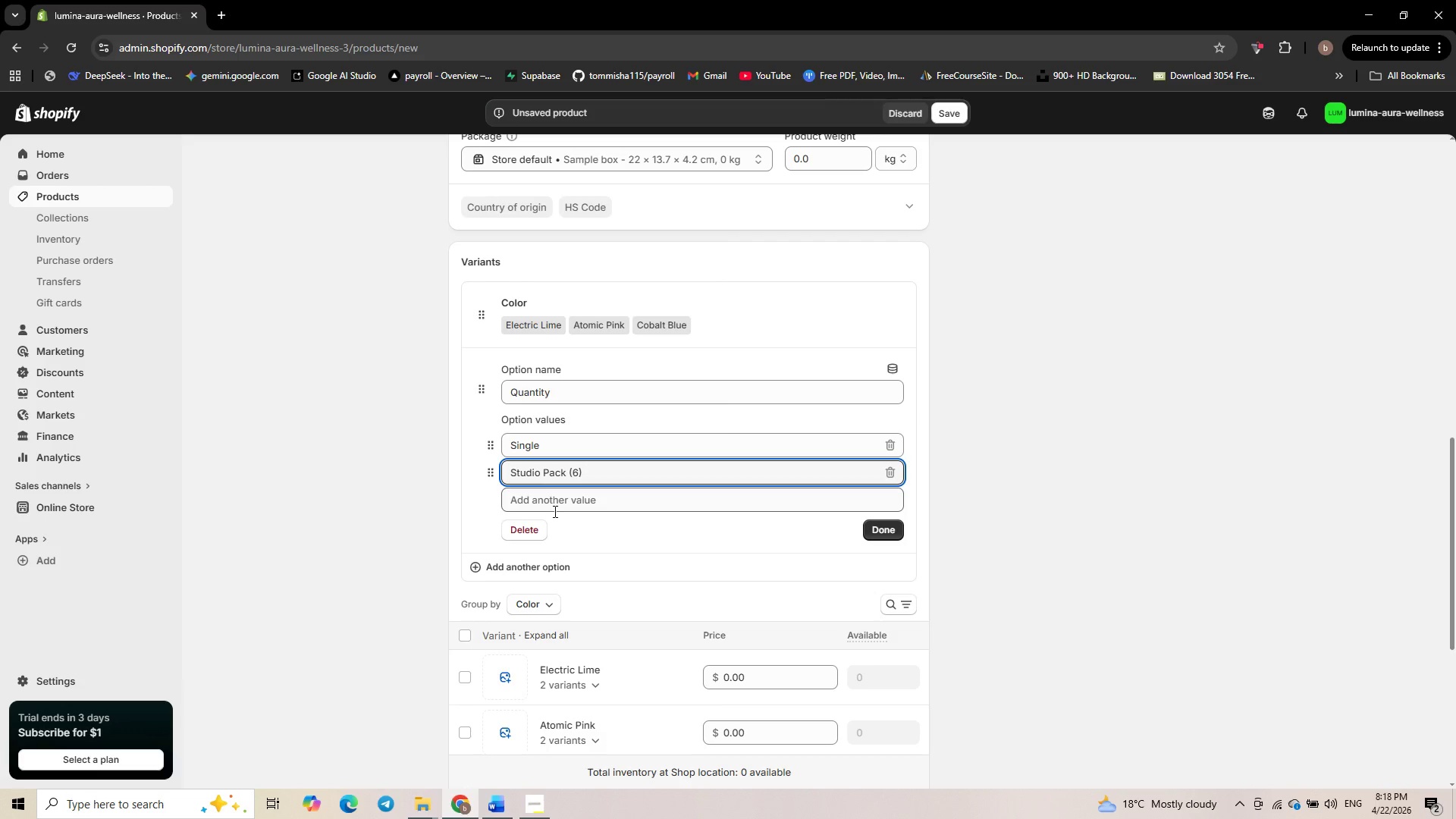 
wait(13.0)
 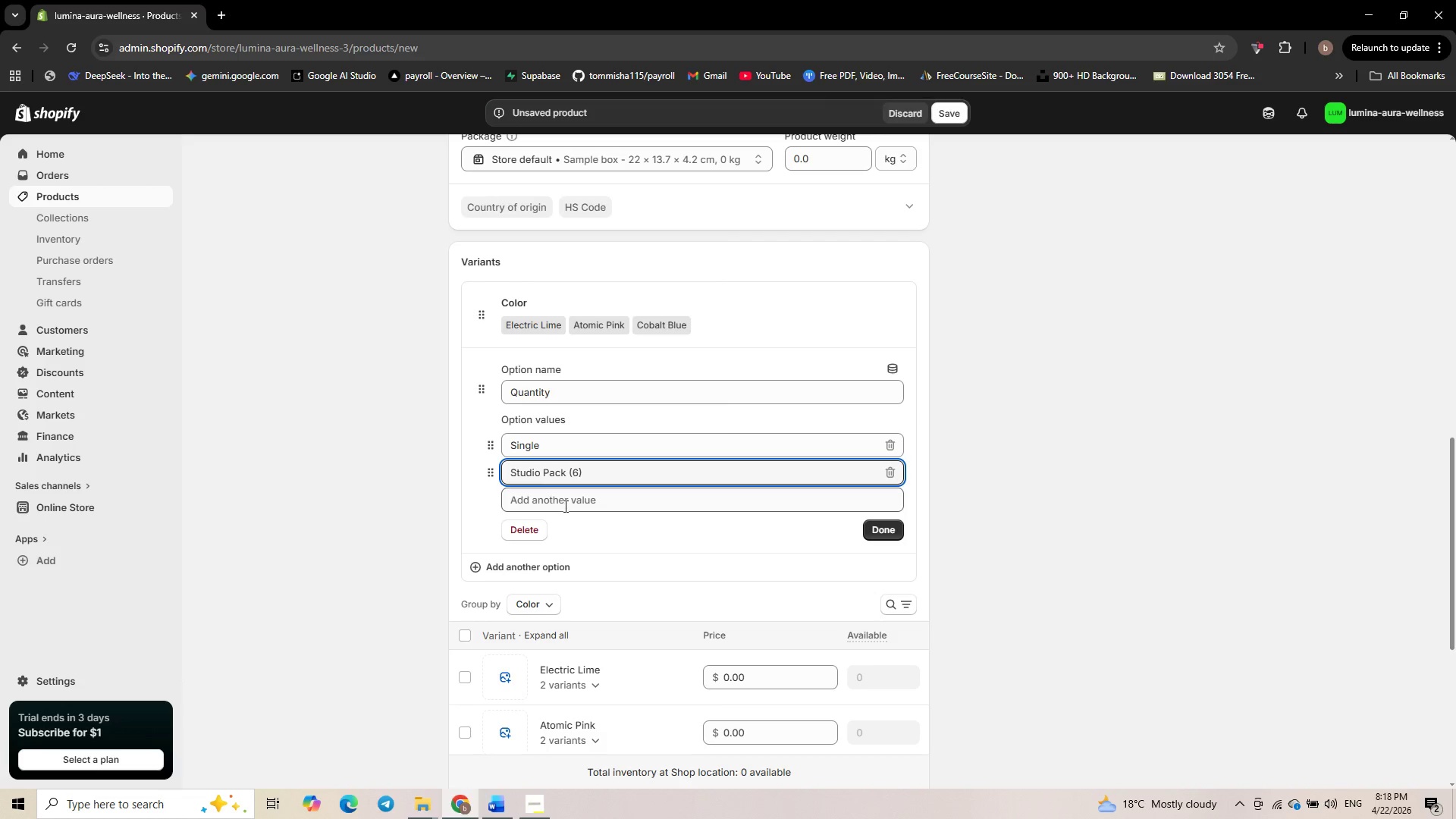 
type(Class Pack)
 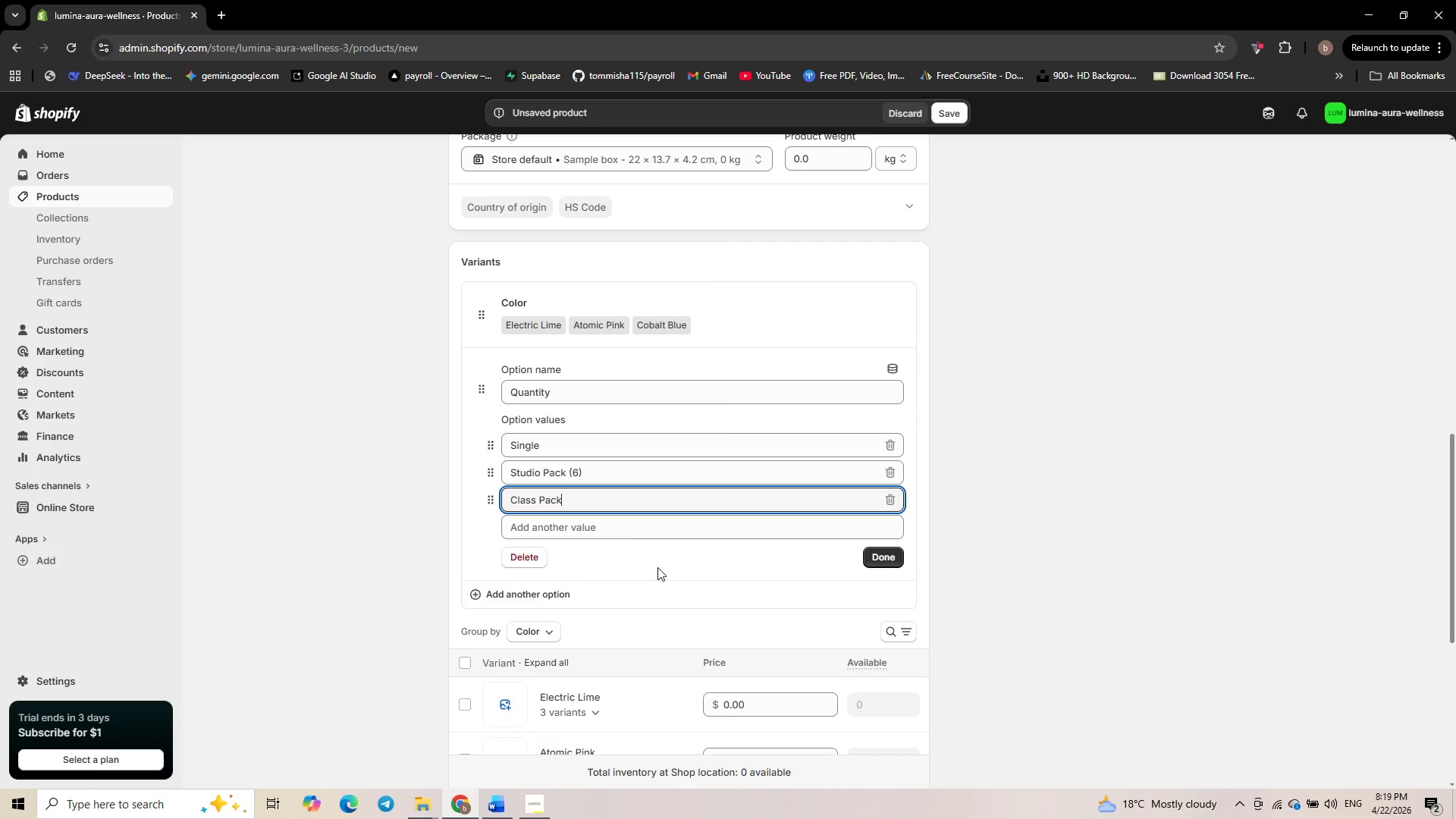 
key(Space)
 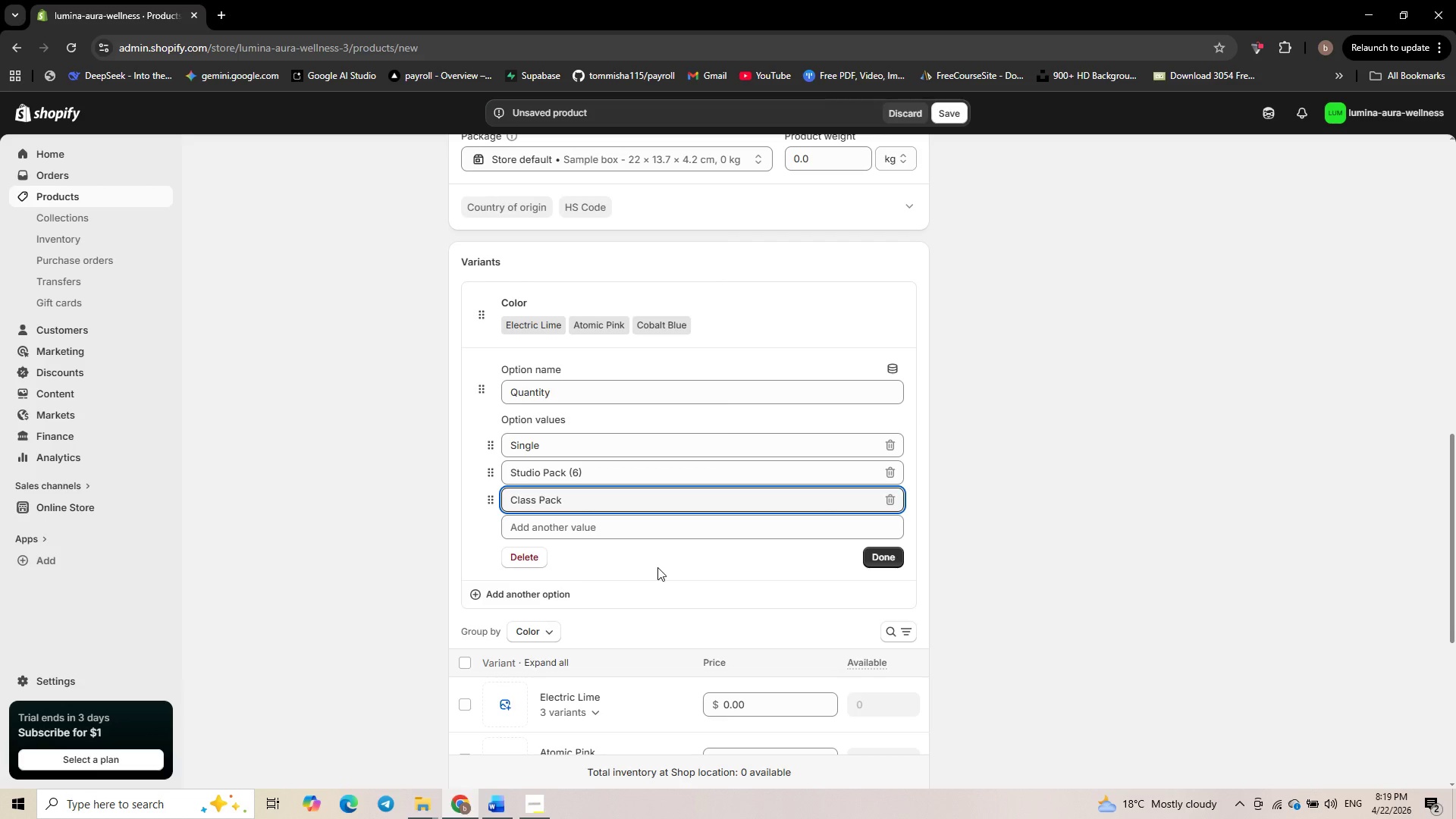 
key(Shift+9)
 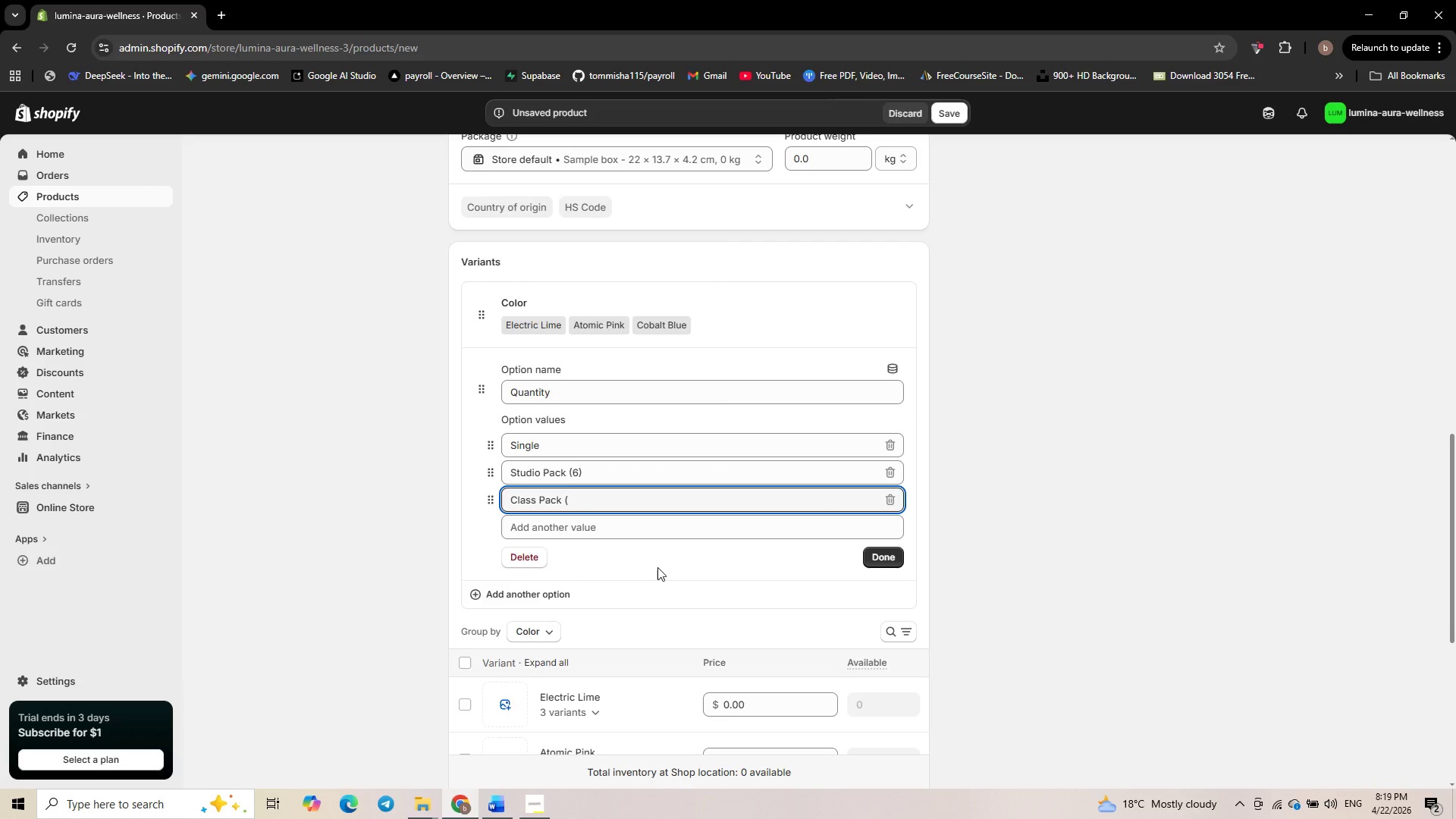 
key(Numpad1)
 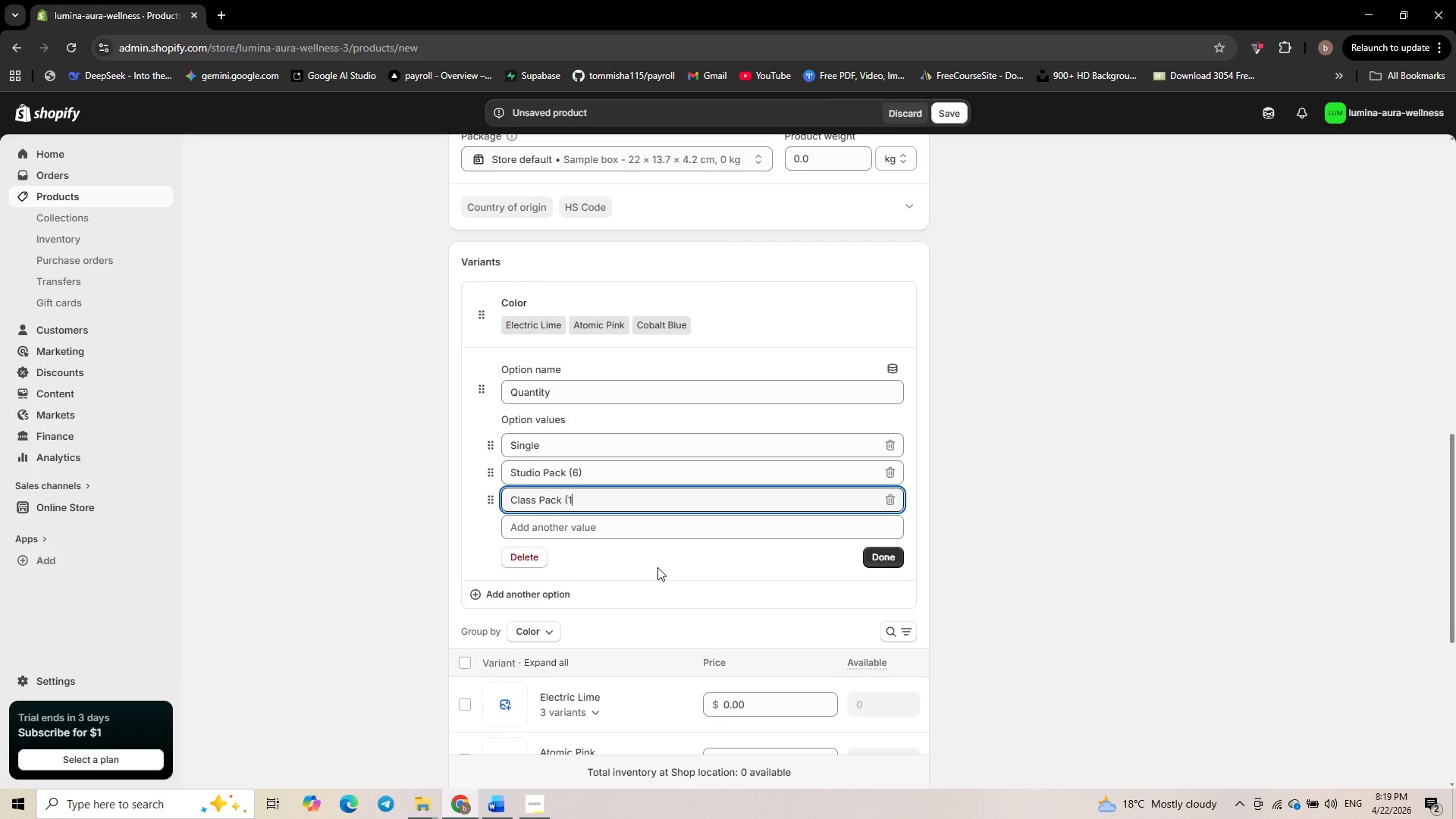 
key(Numpad2)
 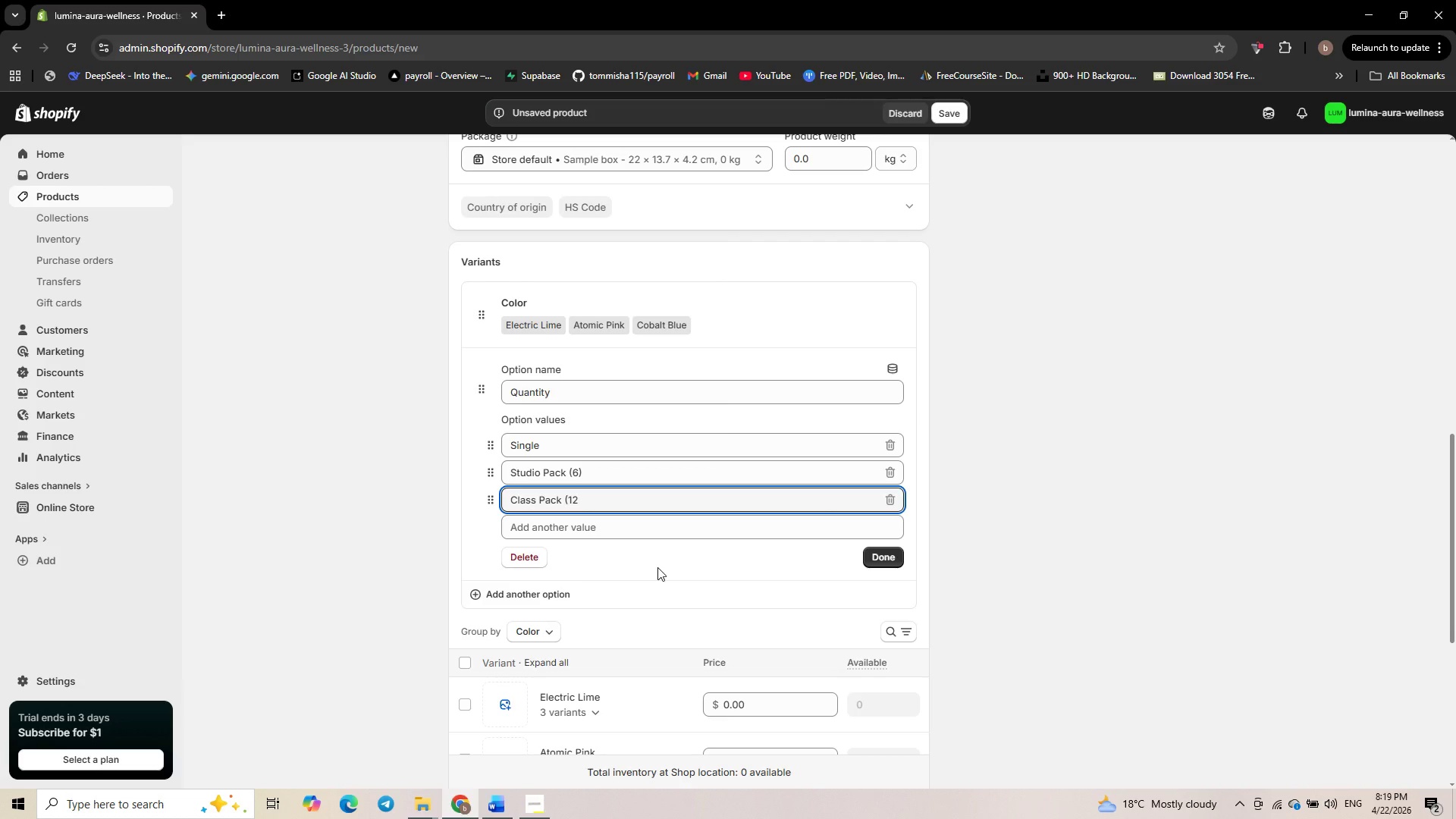 
key(Shift+0)
 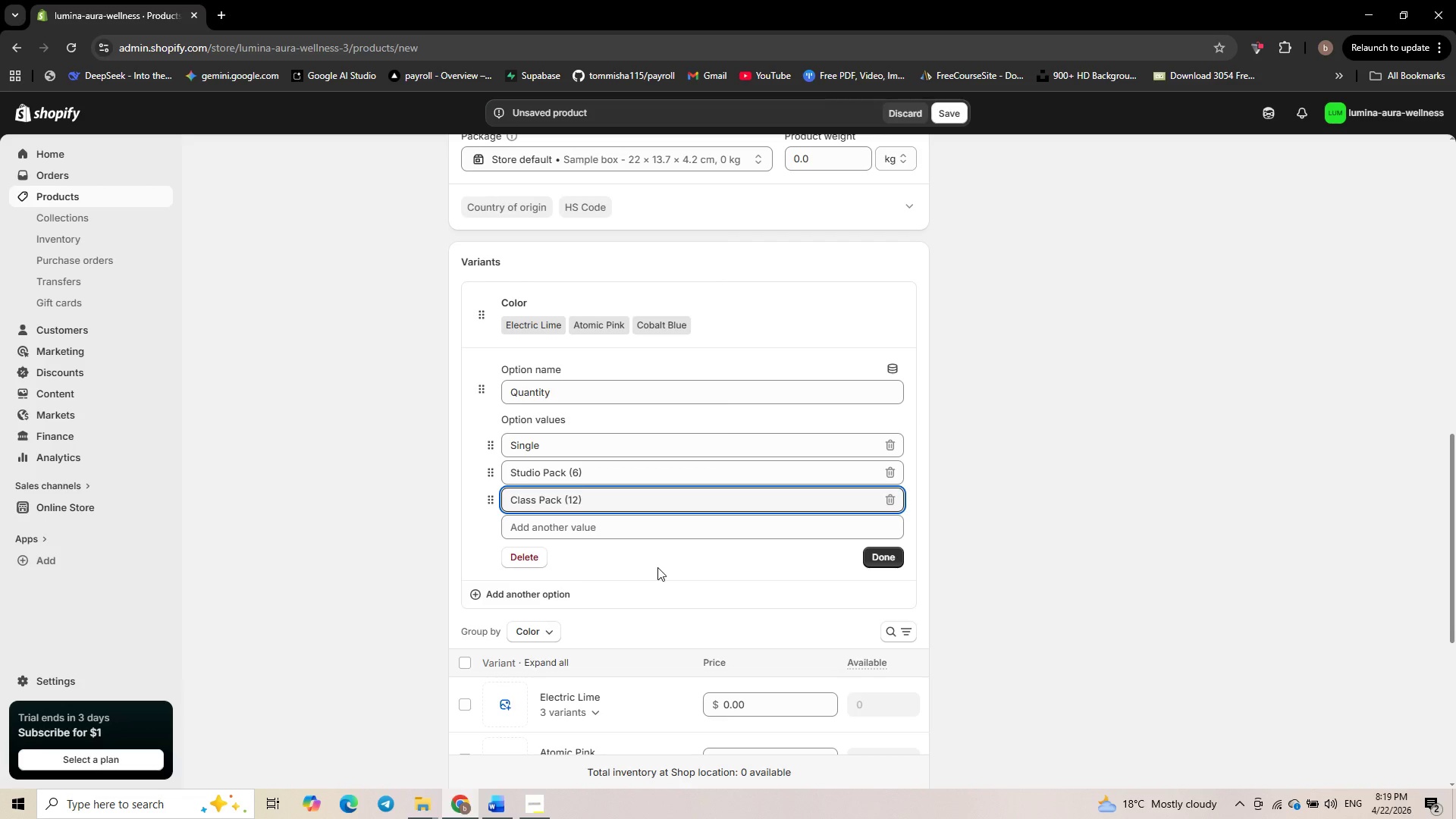 
wait(18.56)
 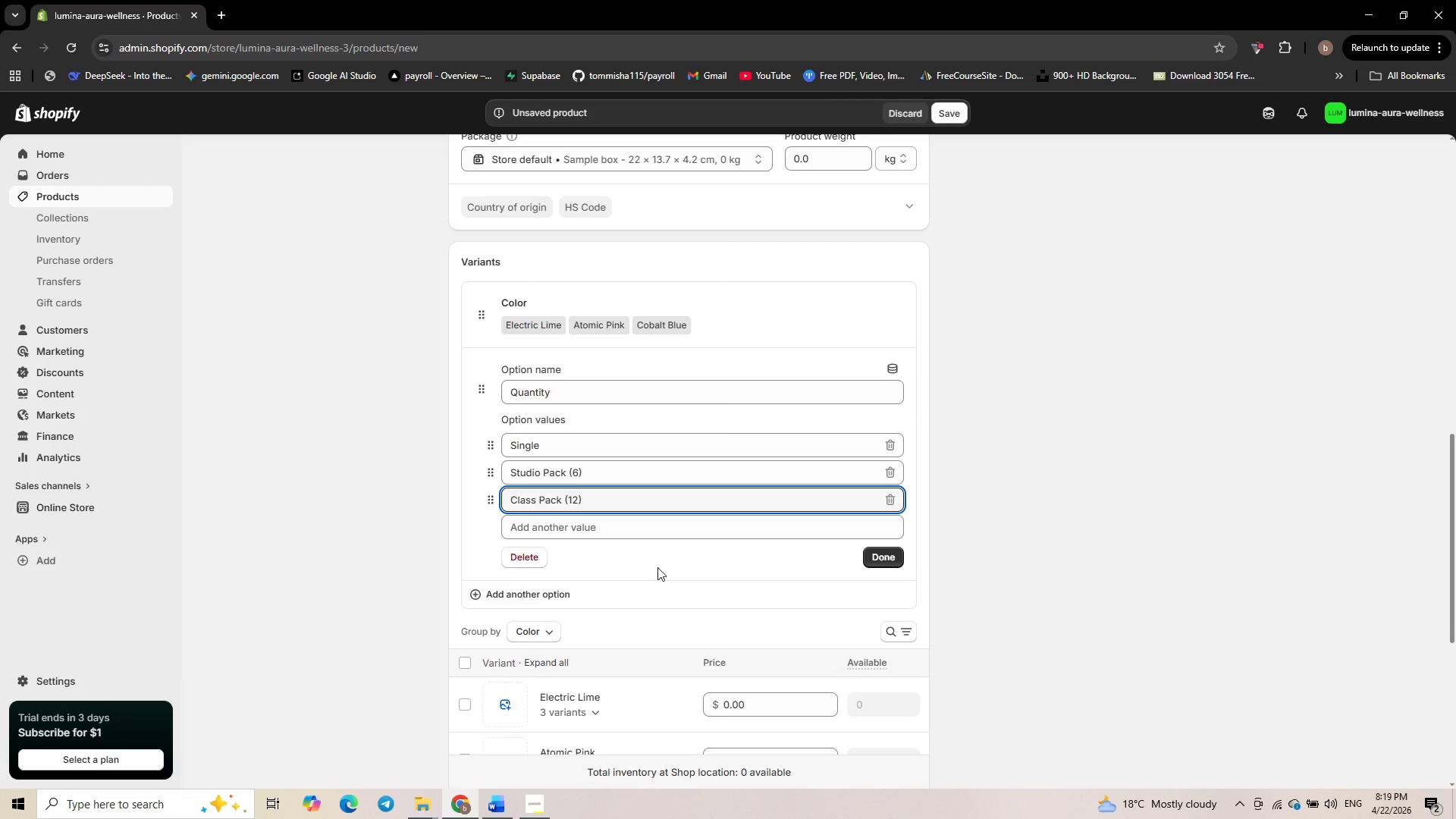 
mouse_move([444, 802])
 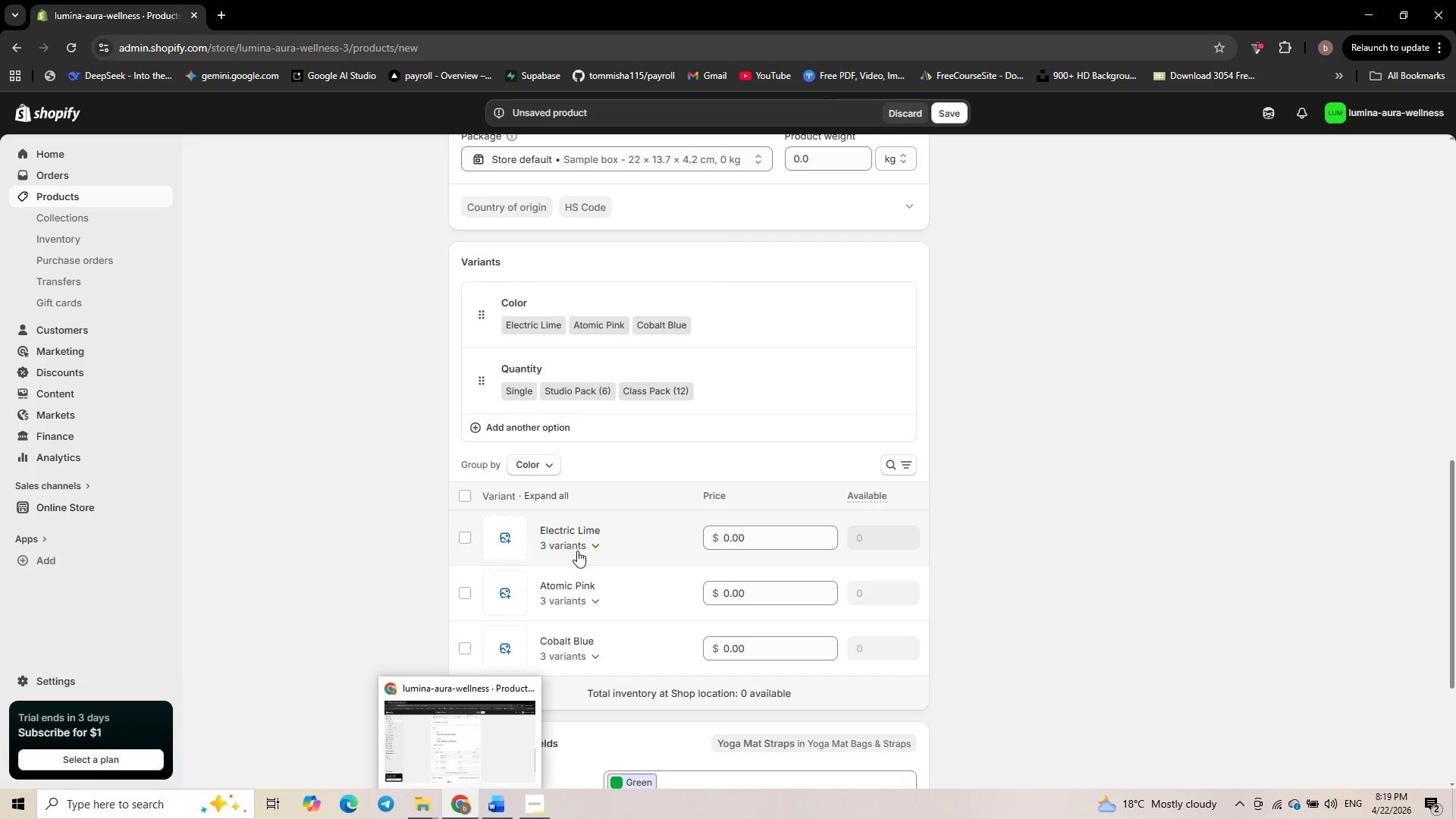 
scroll: coordinate [592, 599], scroll_direction: down, amount: 3.0
 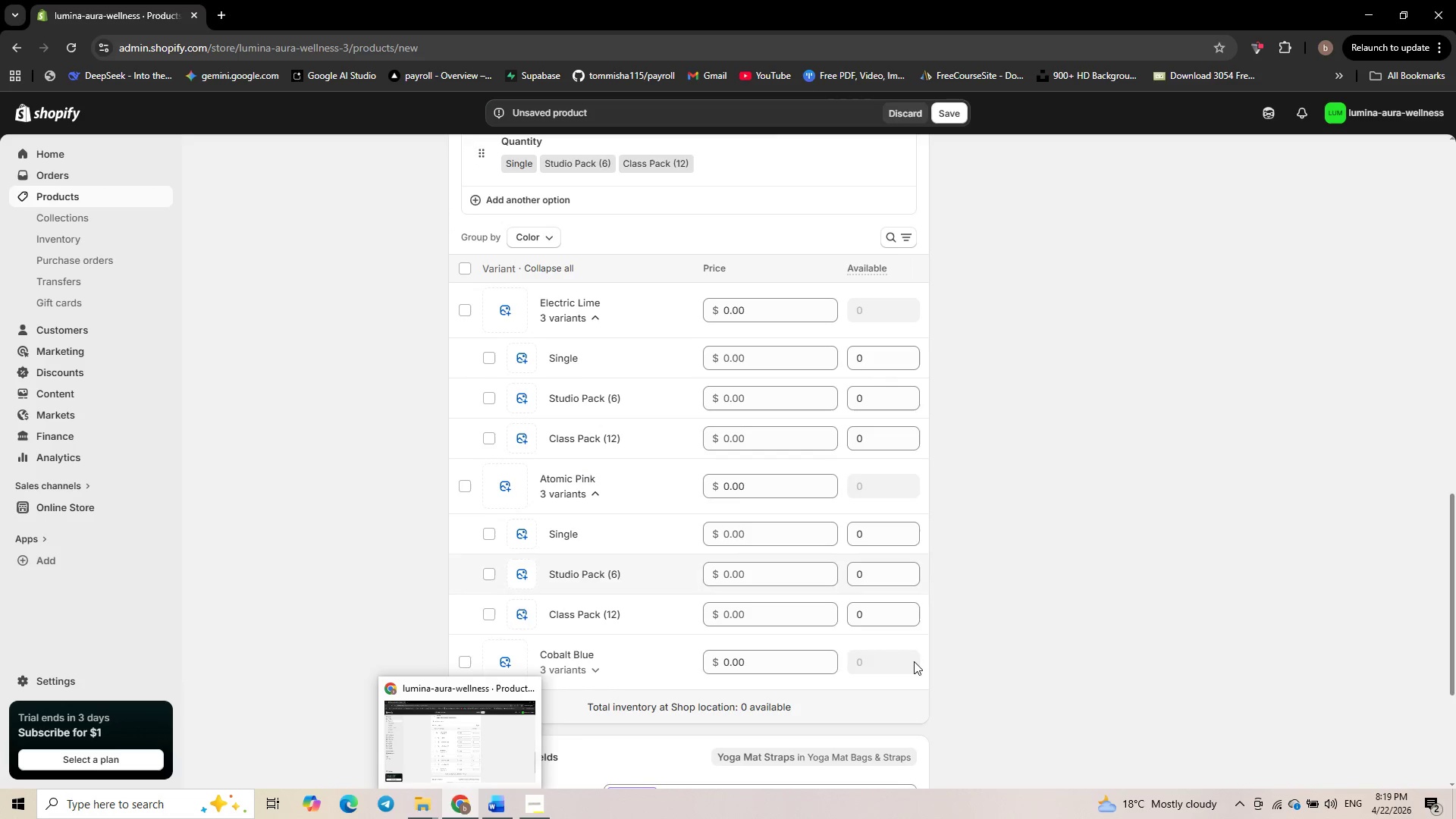 
left_click([1116, 588])
 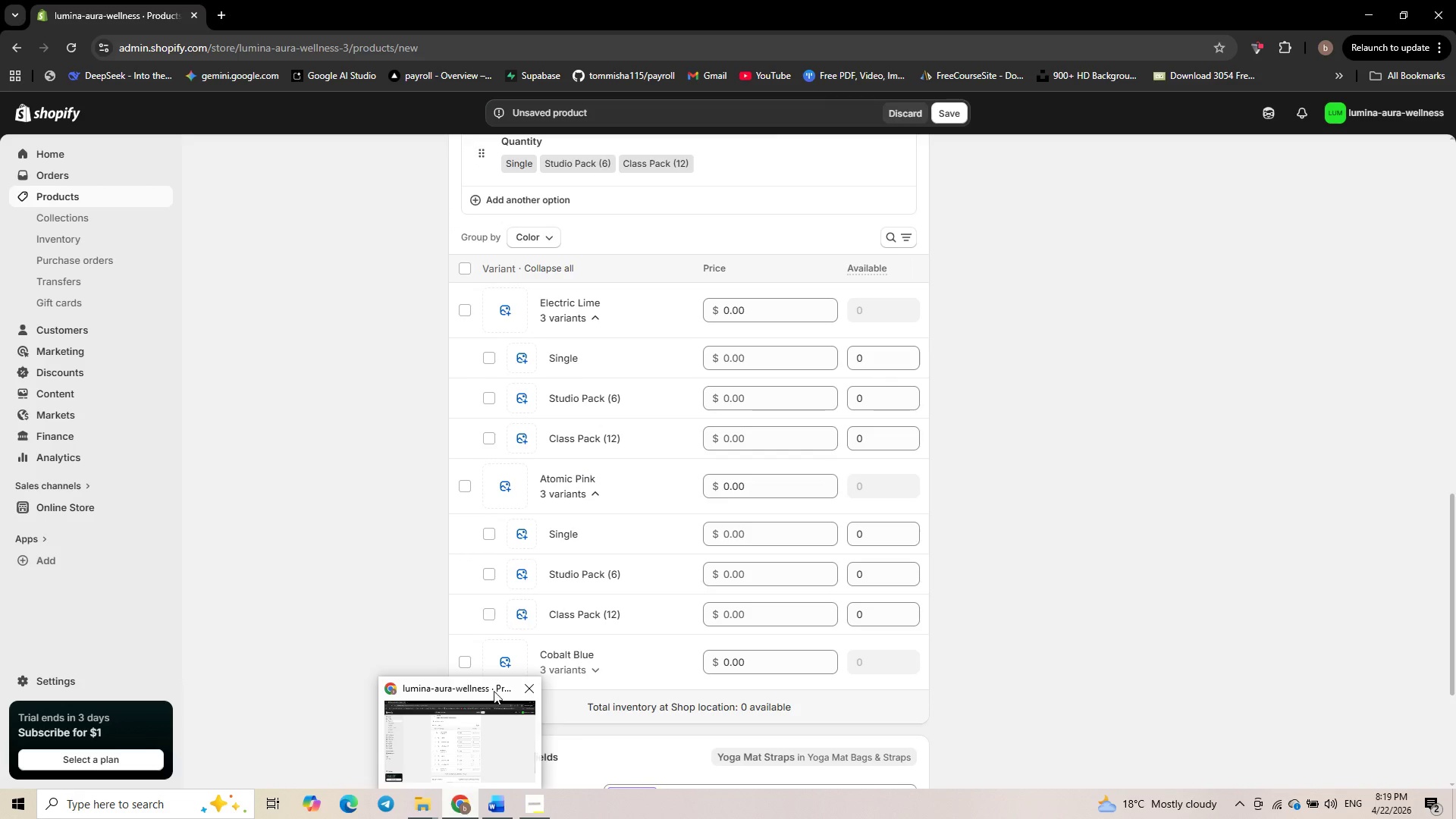 
left_click([345, 569])
 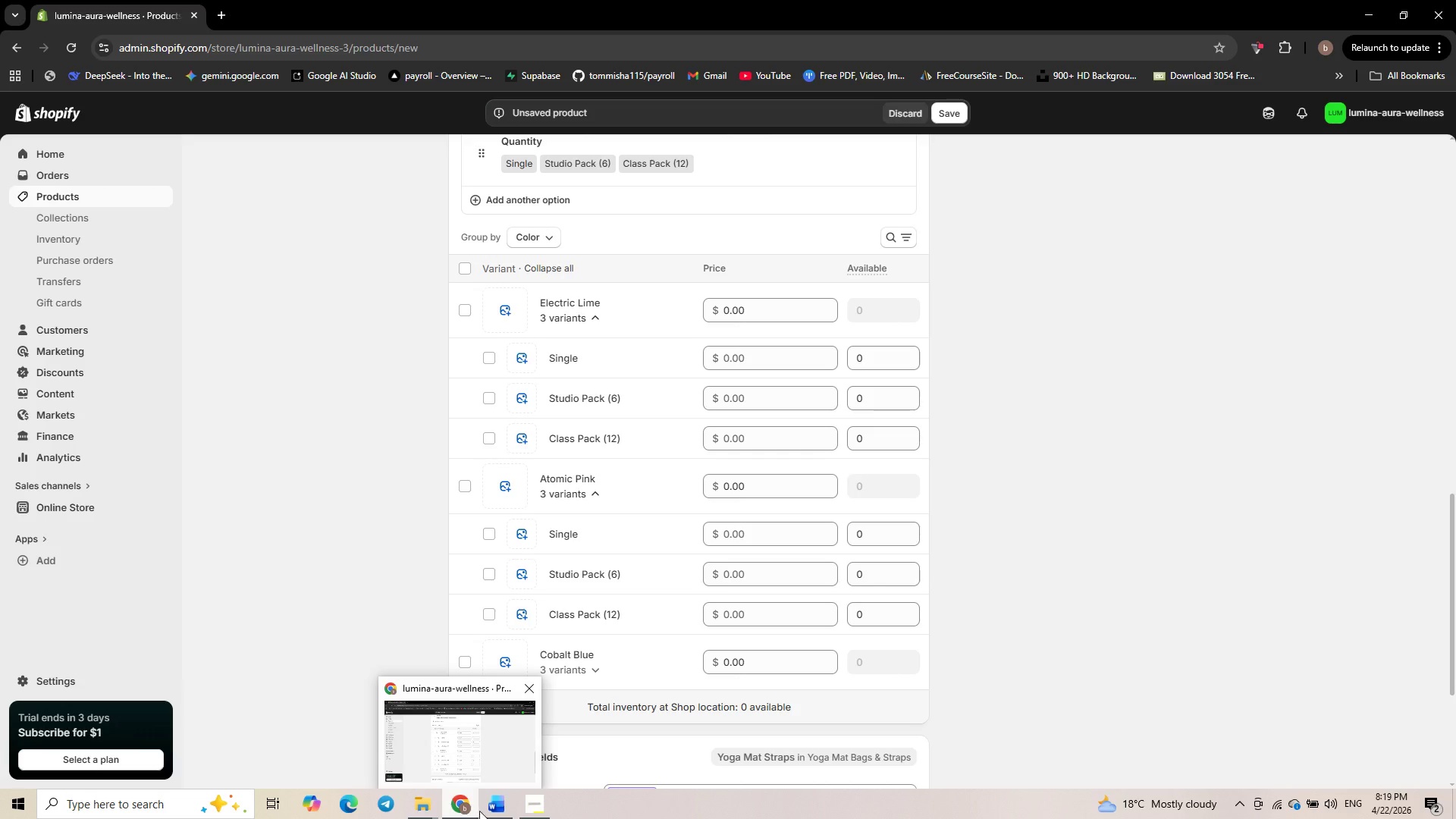 
left_click([466, 807])
 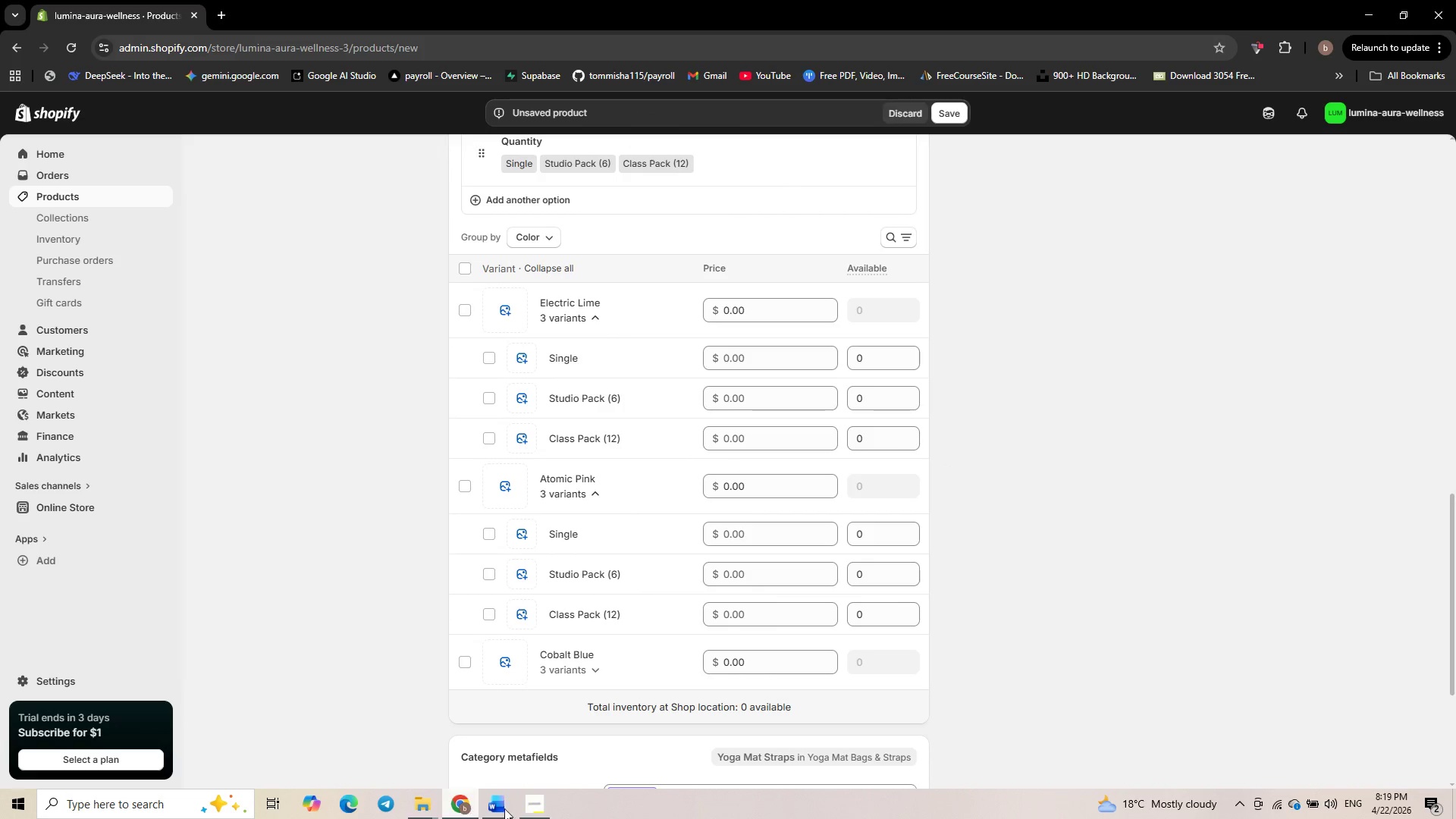 
mouse_move([532, 799])
 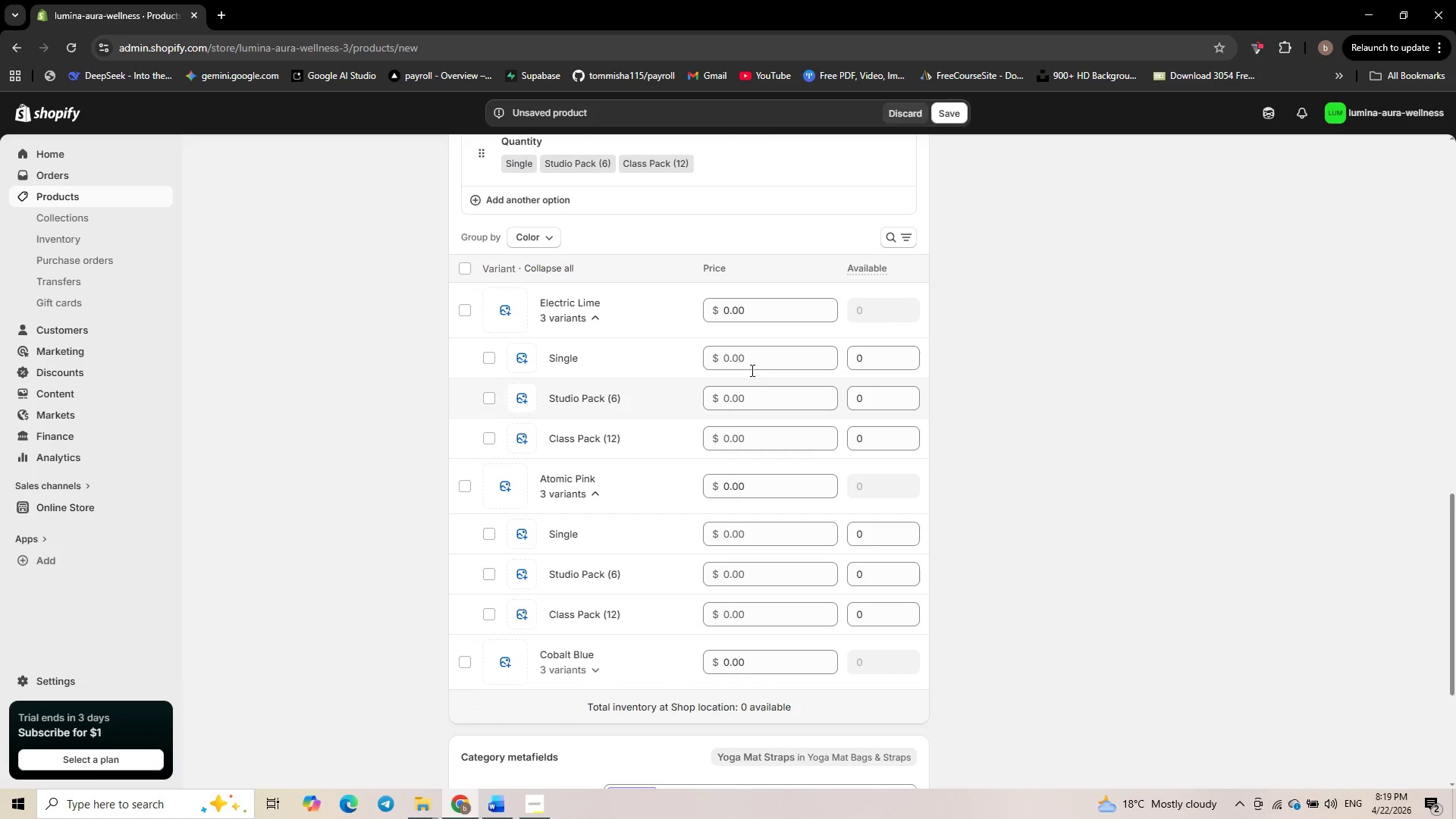 
left_click([759, 355])
 